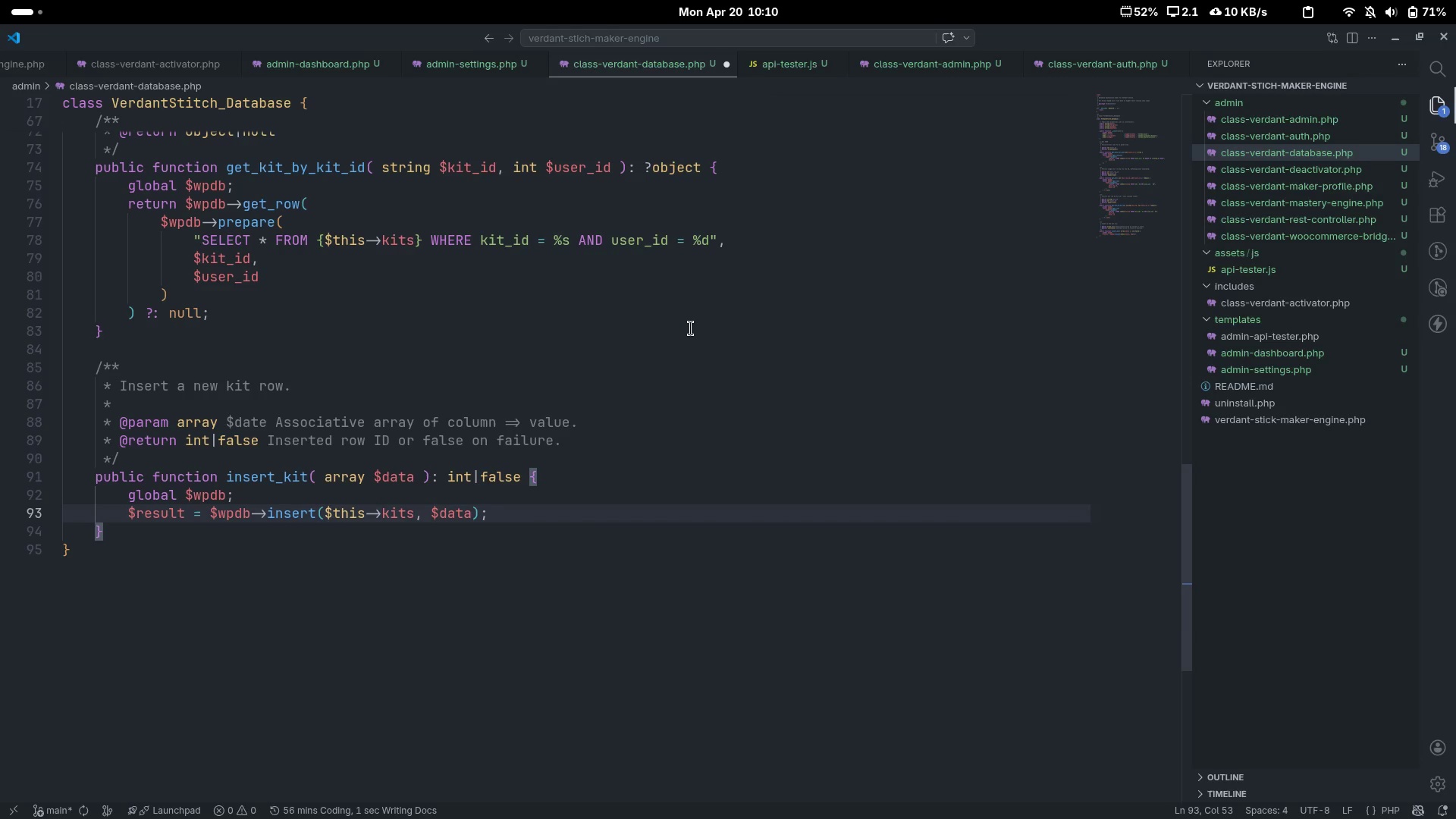 
key(Enter)
 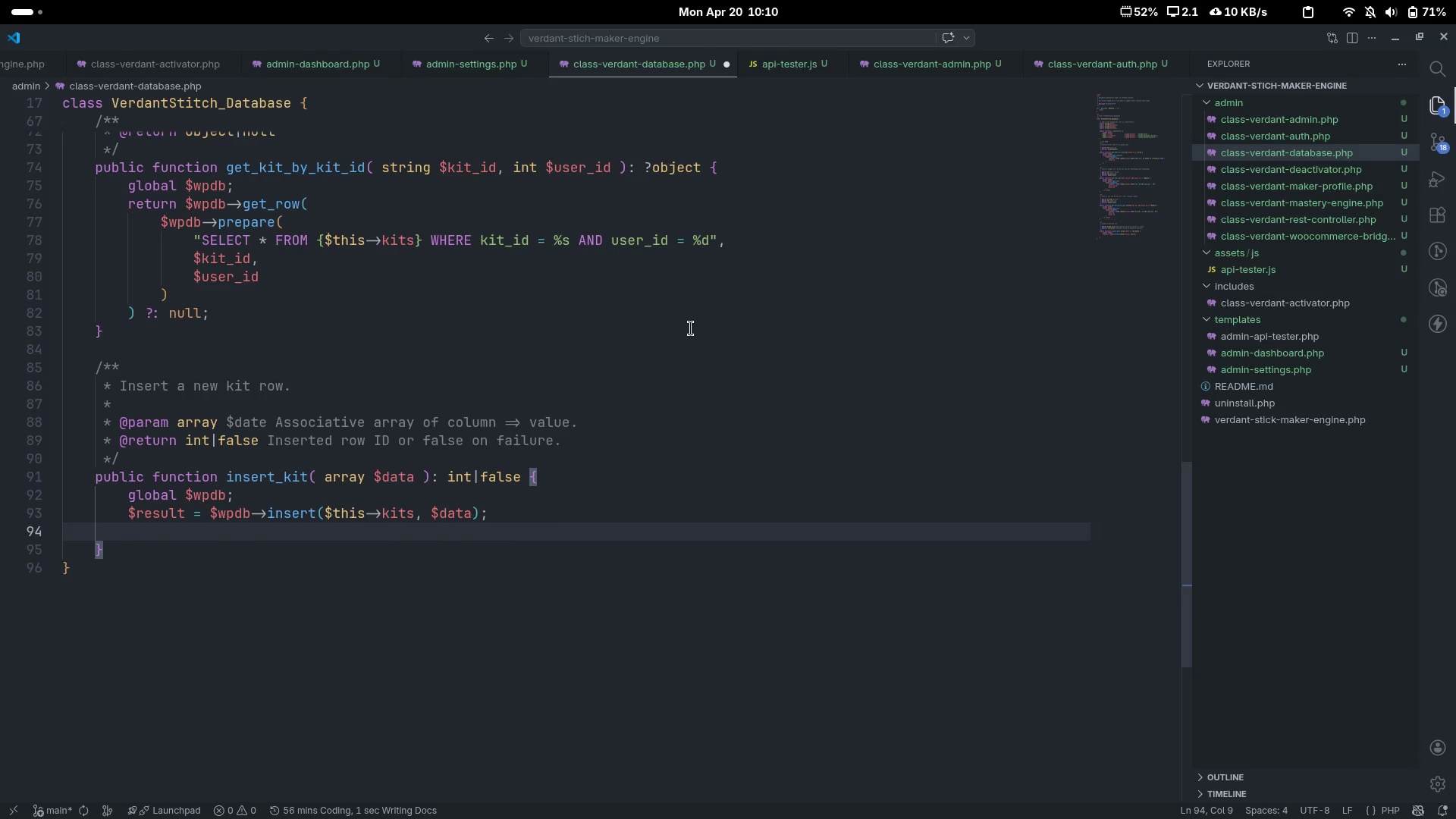 
type(return $result ? ())
 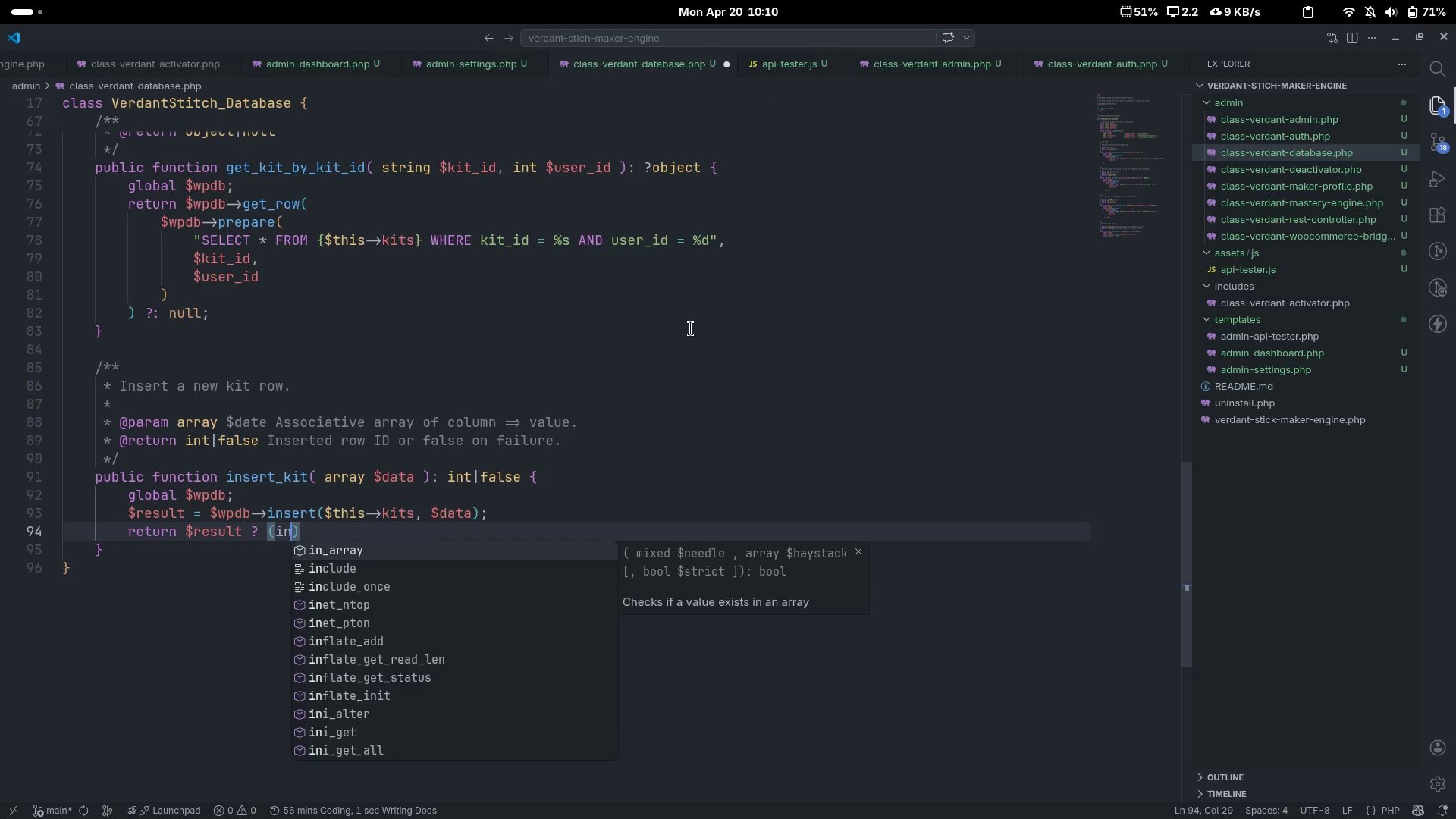 
 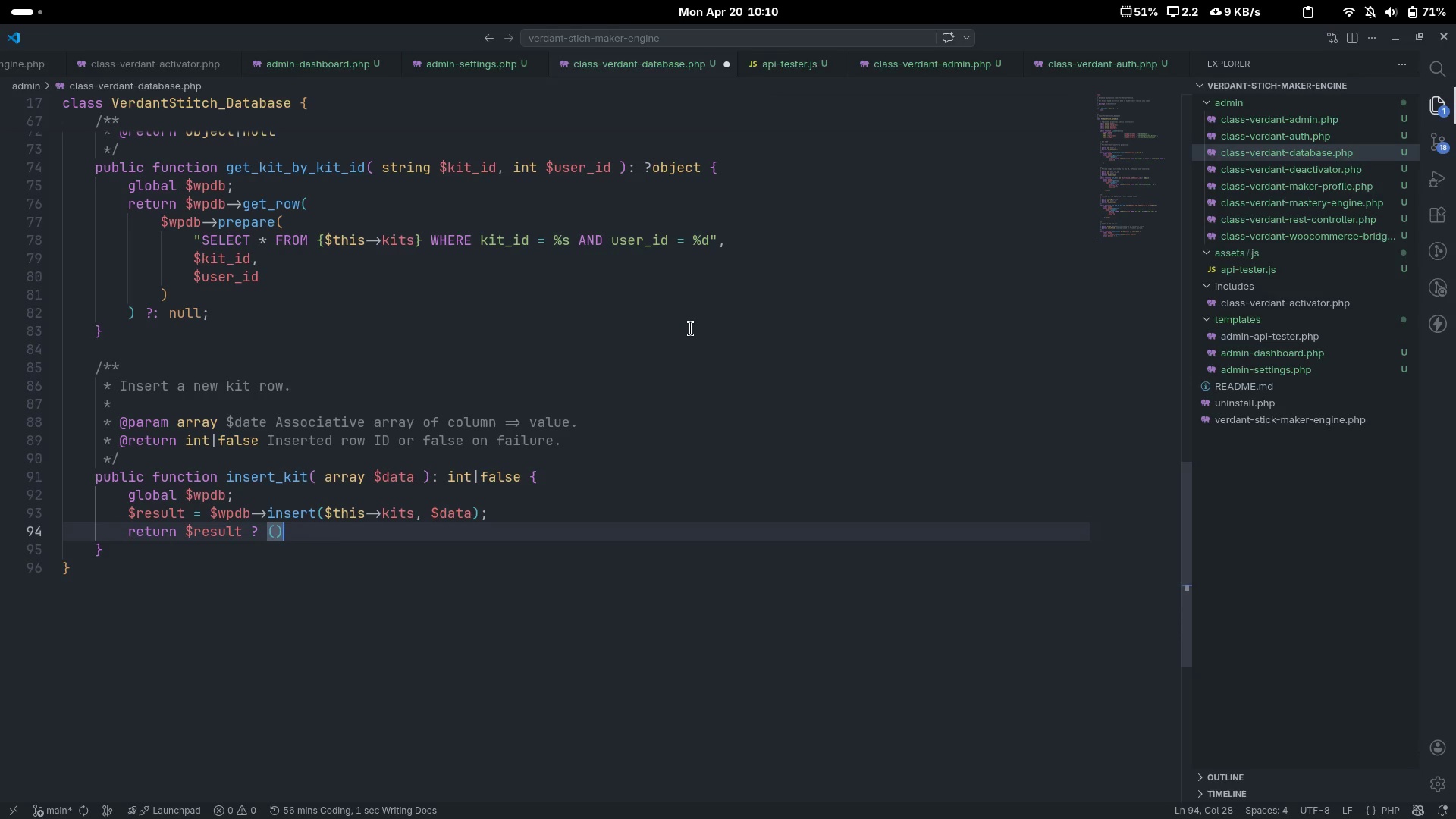 
key(ArrowLeft)
 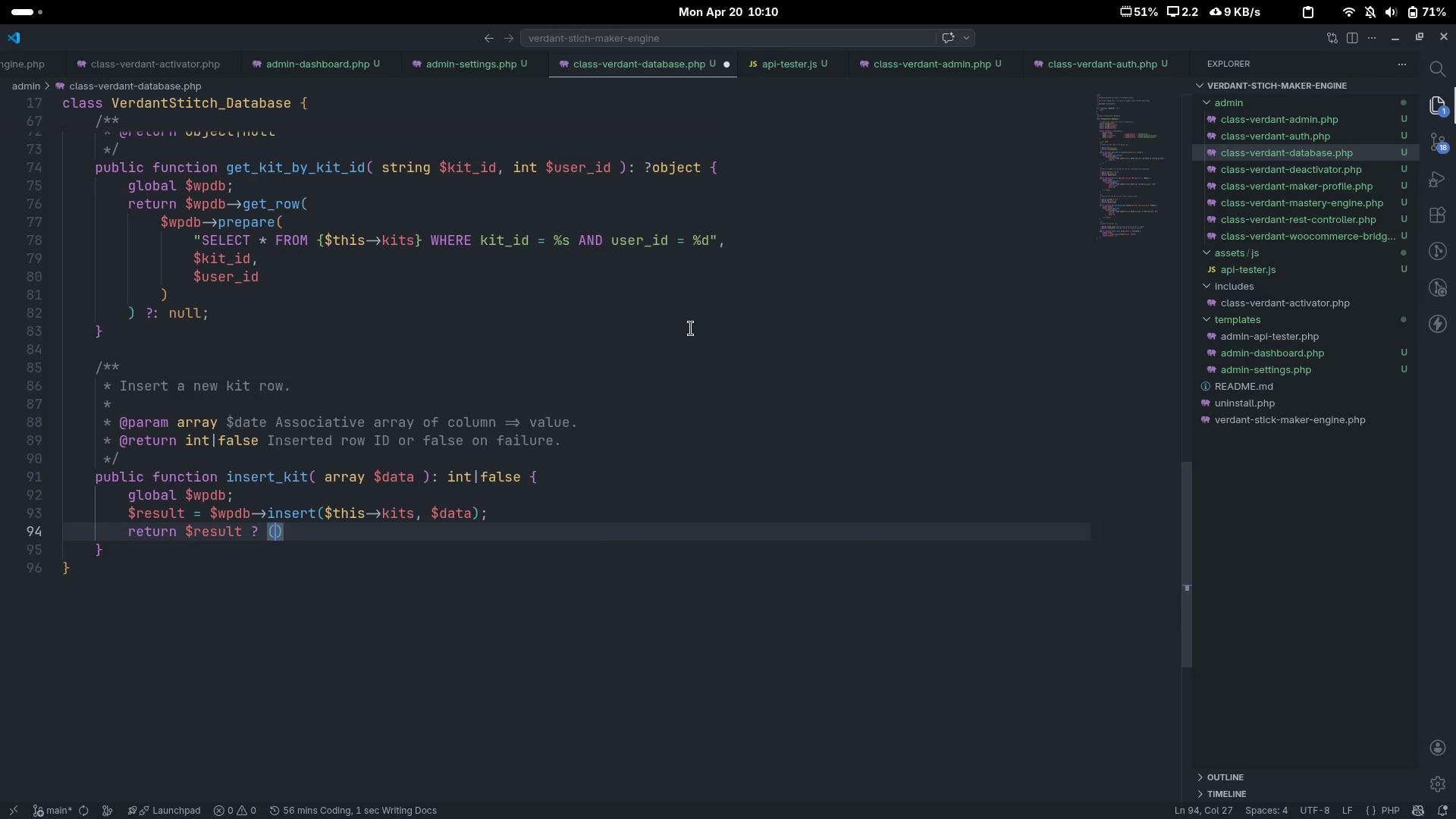 
type(int)
 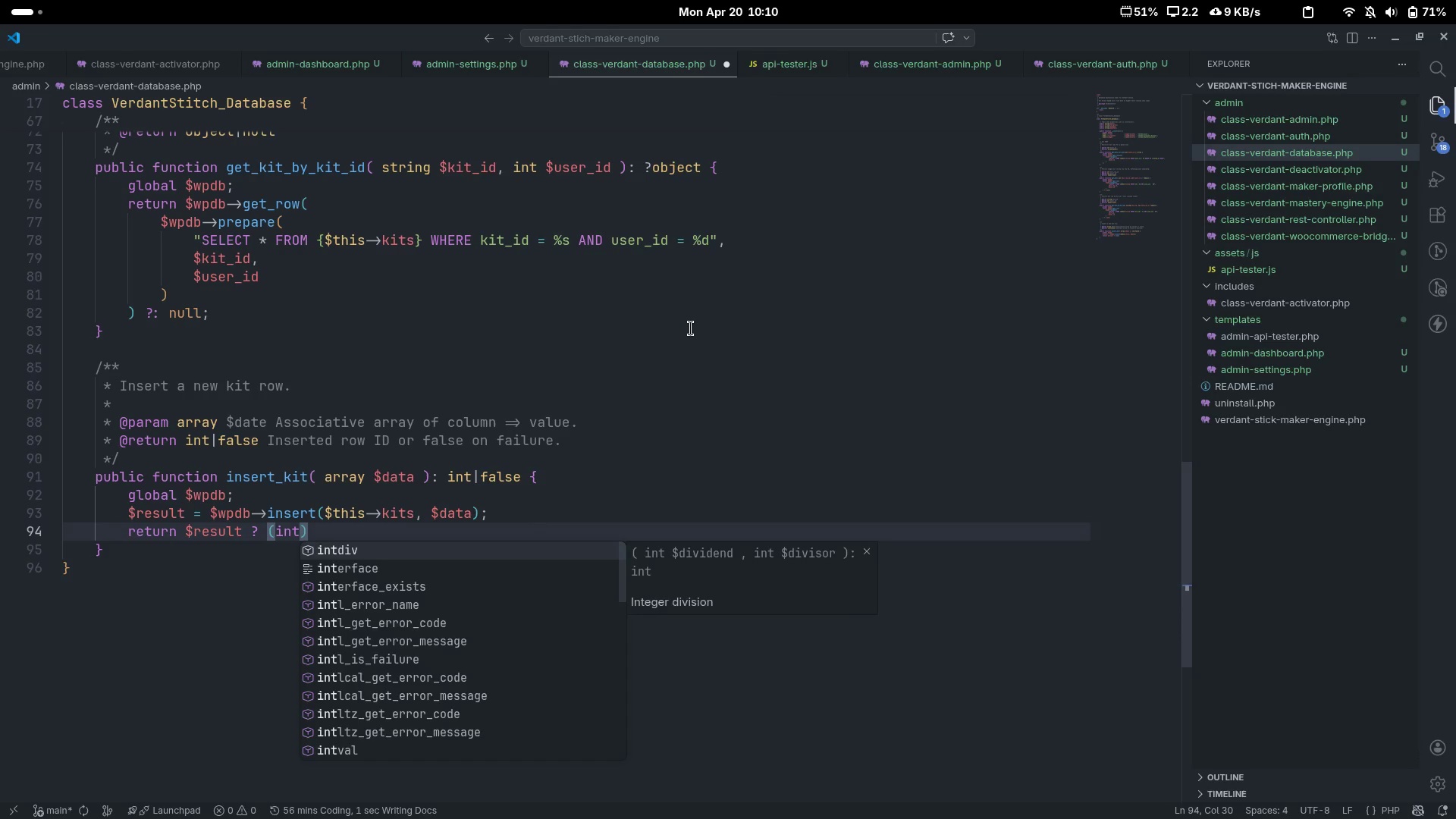 
key(ArrowRight)
 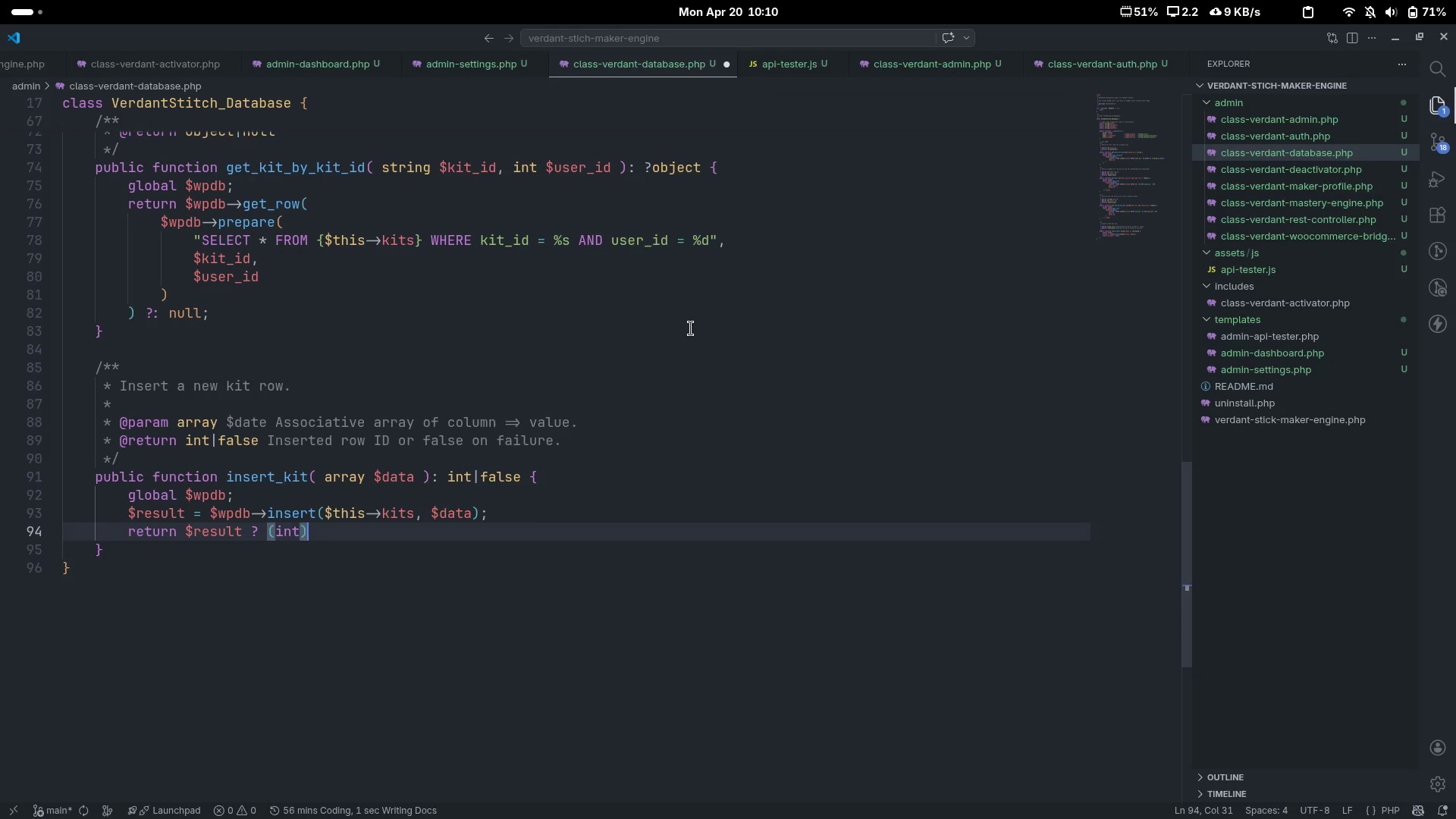 
type( $wp)
key(Tab)
type(->insert_id:)
key(Backspace)
type( ;)
key(Backspace)
type(: false;)
 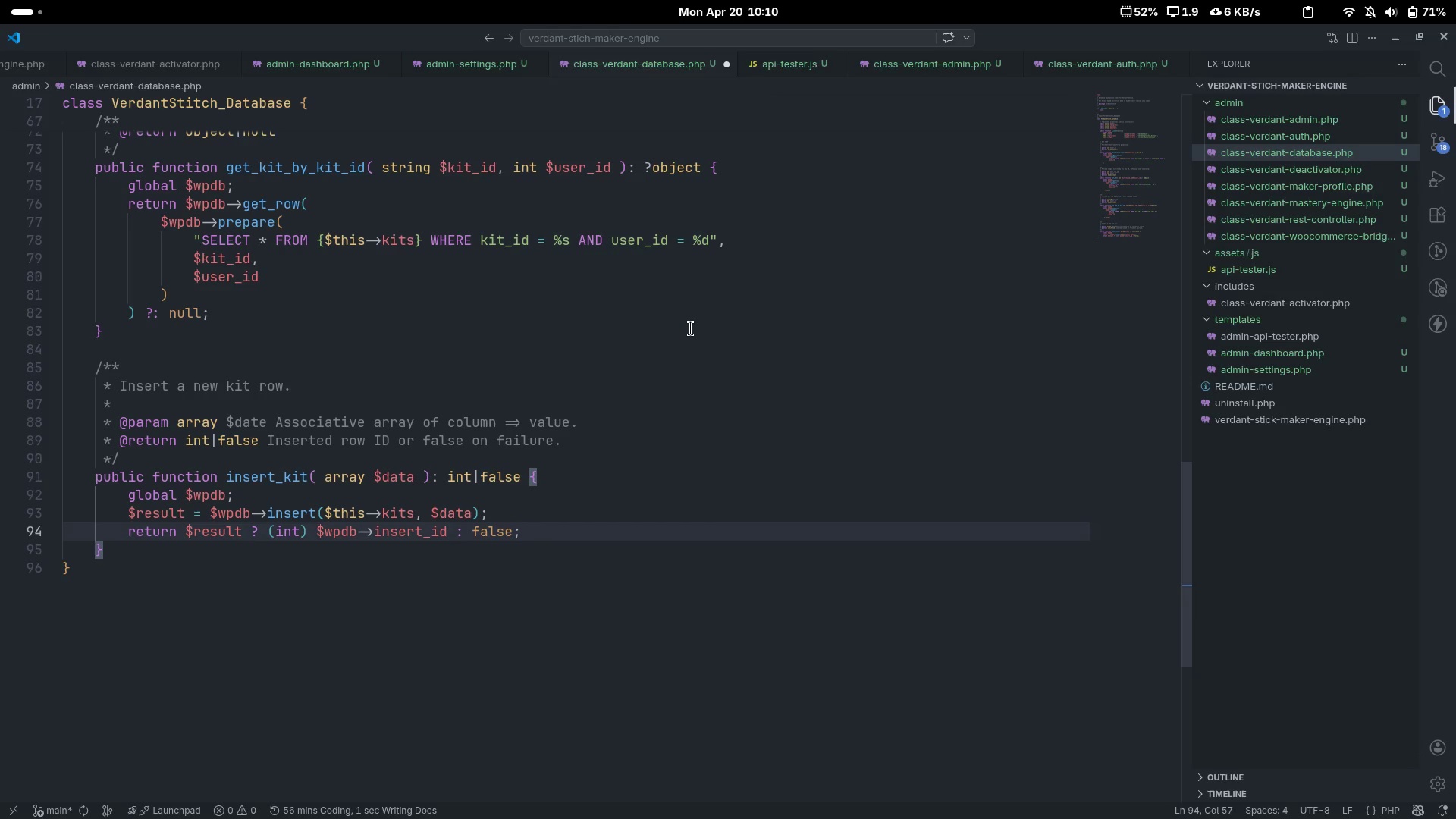 
key(ArrowDown)
 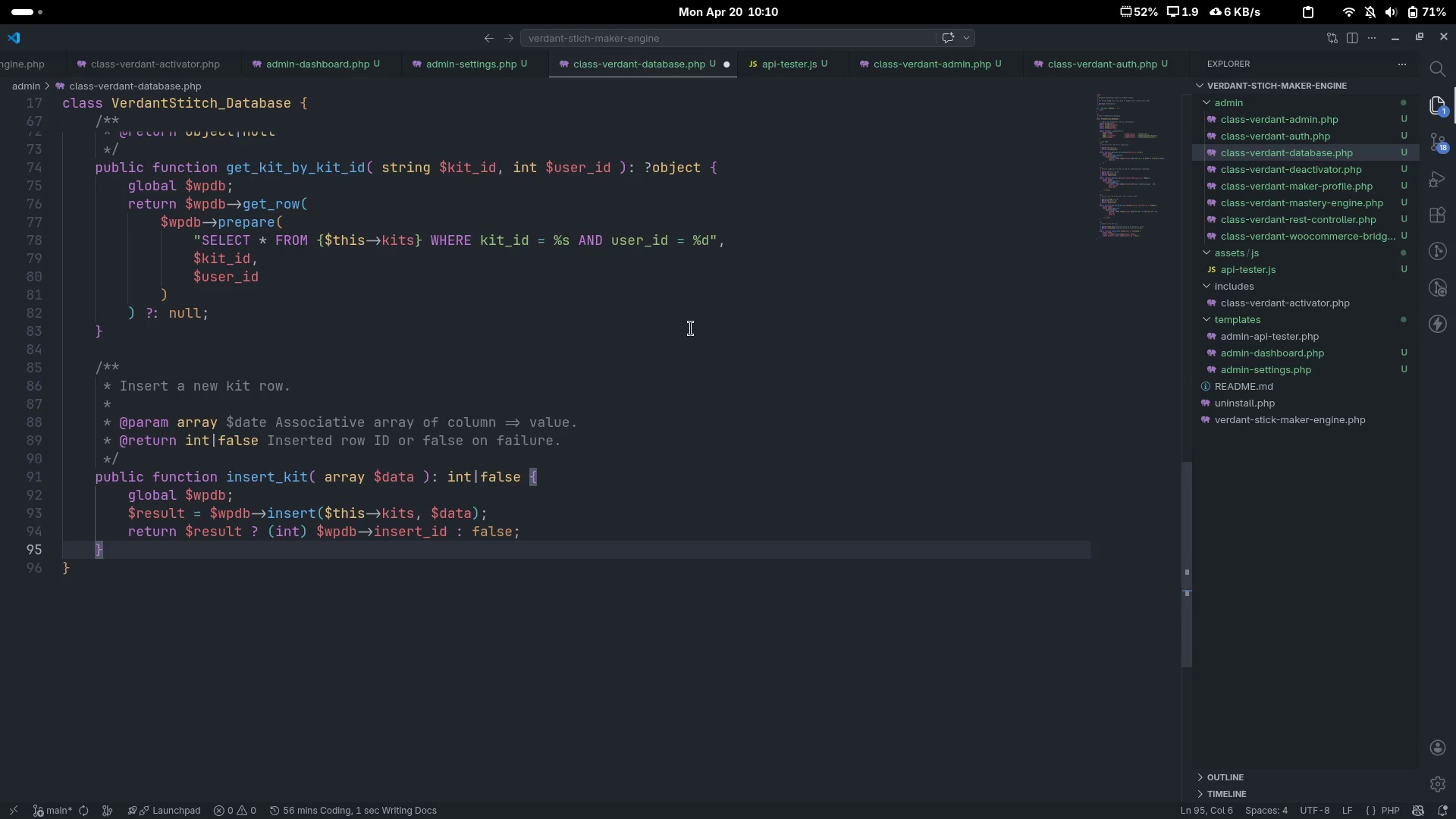 
key(Enter)
 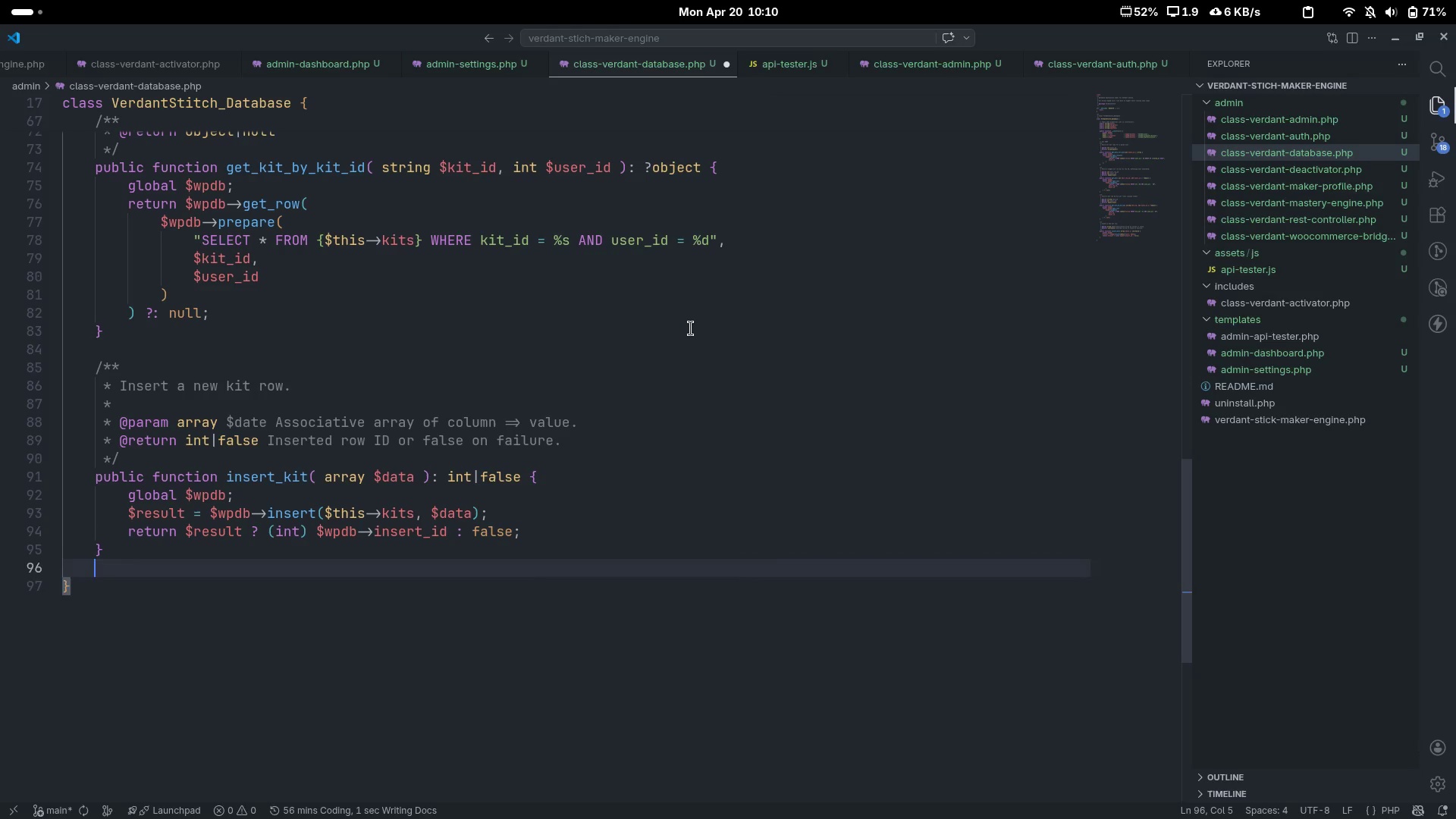 
key(Enter)
 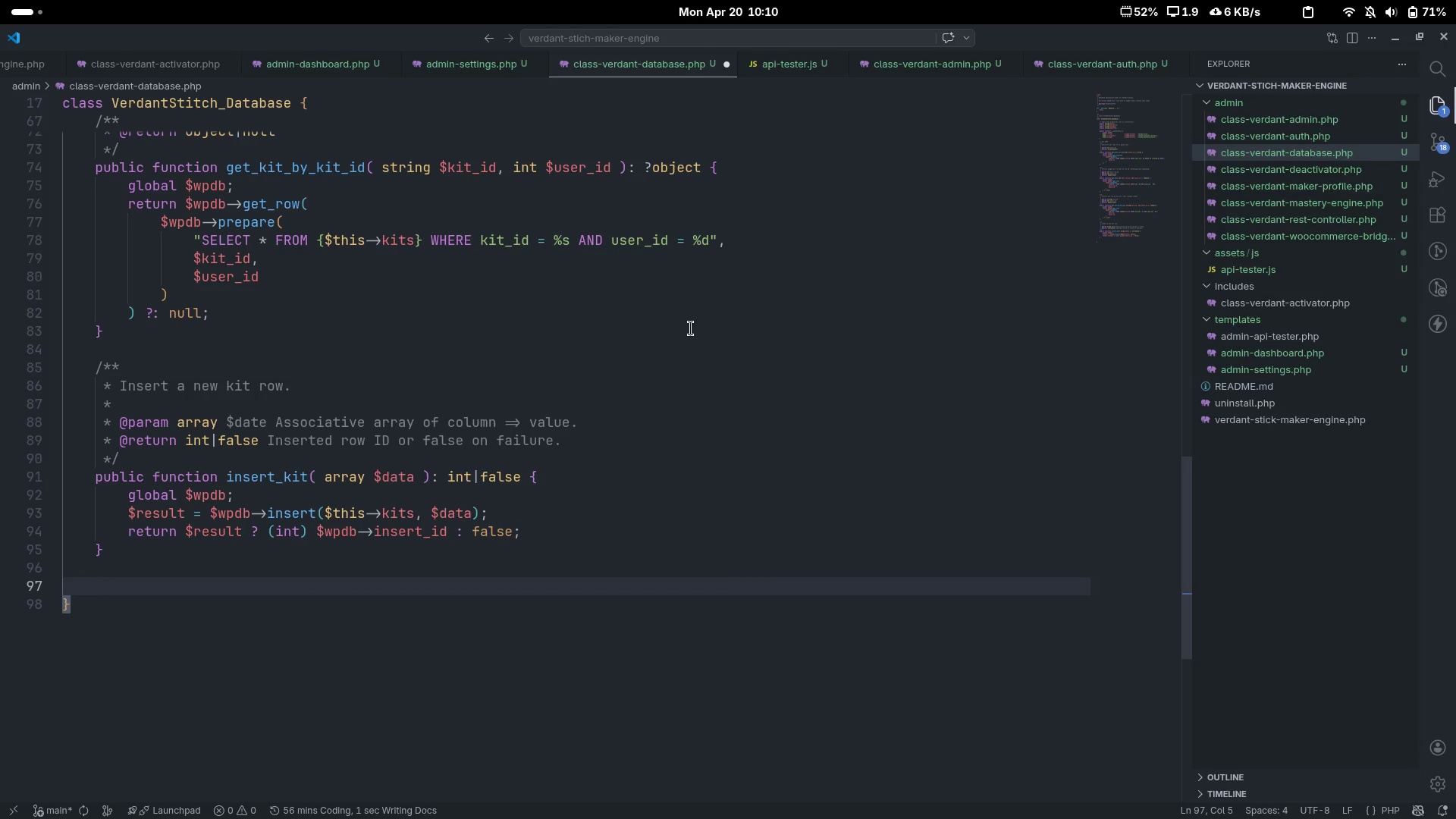 
type(/**)
 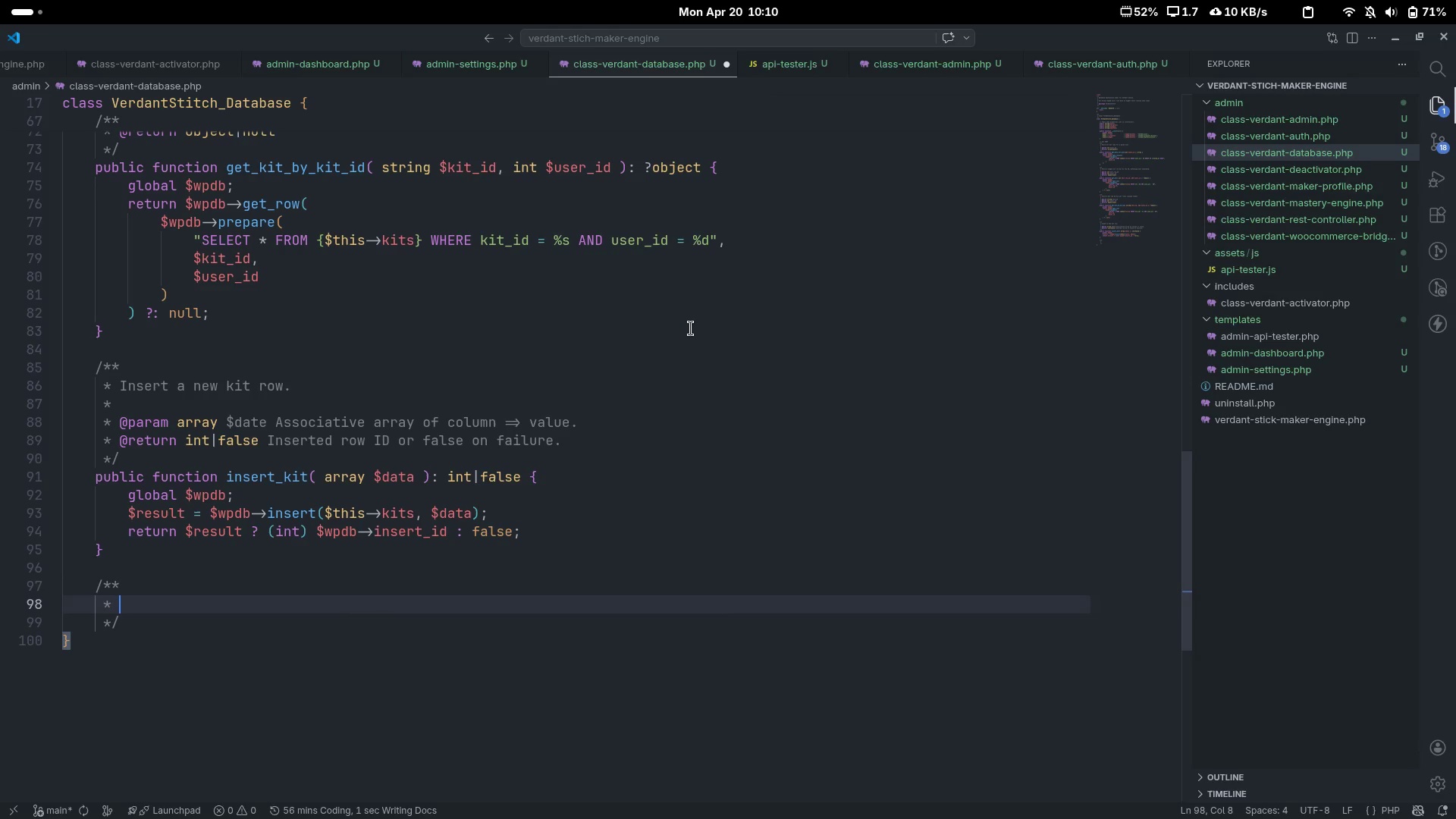 
 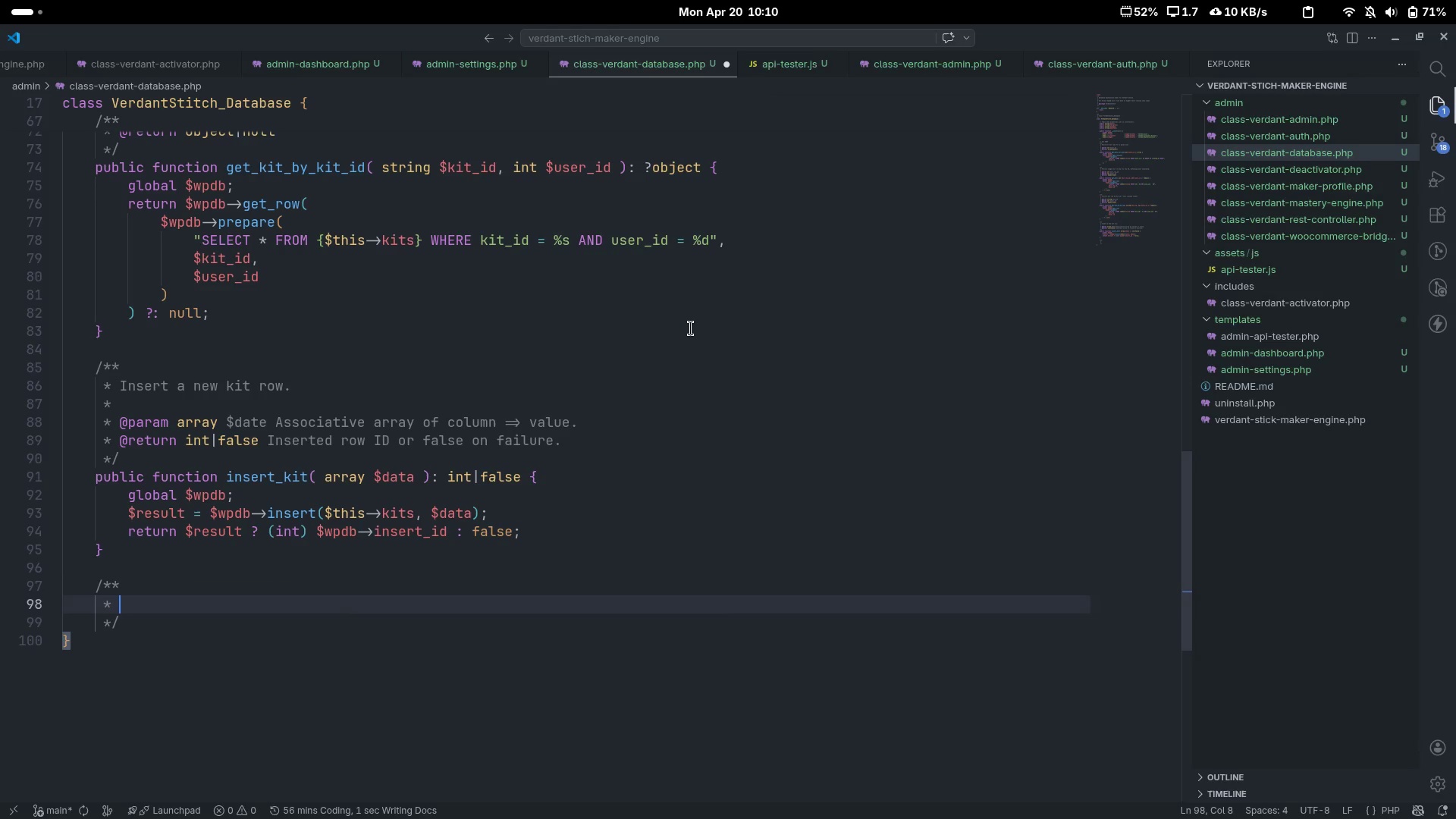 
key(Enter)
 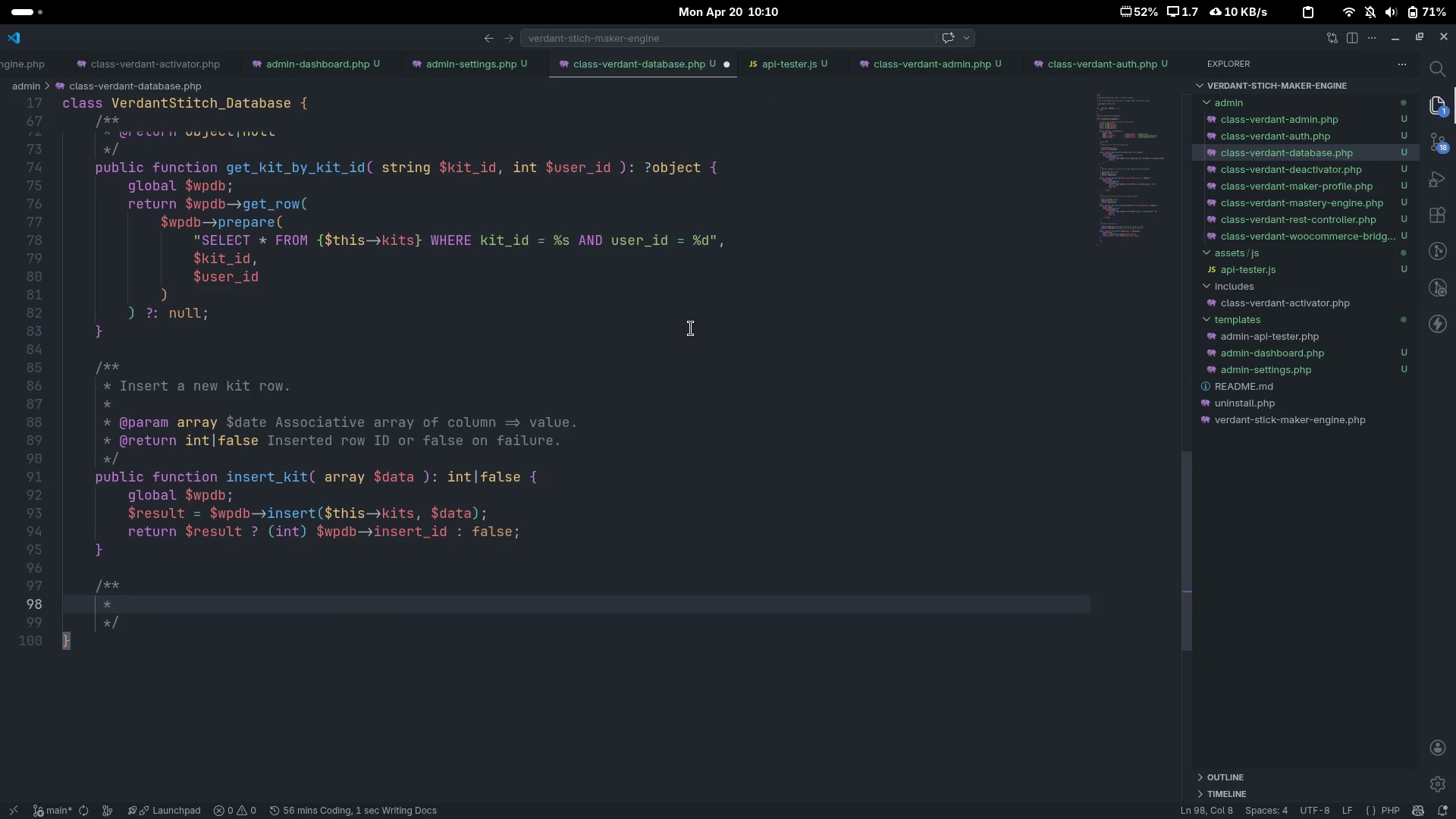 
type(Update a kit row ())
 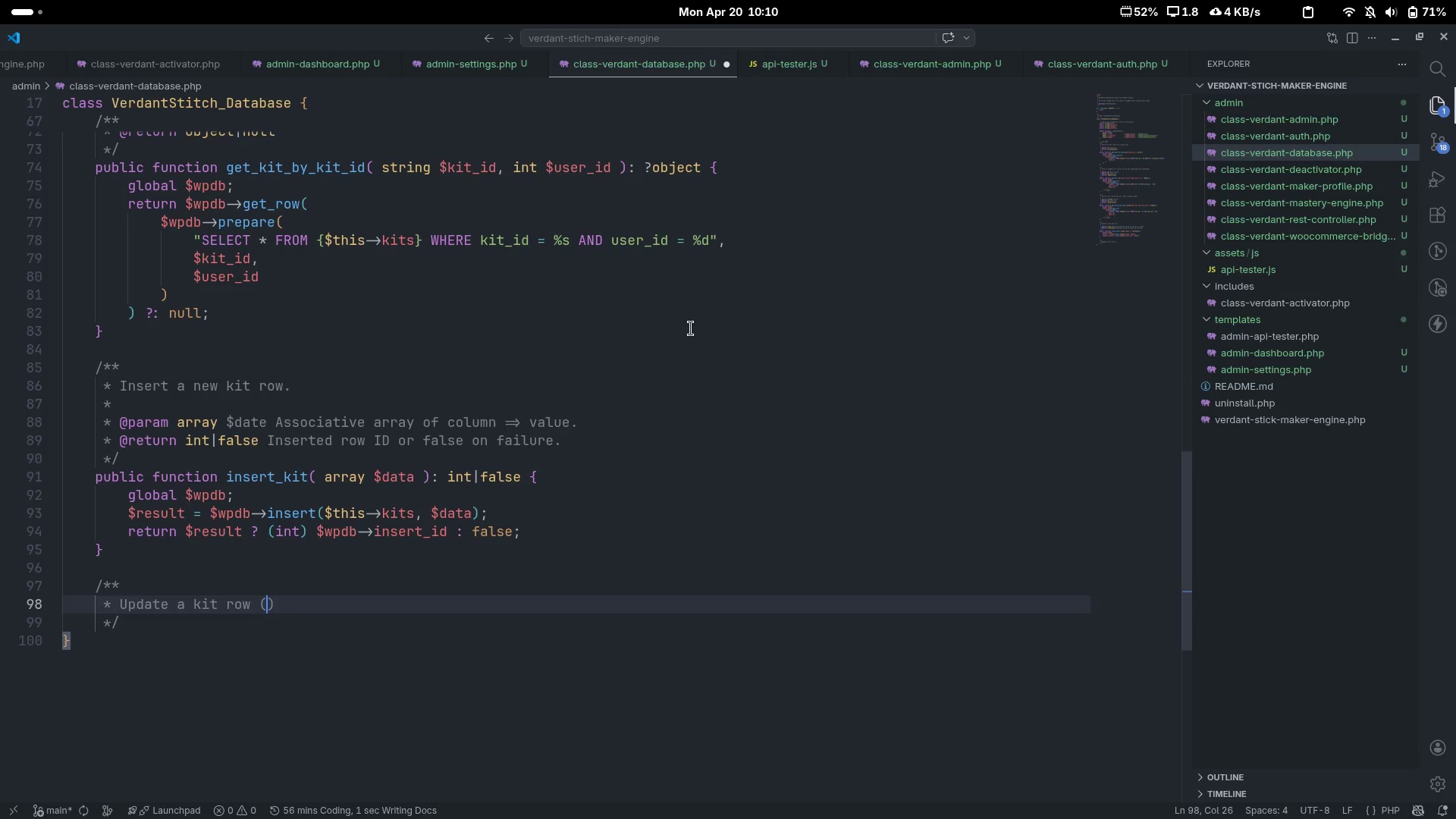 
 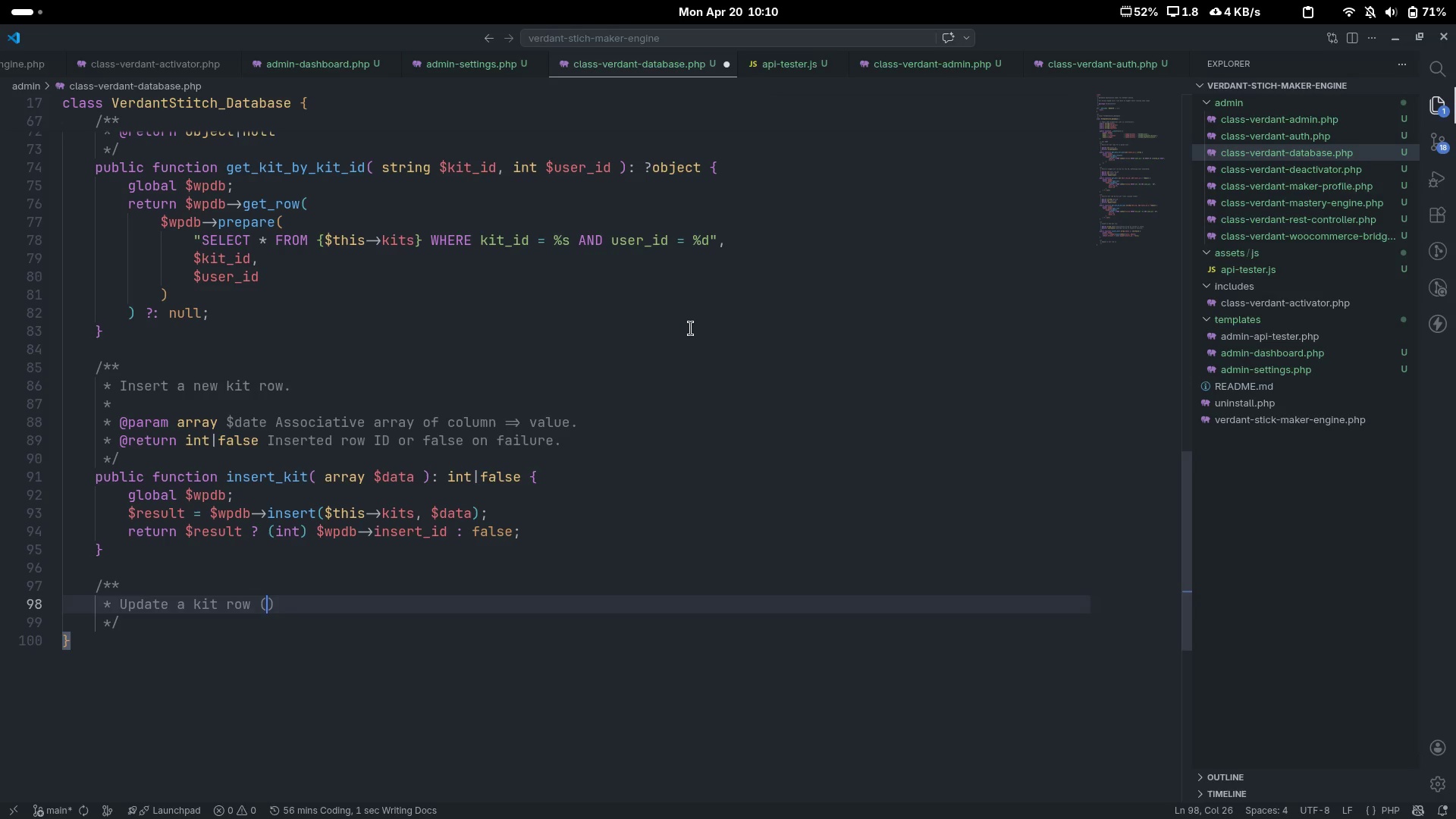 
key(ArrowLeft)
 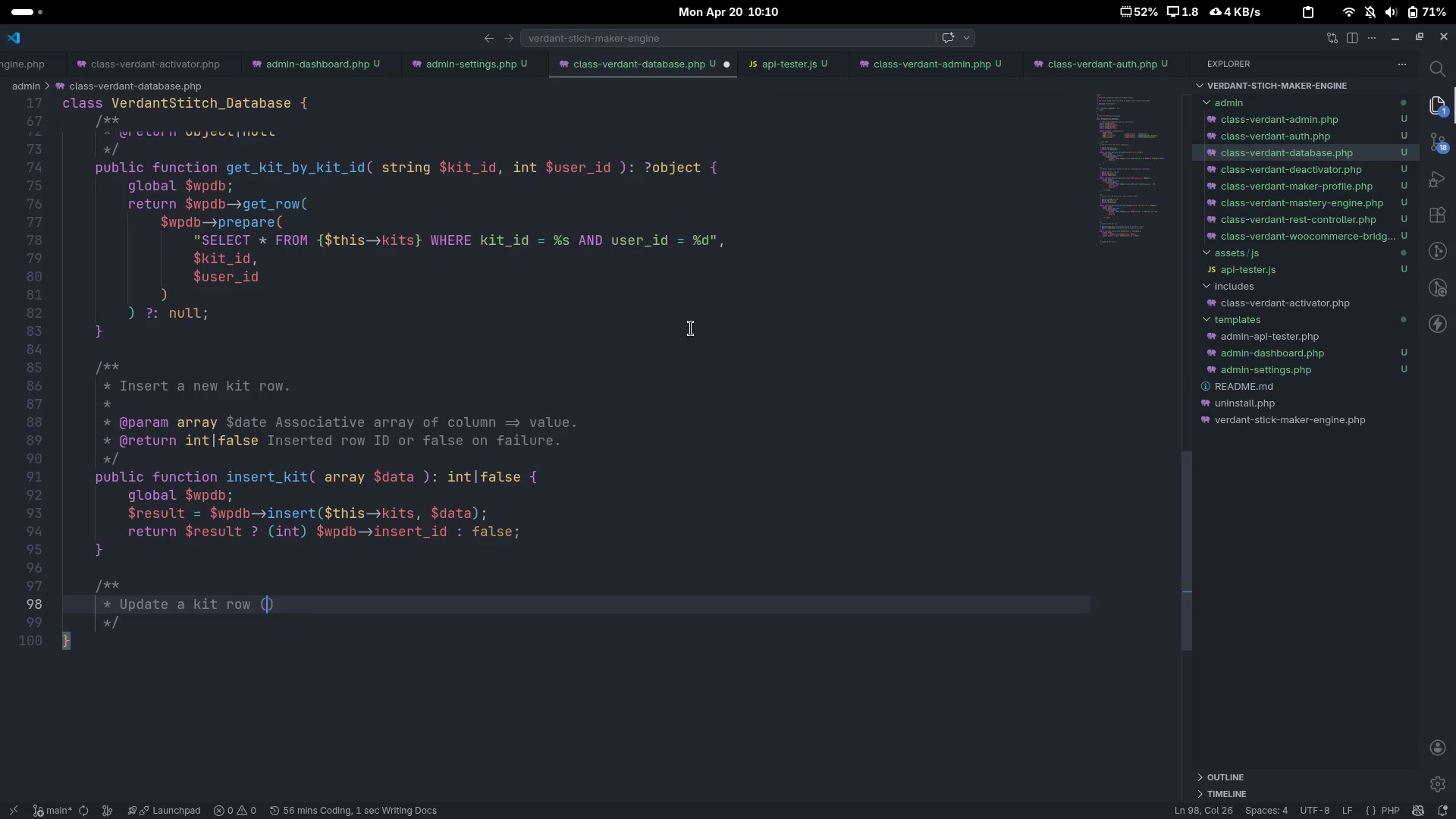 
type(ownsership-engor)
key(Backspace)
key(Backspace)
key(Backspace)
type(forced)
 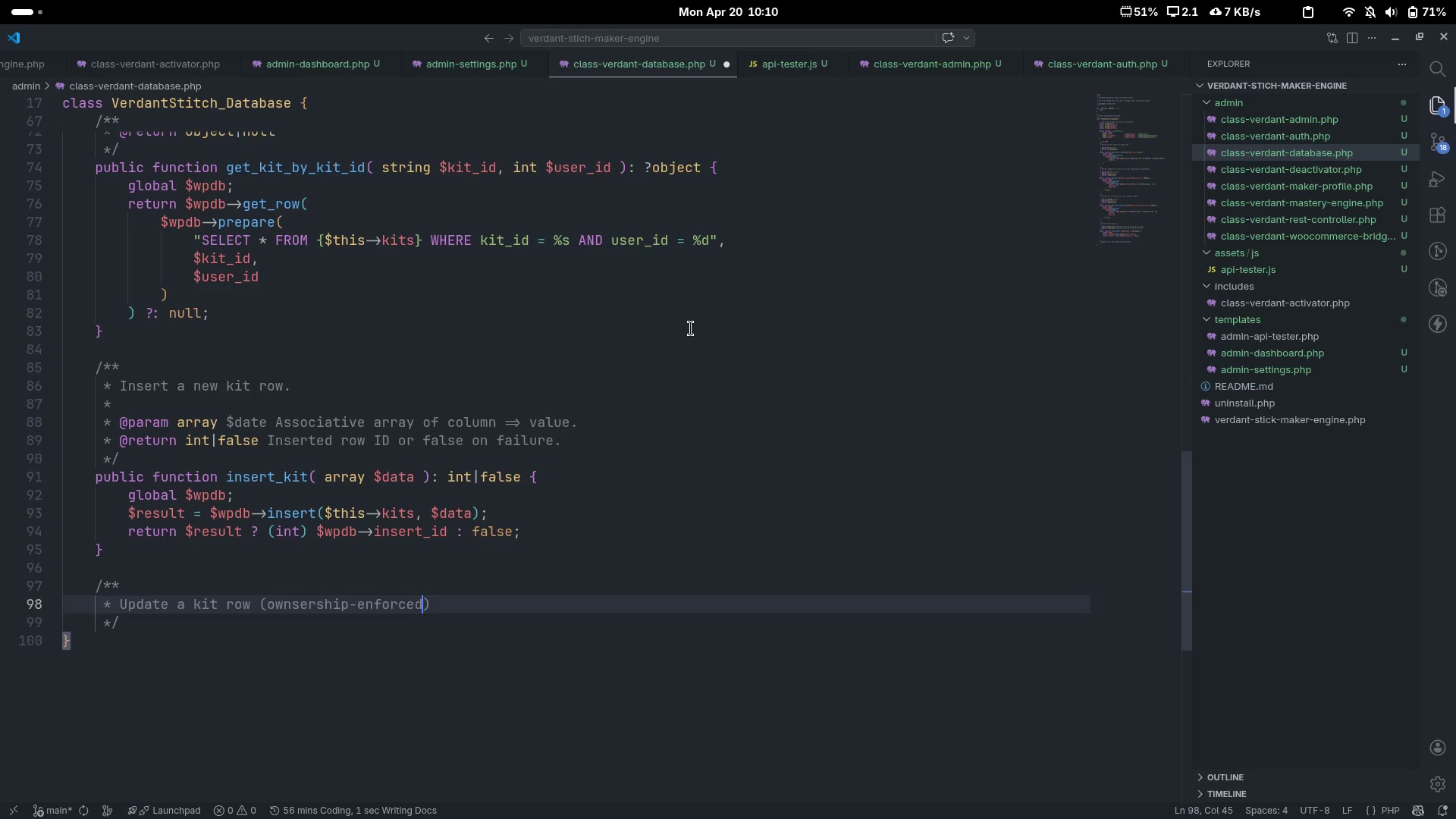 
key(Control+ControlLeft)
 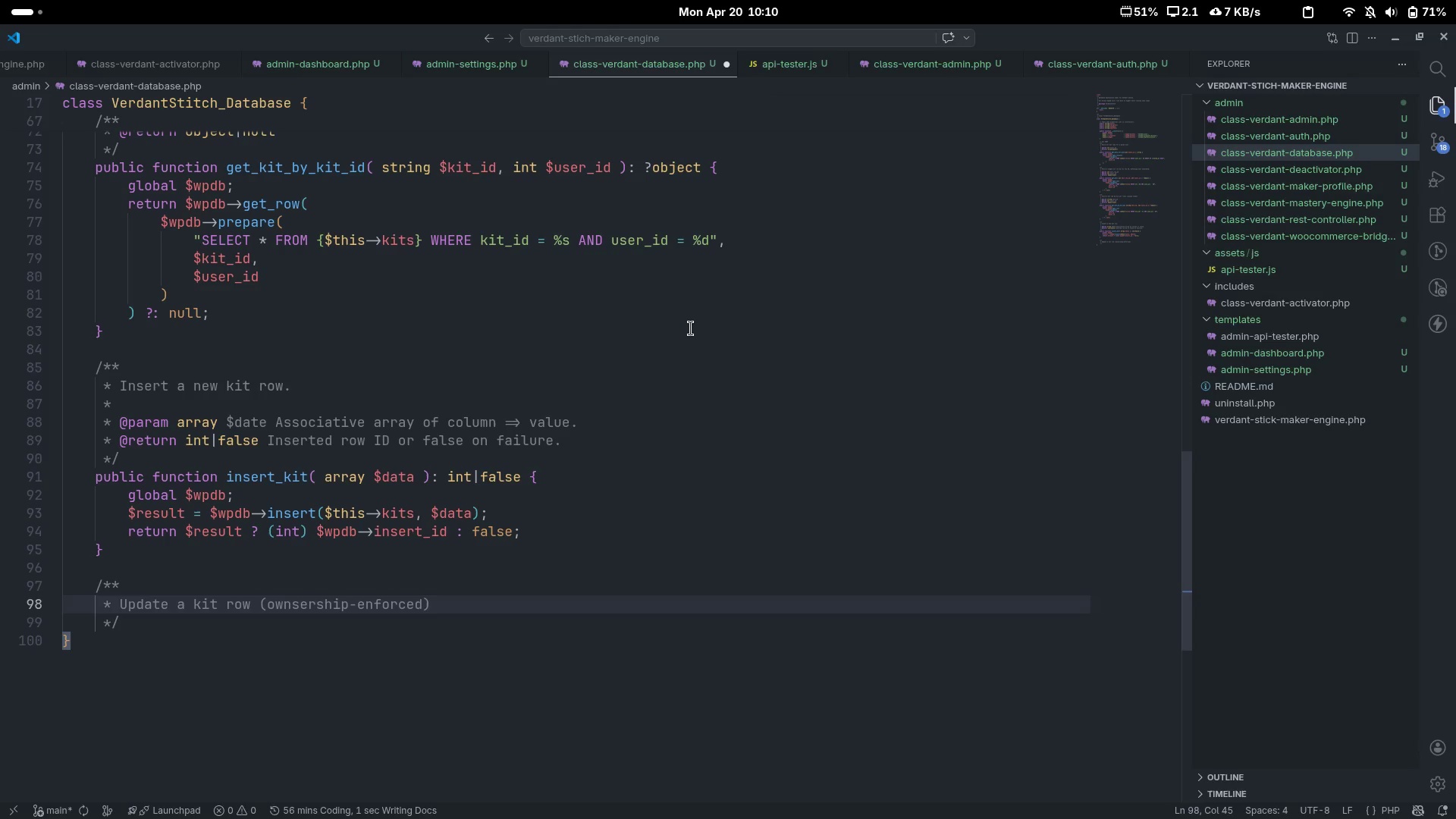 
key(Control+ArrowRight)
 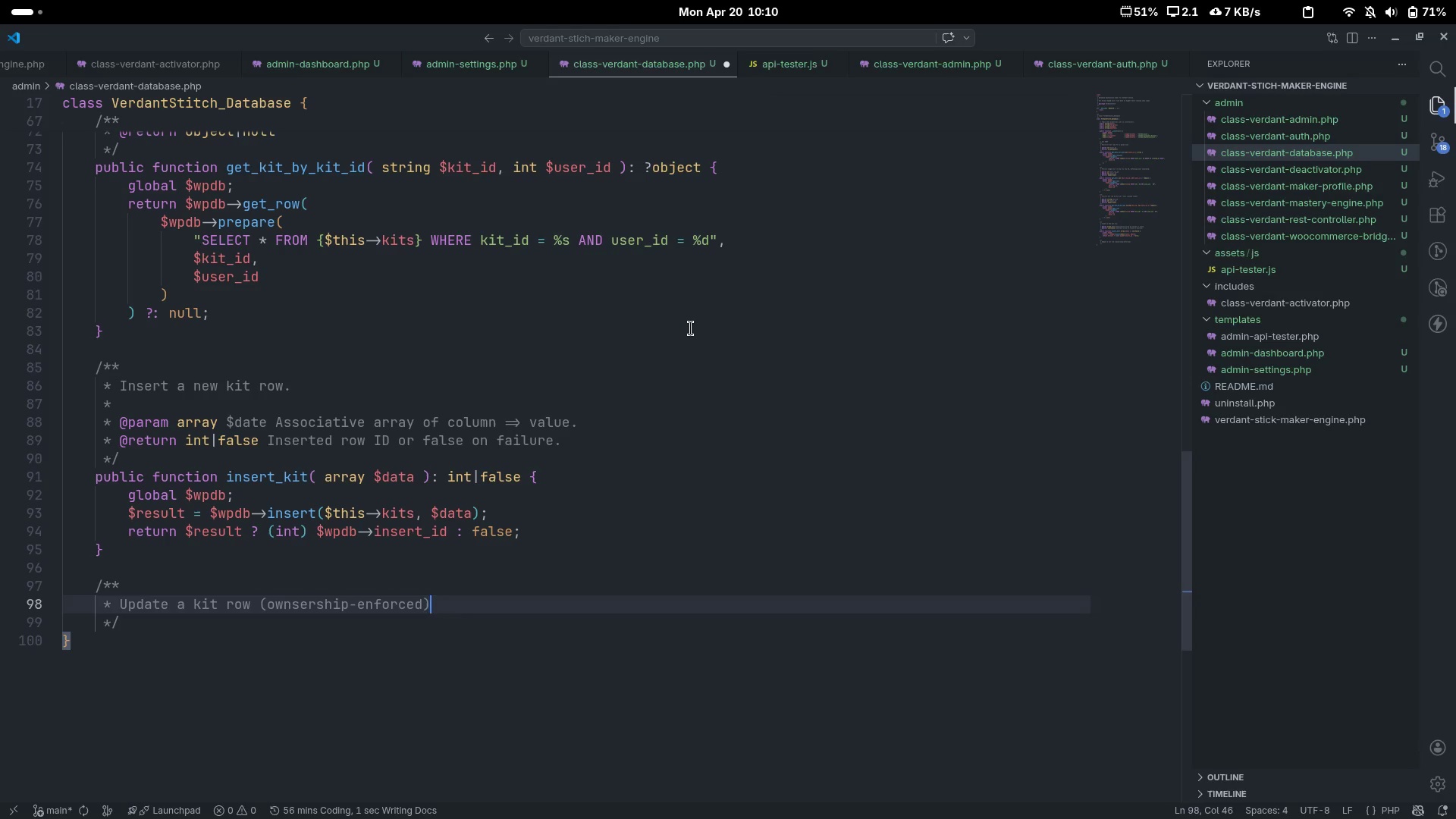 
key(Period)
 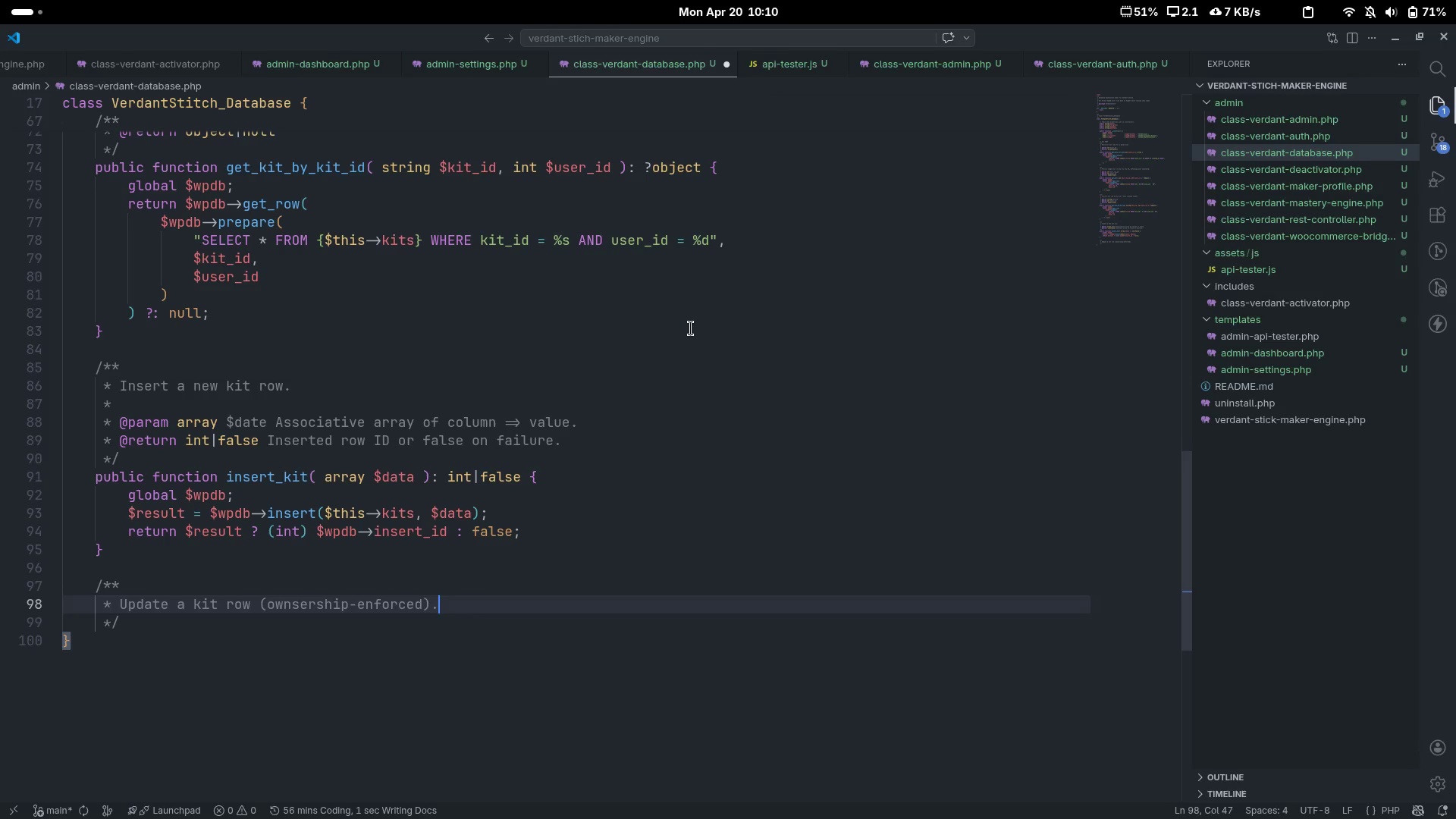 
key(Enter)
 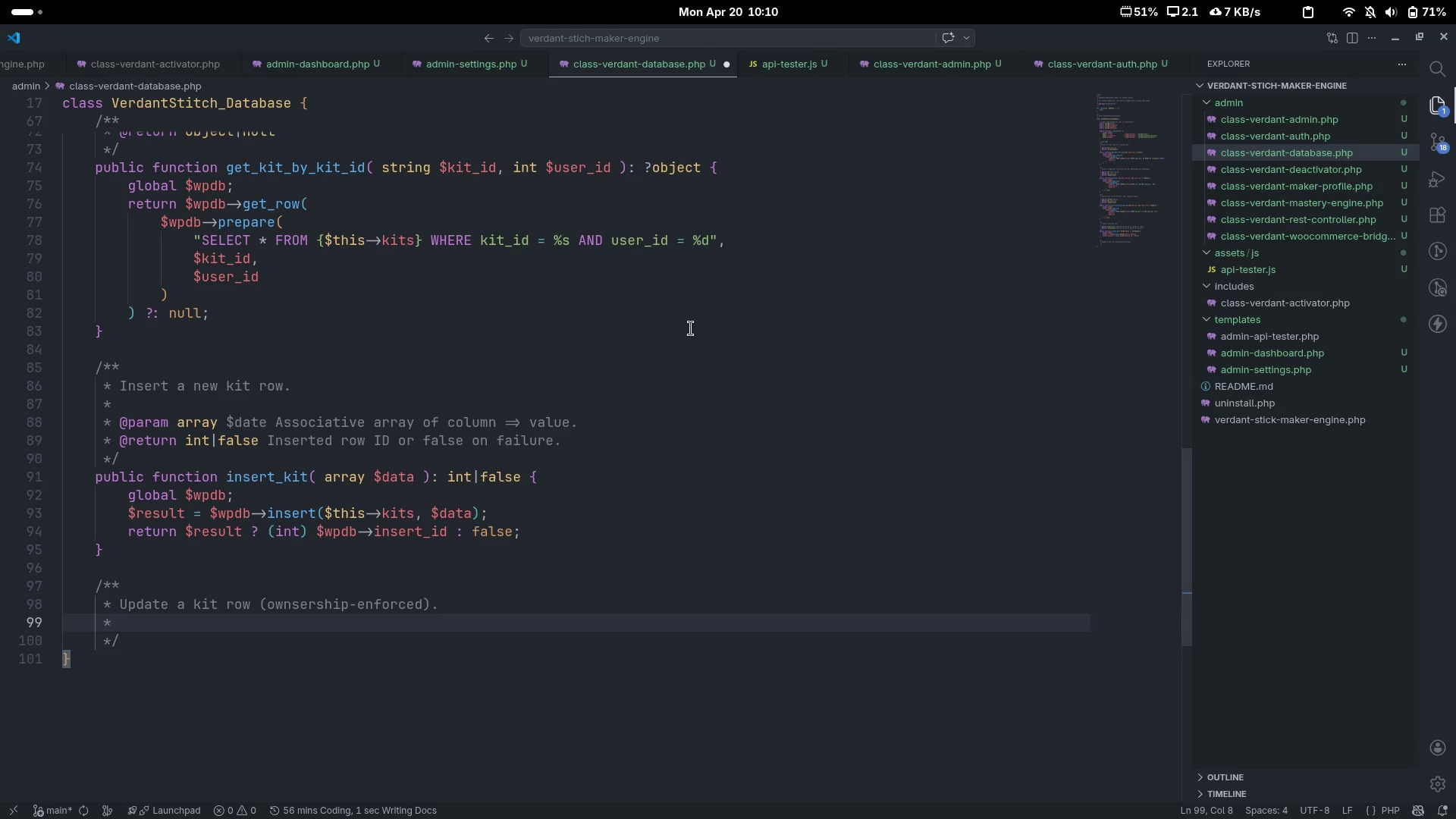 
key(Enter)
 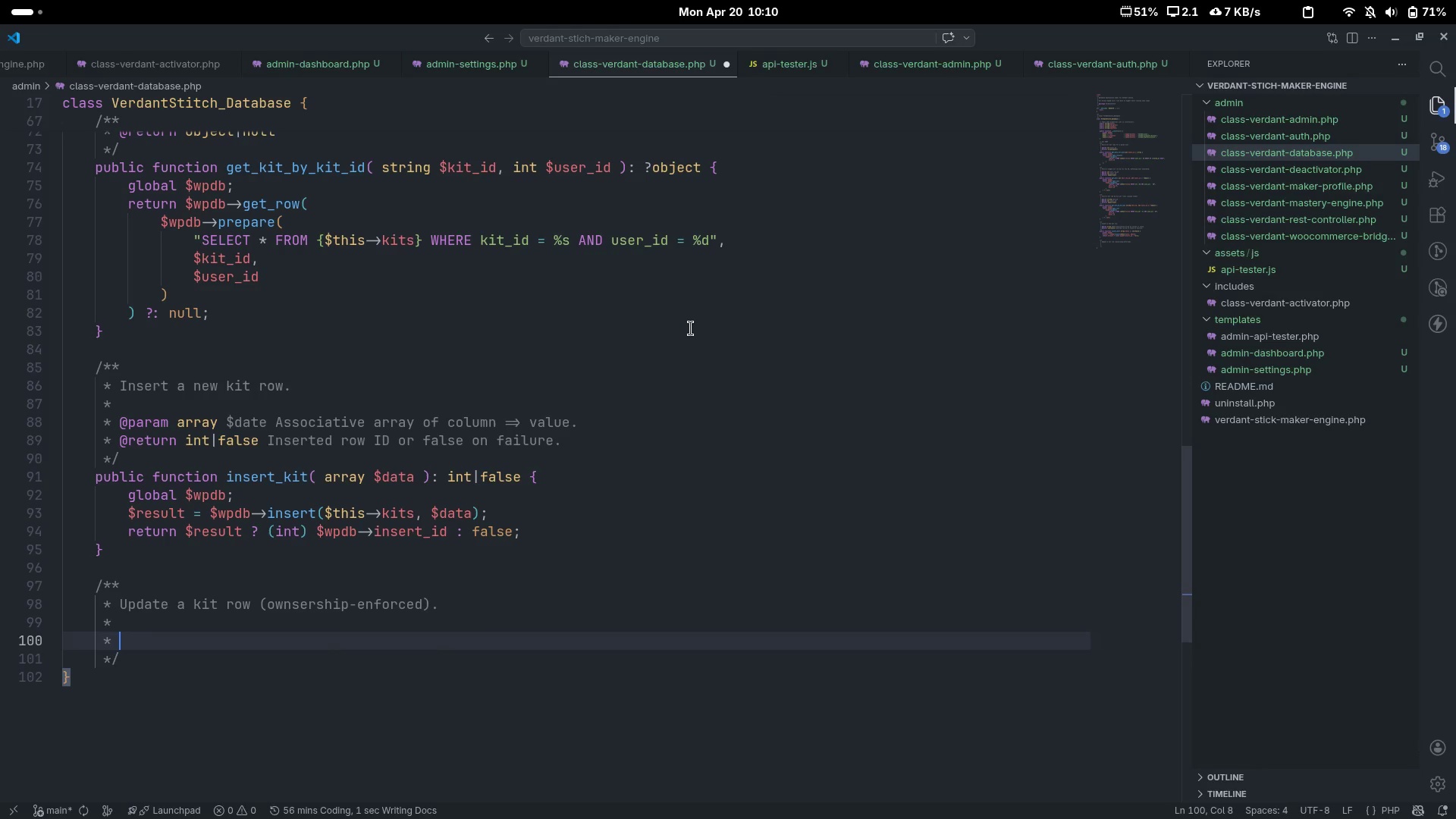 
type(@param int)
key(Tab)
key(Tab)
type($kit_row_id)
 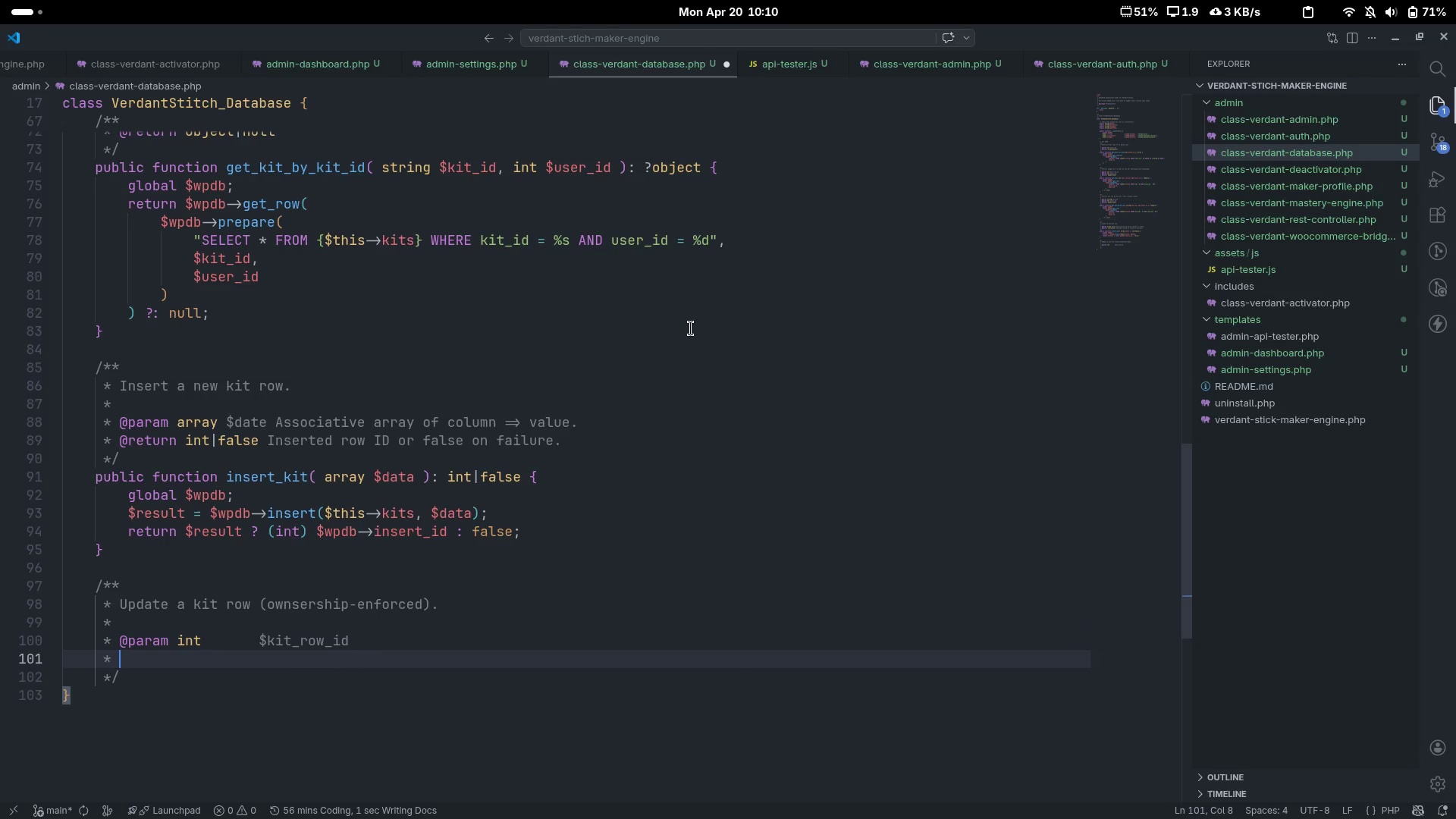 
 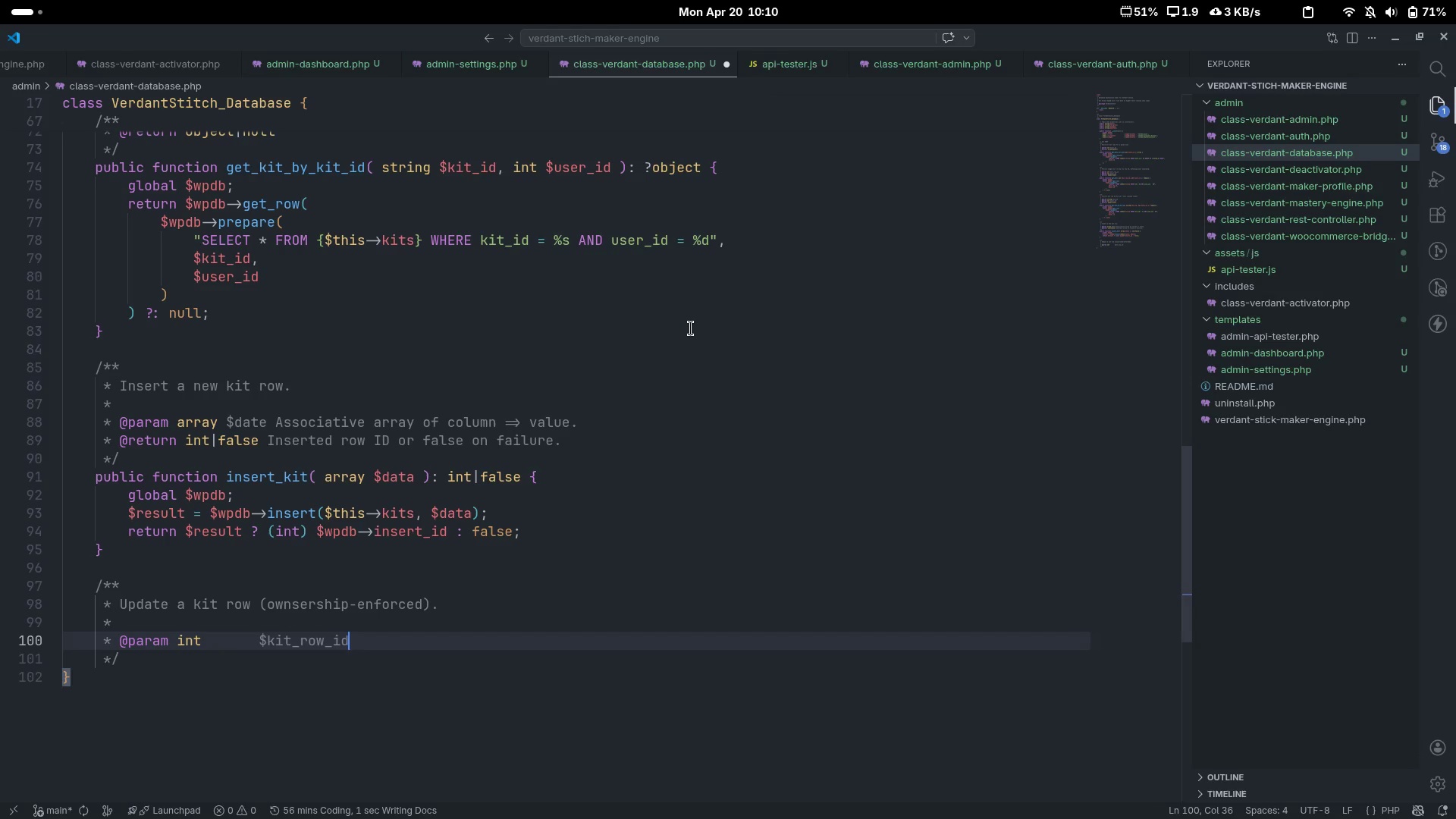 
key(Enter)
 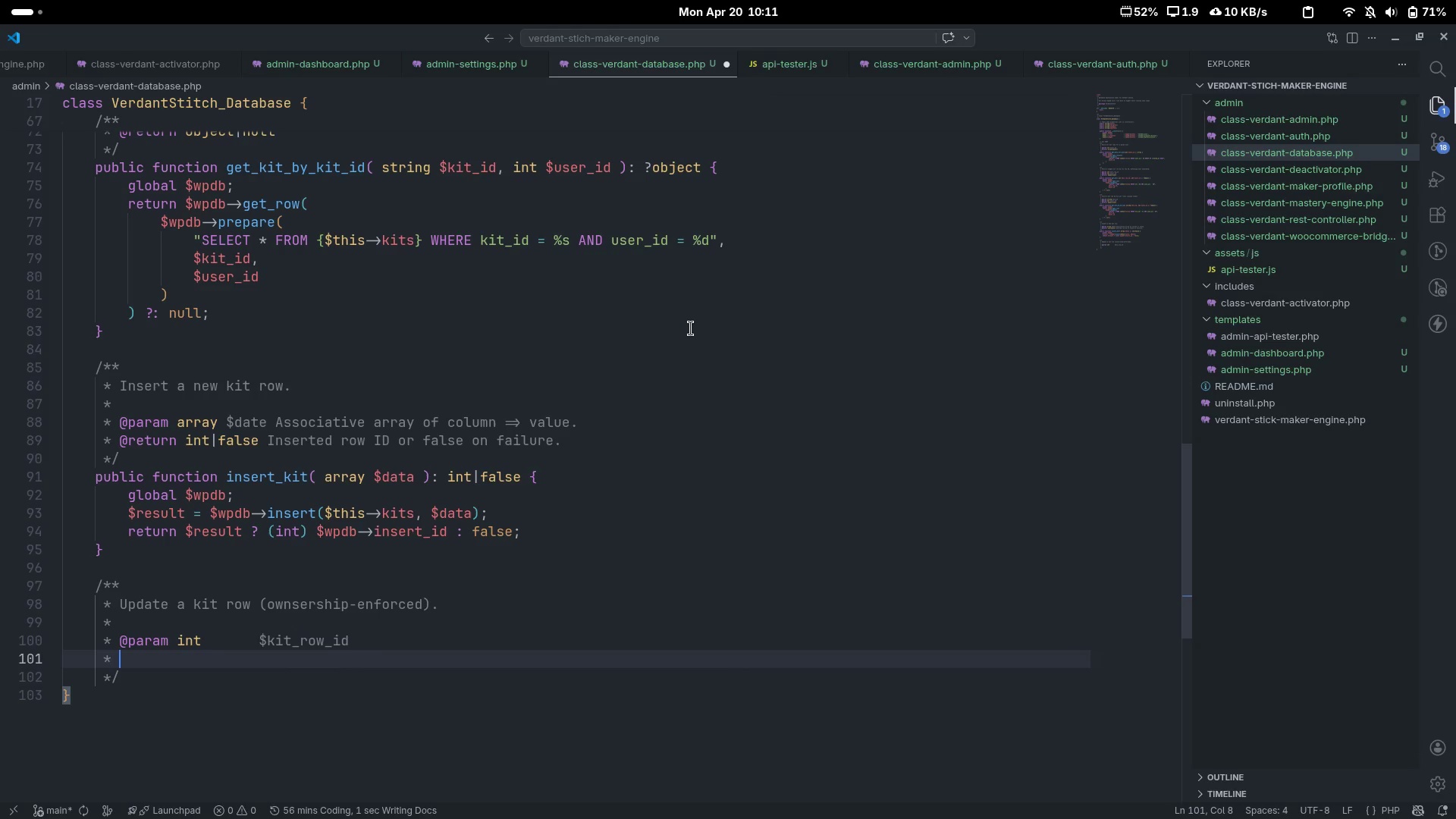 
type(@[aram)
 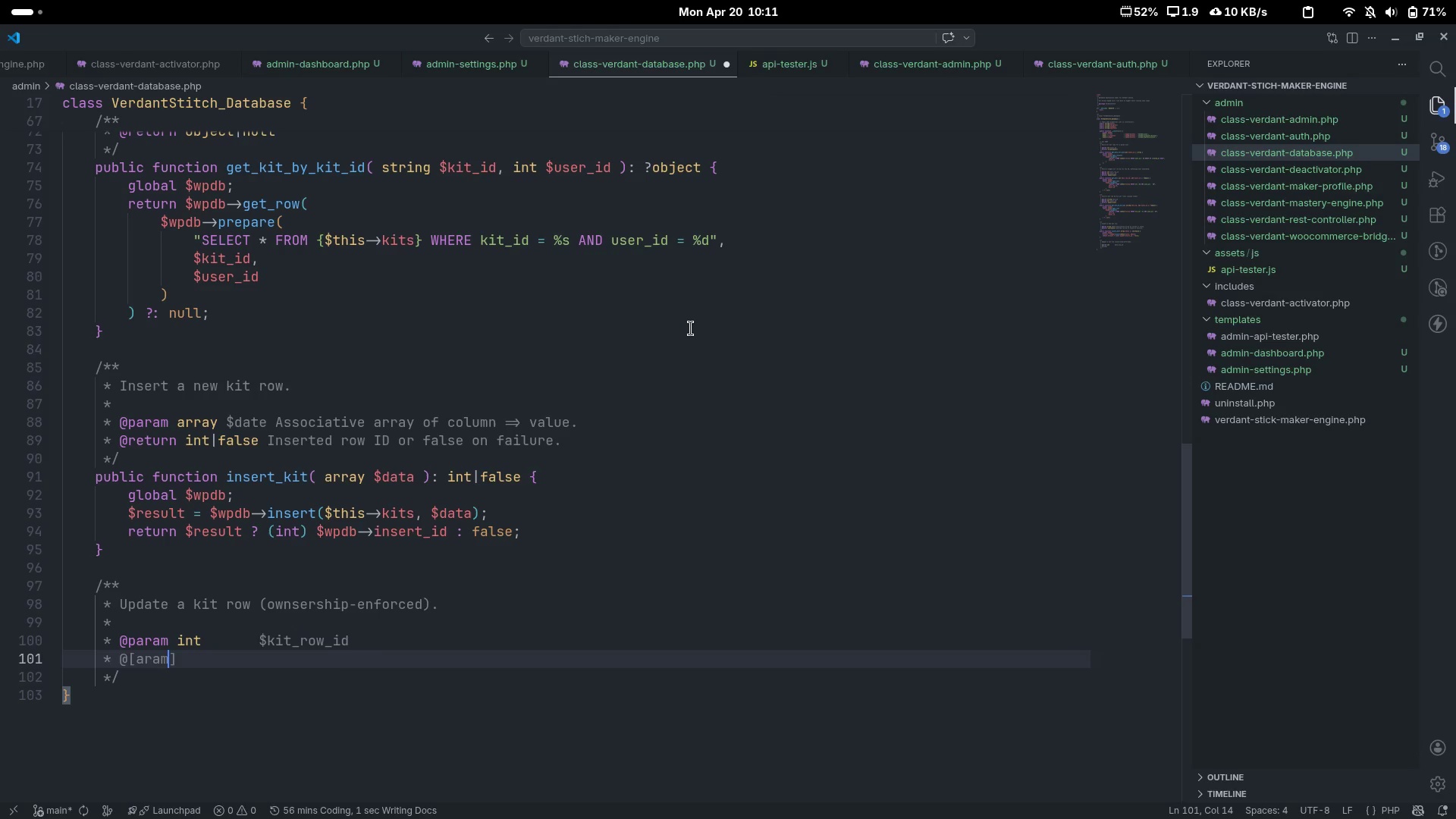 
key(Control+ControlLeft)
 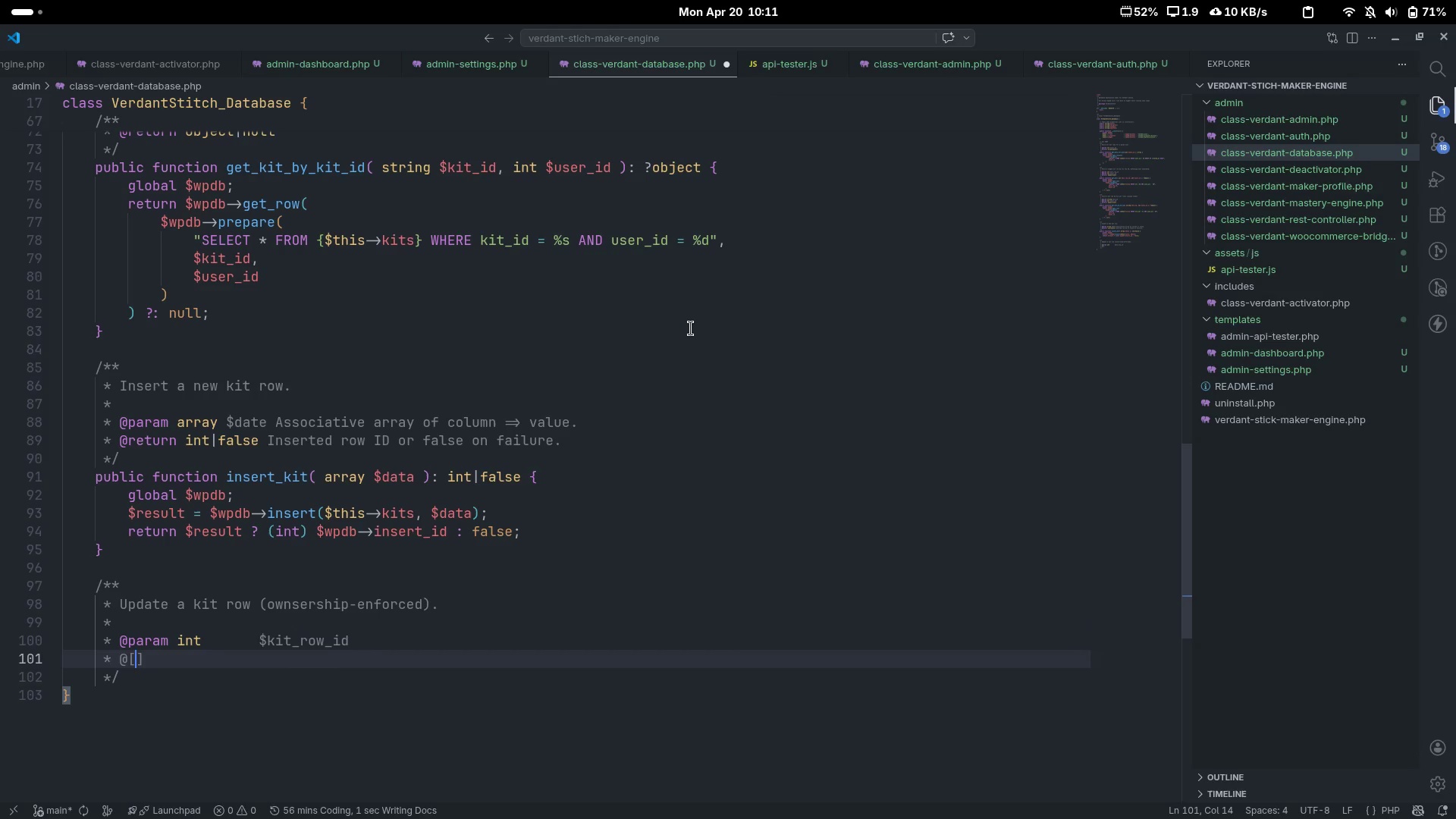 
key(Control+Backspace)
 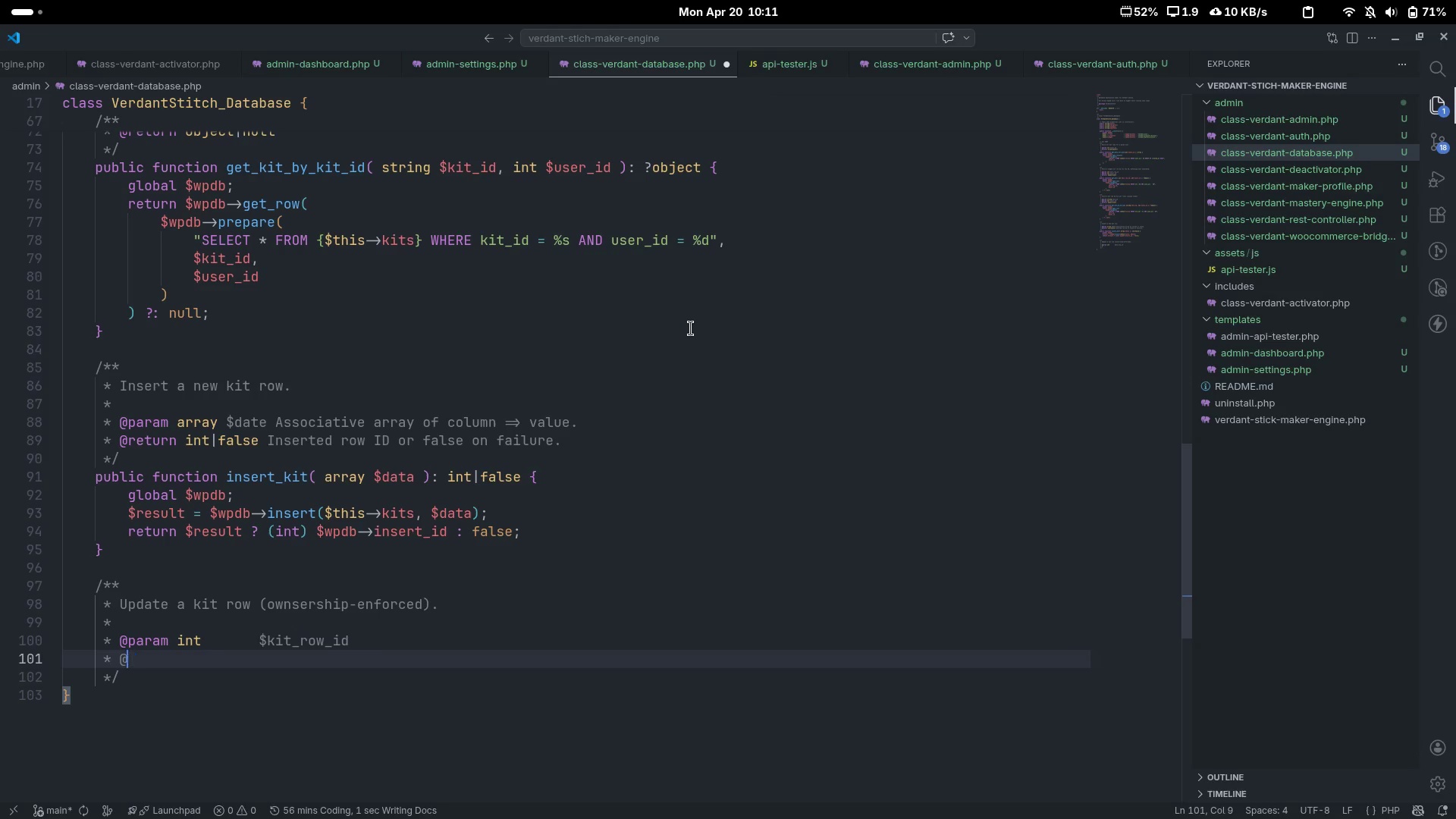 
key(Backspace)
type(param int )
key(Tab)
key(Tab)
type($usr_)
key(Backspace)
key(Backspace)
type(er_id)
 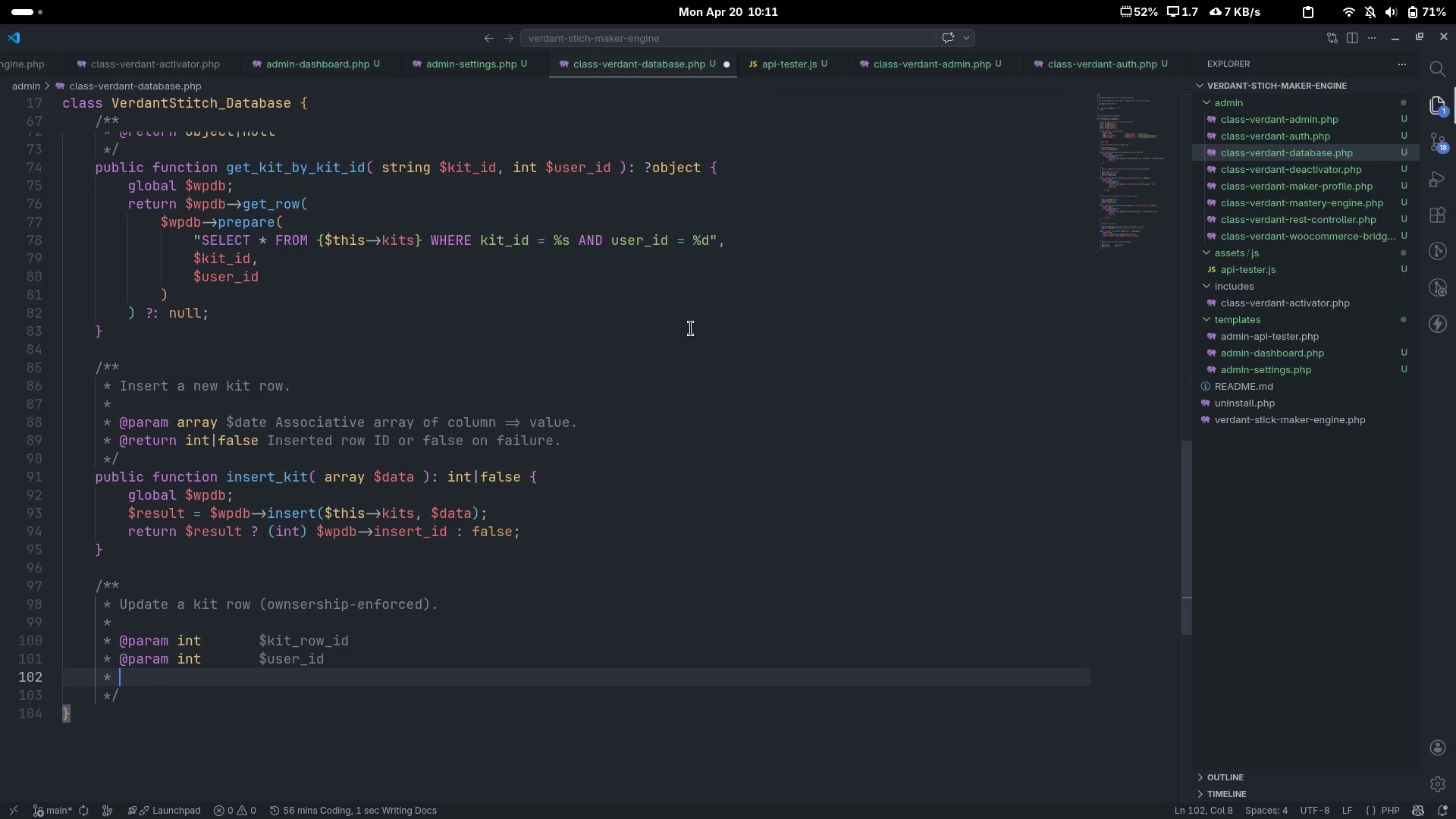 
 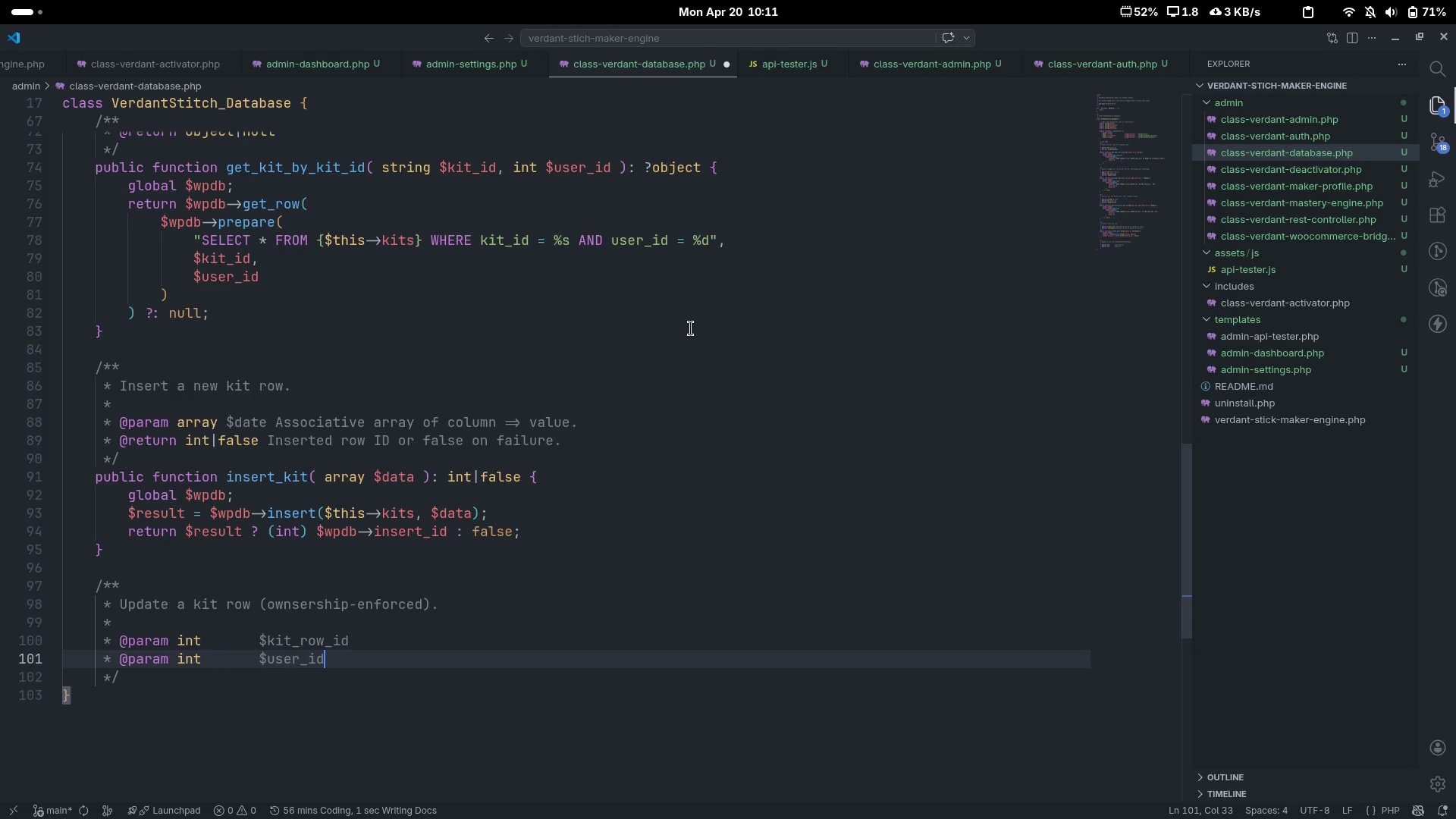 
key(Enter)
 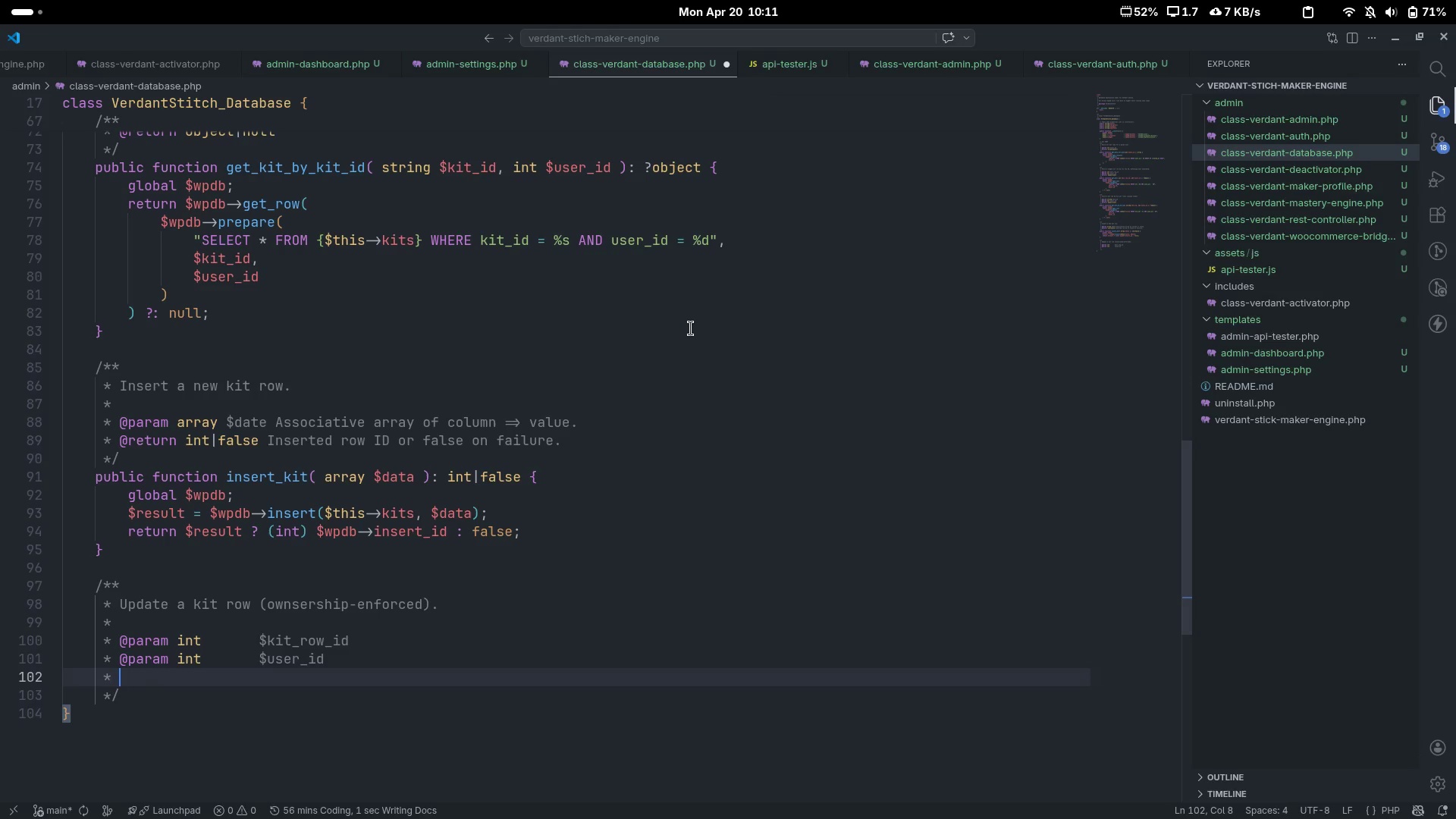 
type(@ma)
key(Backspace)
key(Backspace)
type(ape)
key(Backspace)
key(Backspace)
key(Backspace)
type(ap)
key(Backspace)
key(Backspace)
type(param array)
key(Tab)
key(Tab)
type($data)
 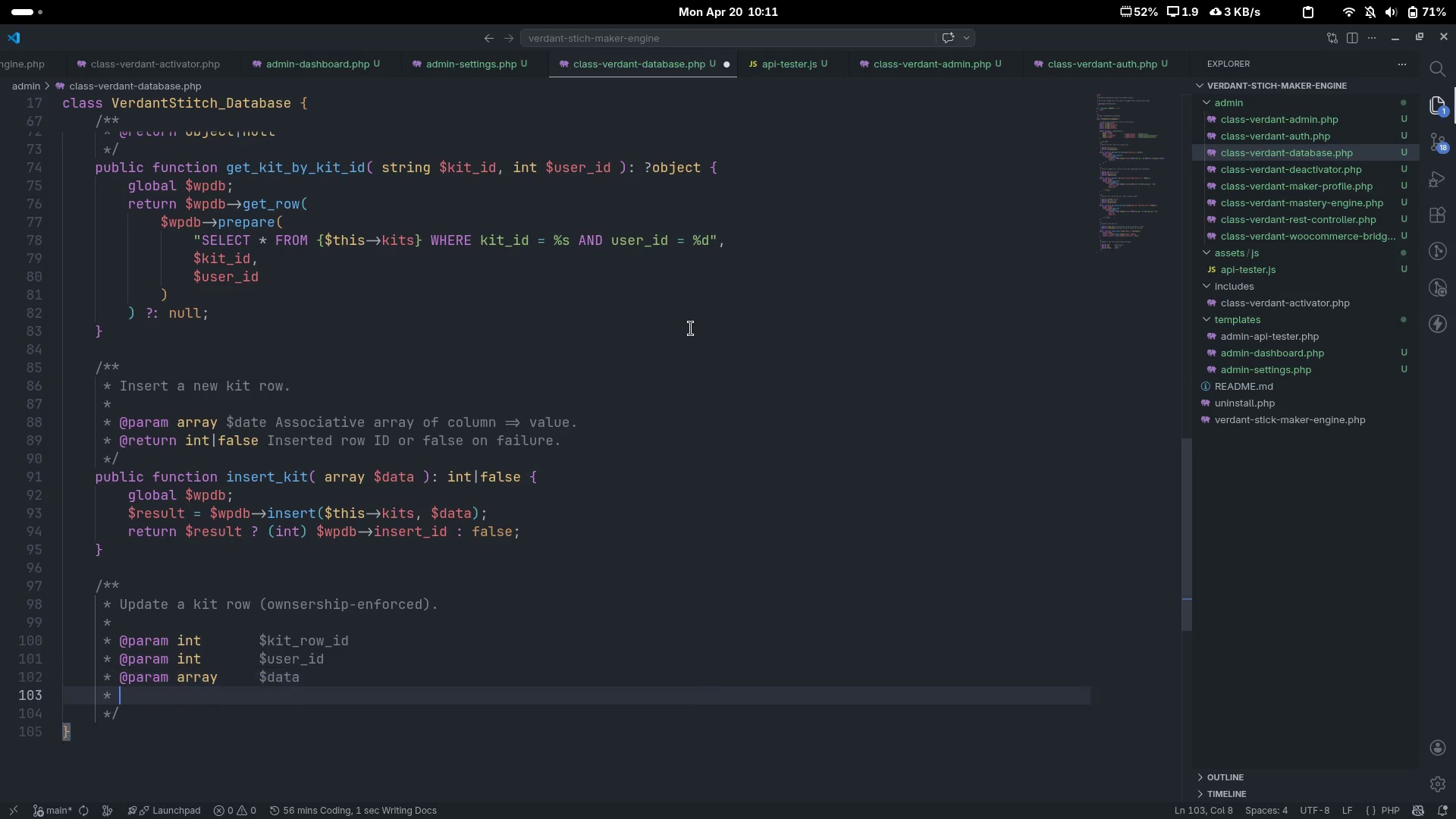 
 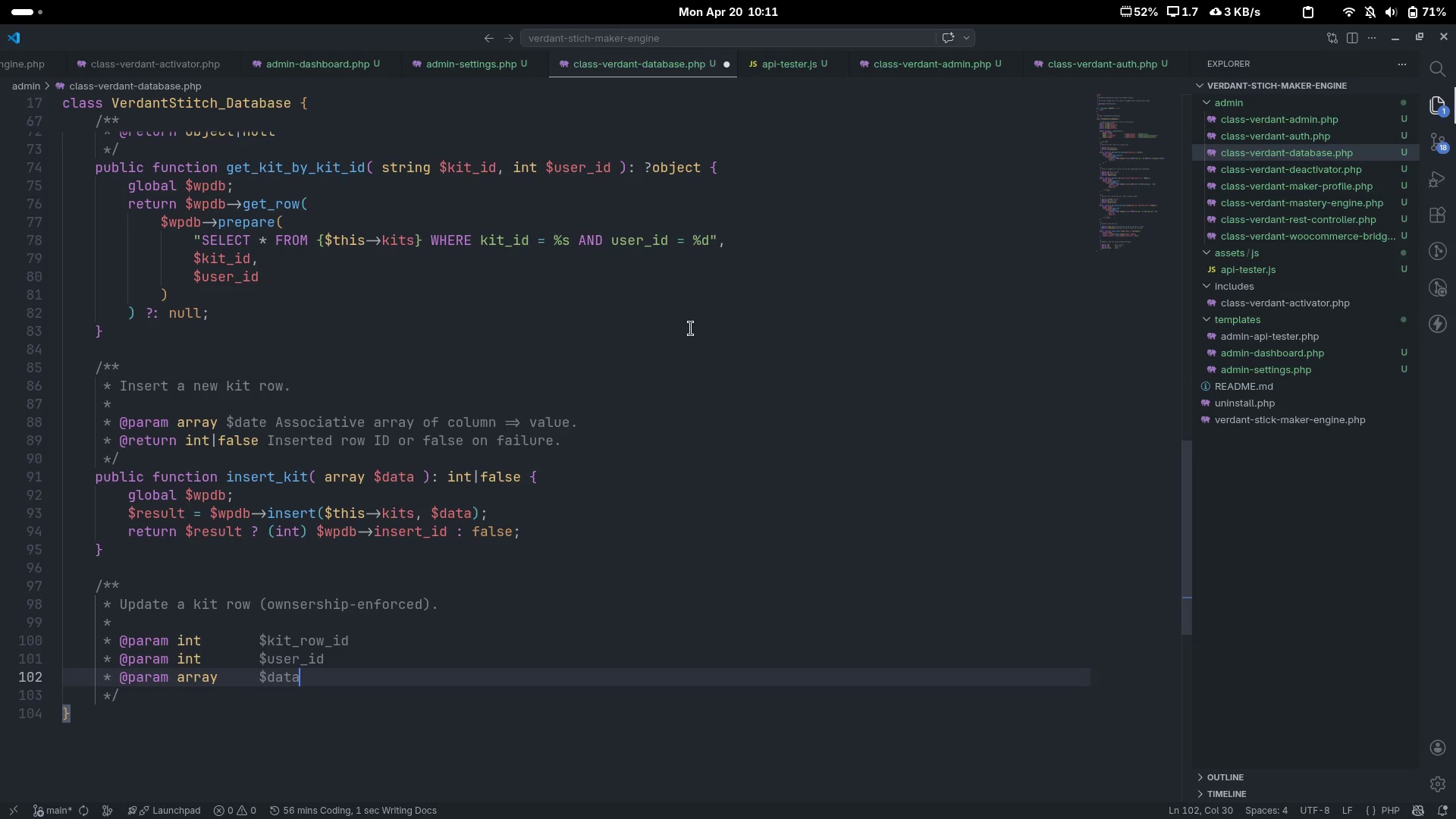 
key(Enter)
 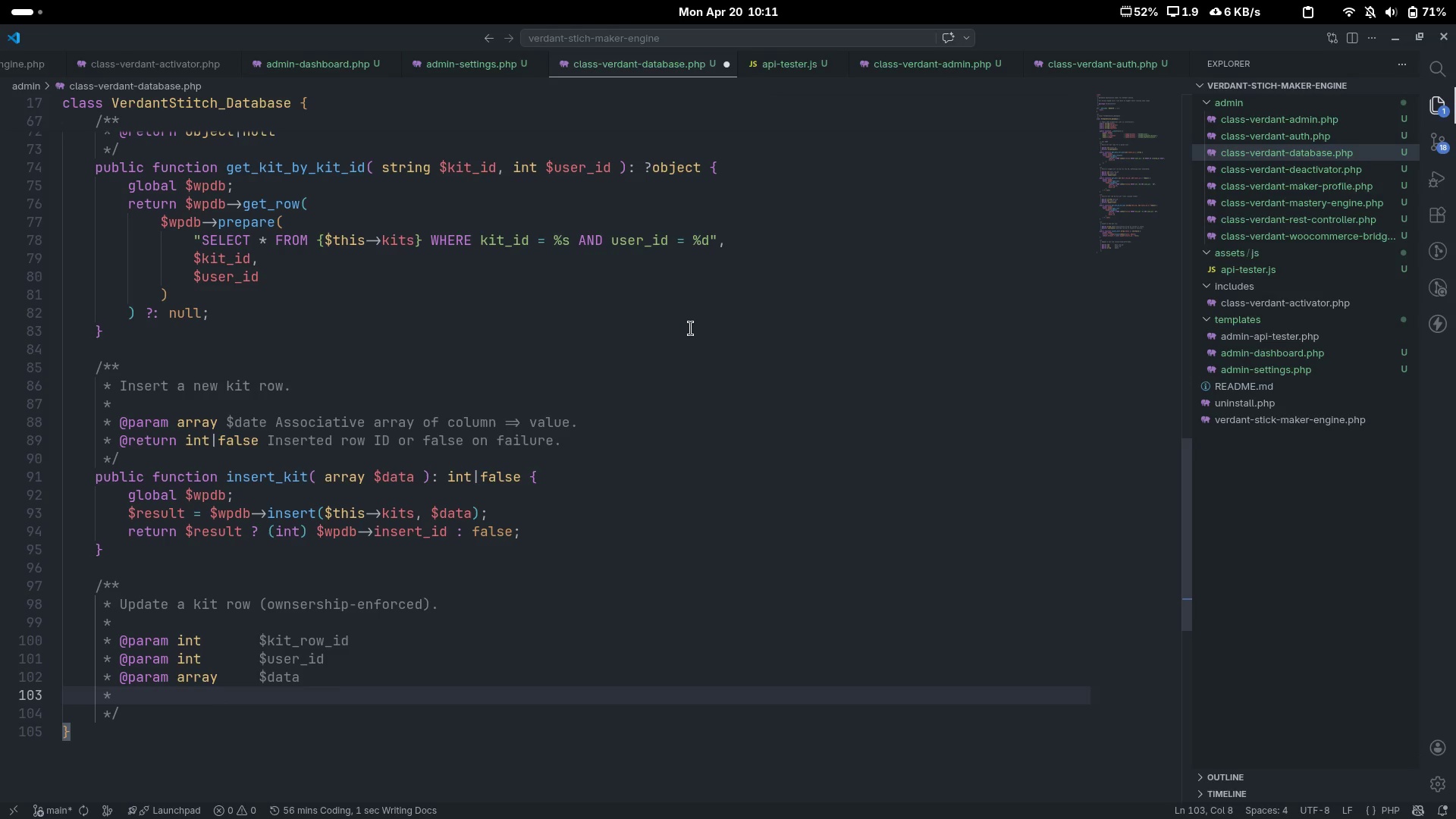 
type(@param bool)
 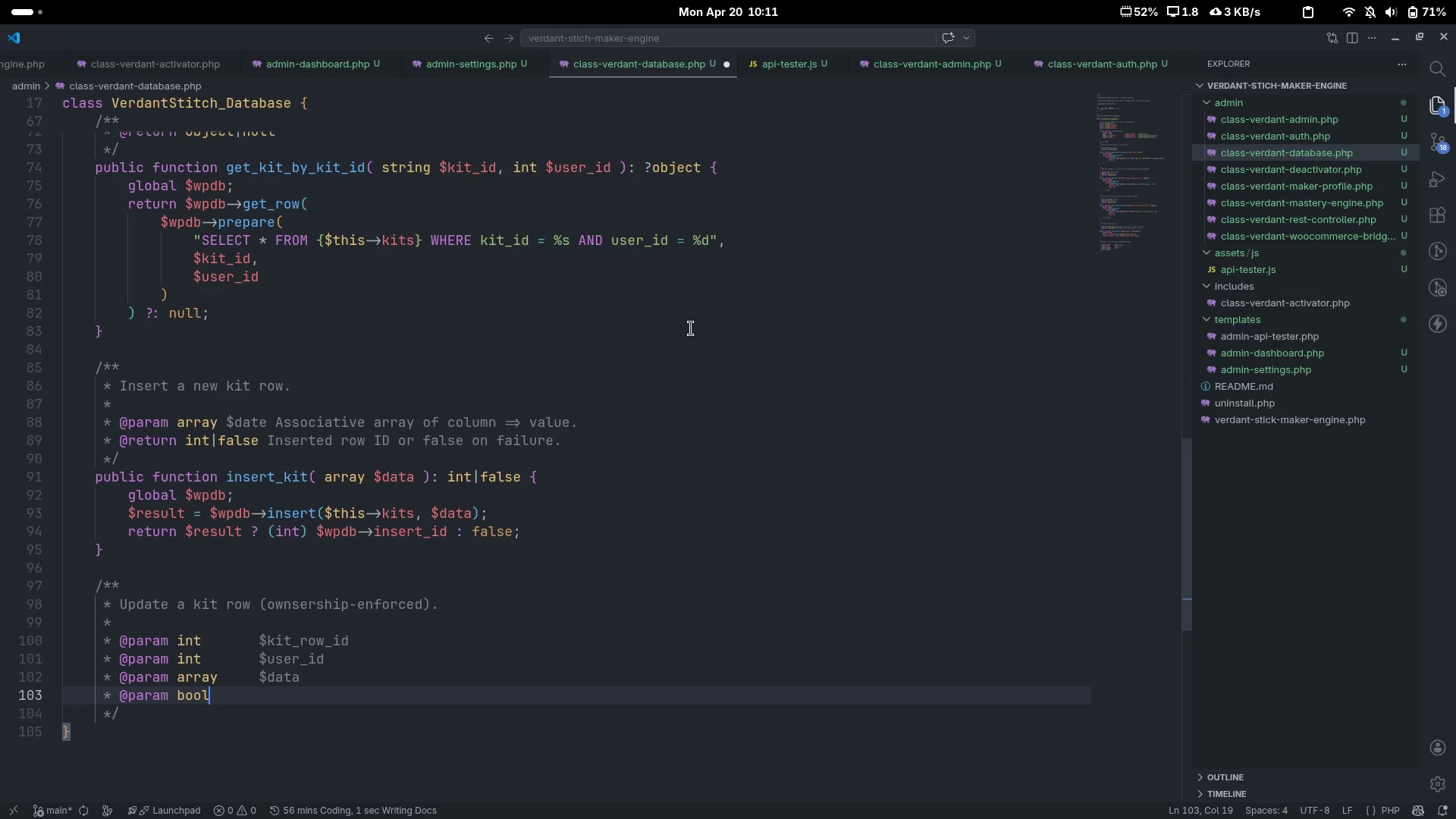 
key(ArrowDown)
 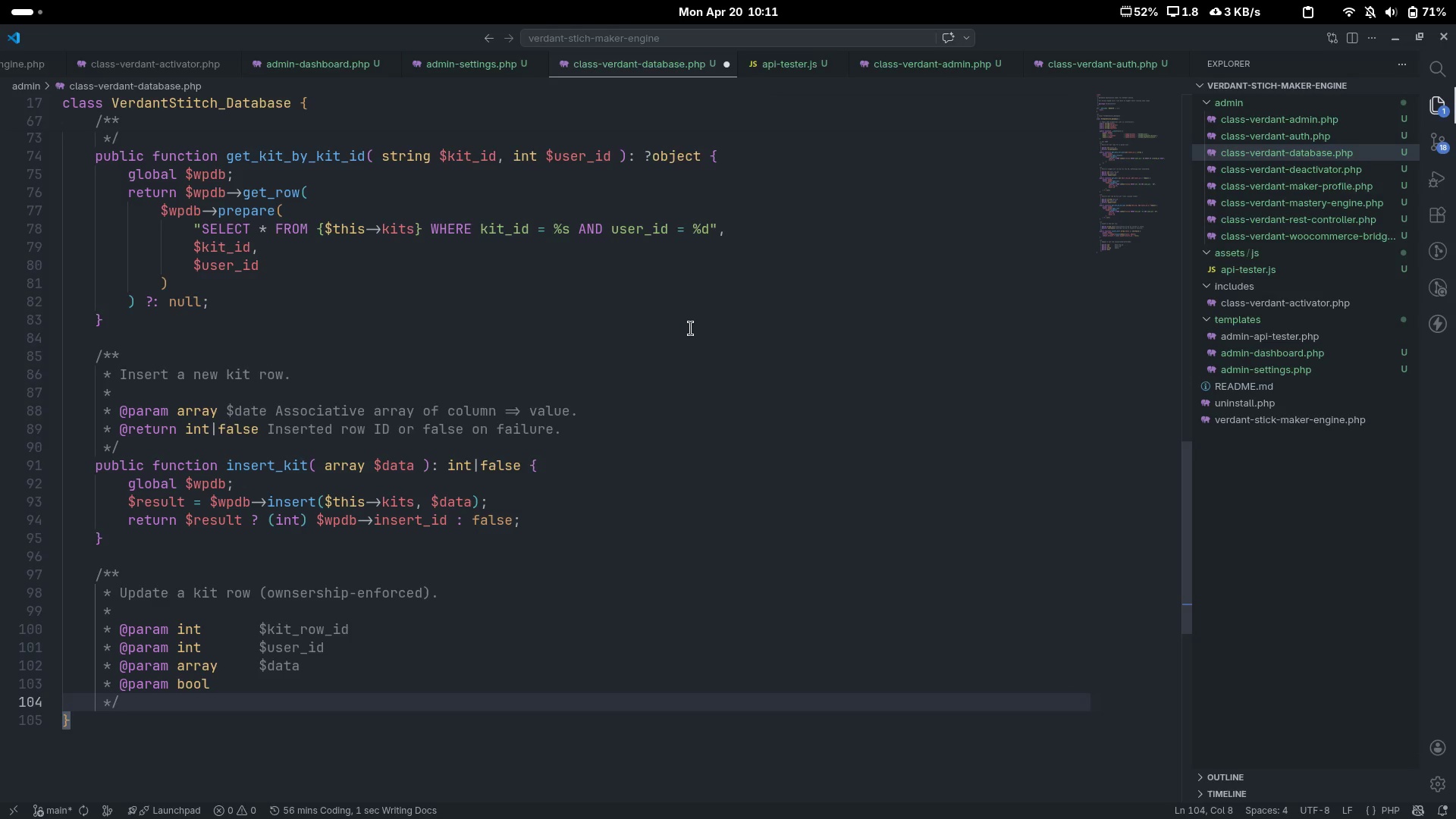 
key(Enter)
 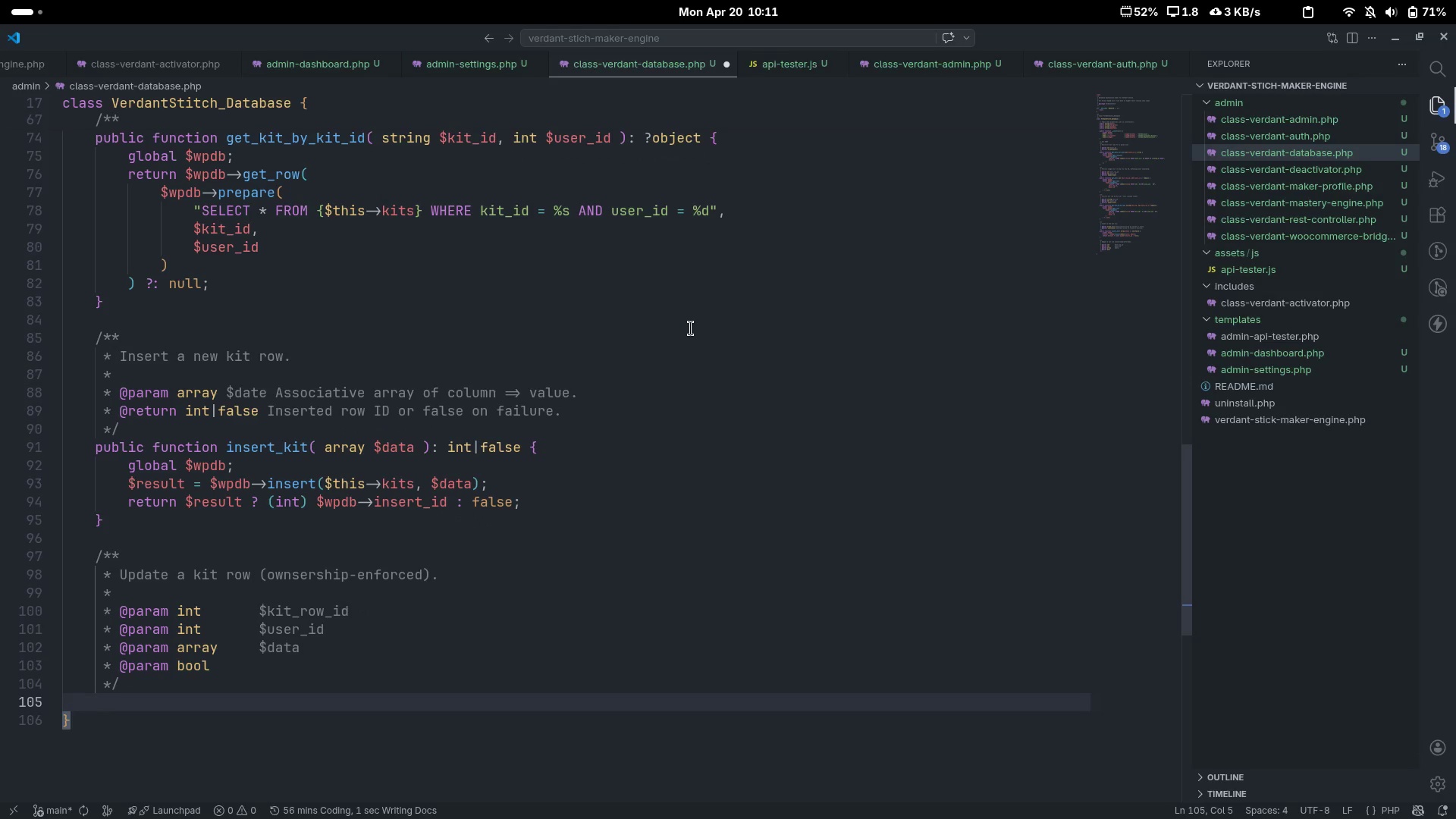 
type(pb)
key(Backspace)
type(ublic function update_li)
key(Backspace)
key(Backspace)
type(kit(int $kit)
 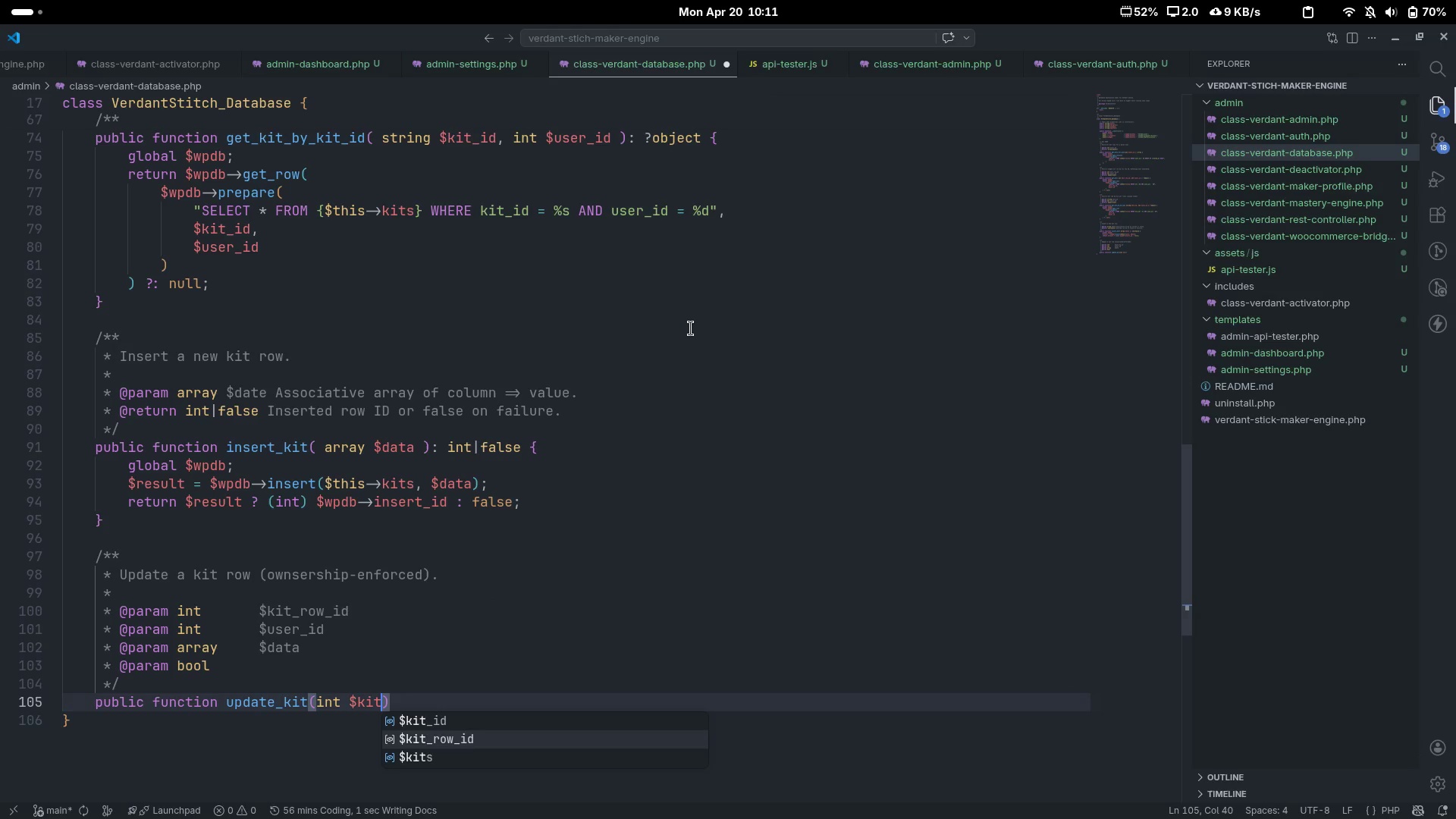 
 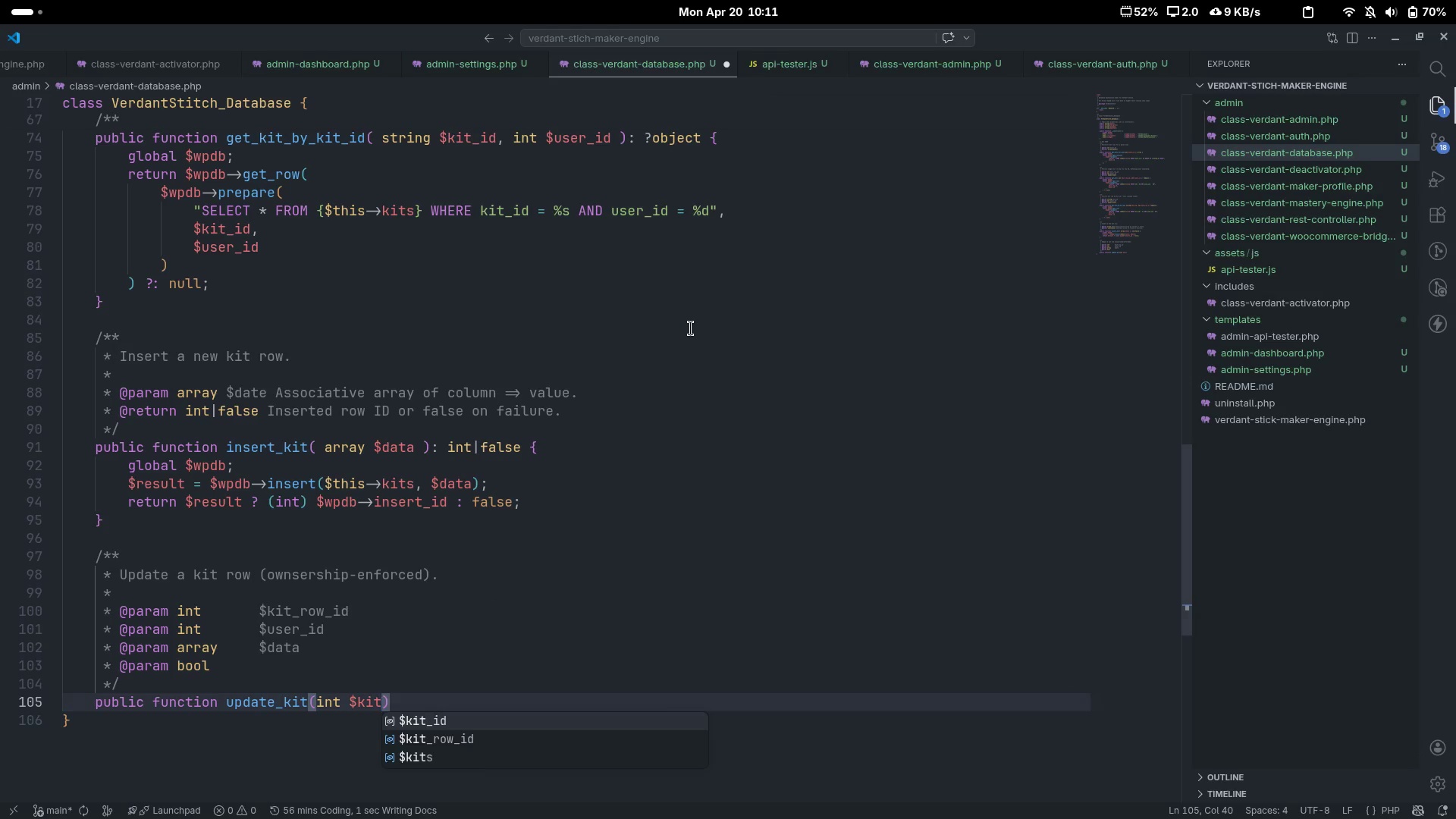 
key(ArrowDown)
 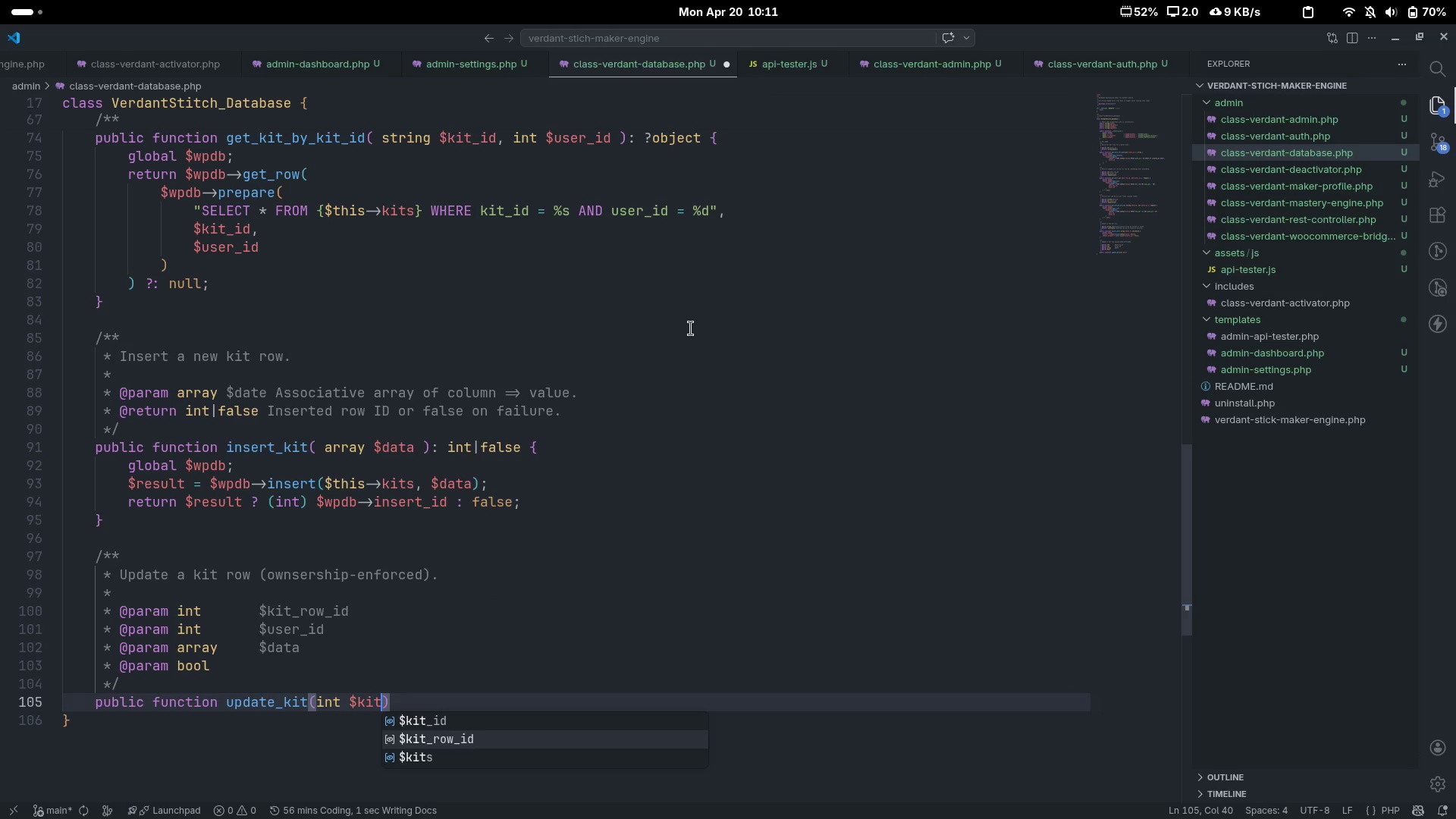 
key(Enter)
 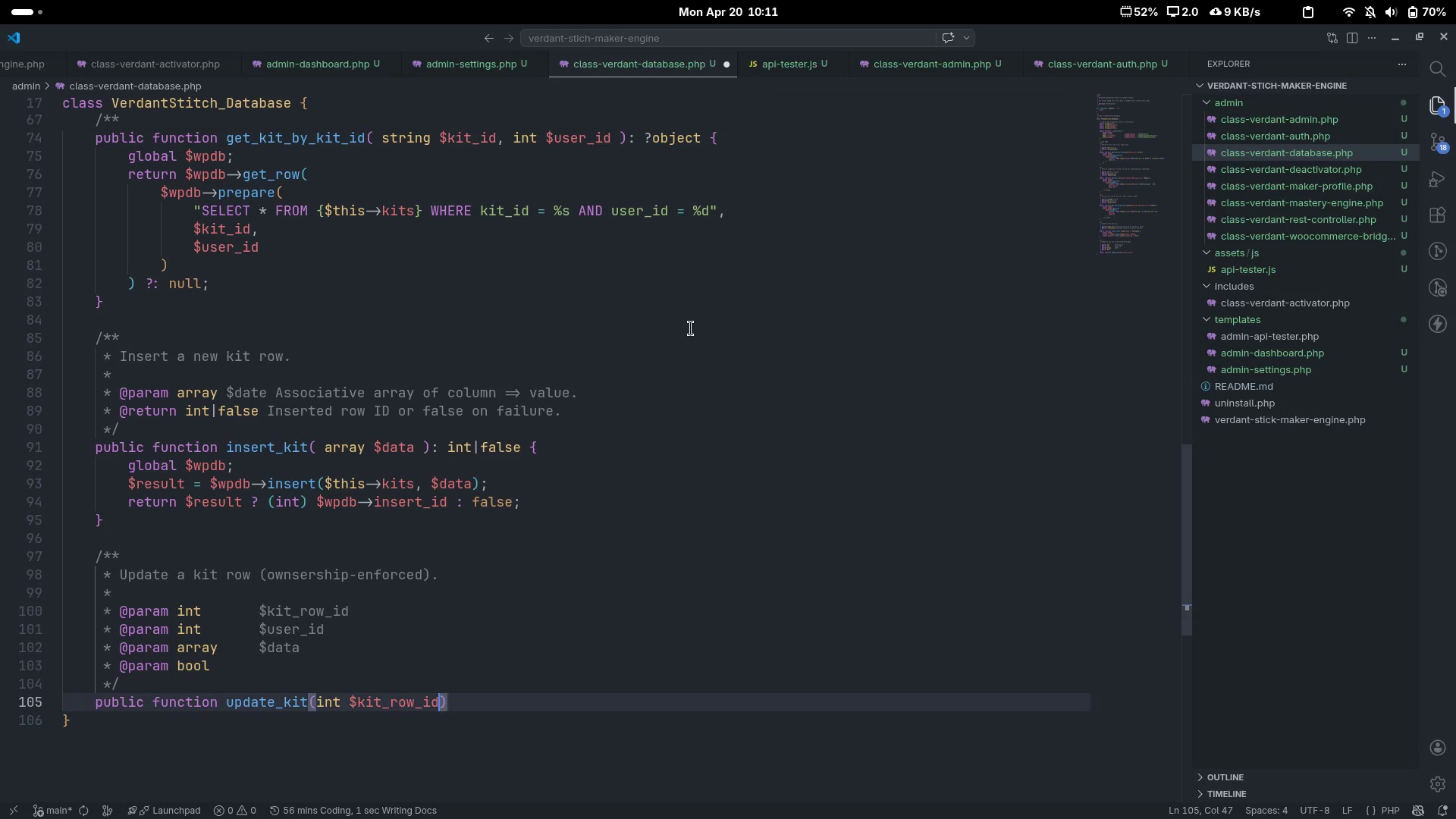 
type(, int $user)
key(Tab)
type(, arra)
key(Tab)
type( $ea)
key(Backspace)
key(Backspace)
type(da)
key(Tab)
 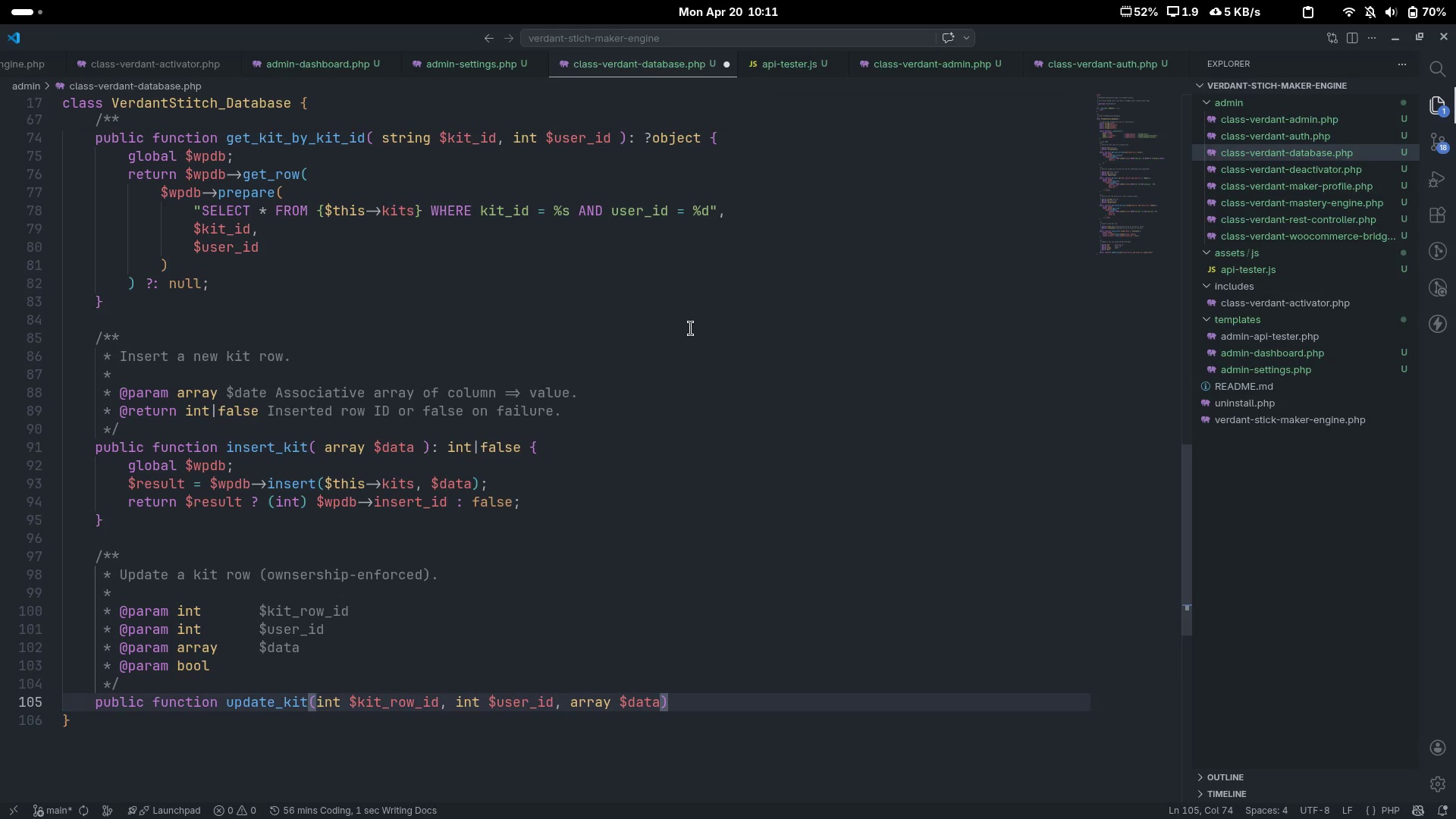 
key(ArrowRight)
 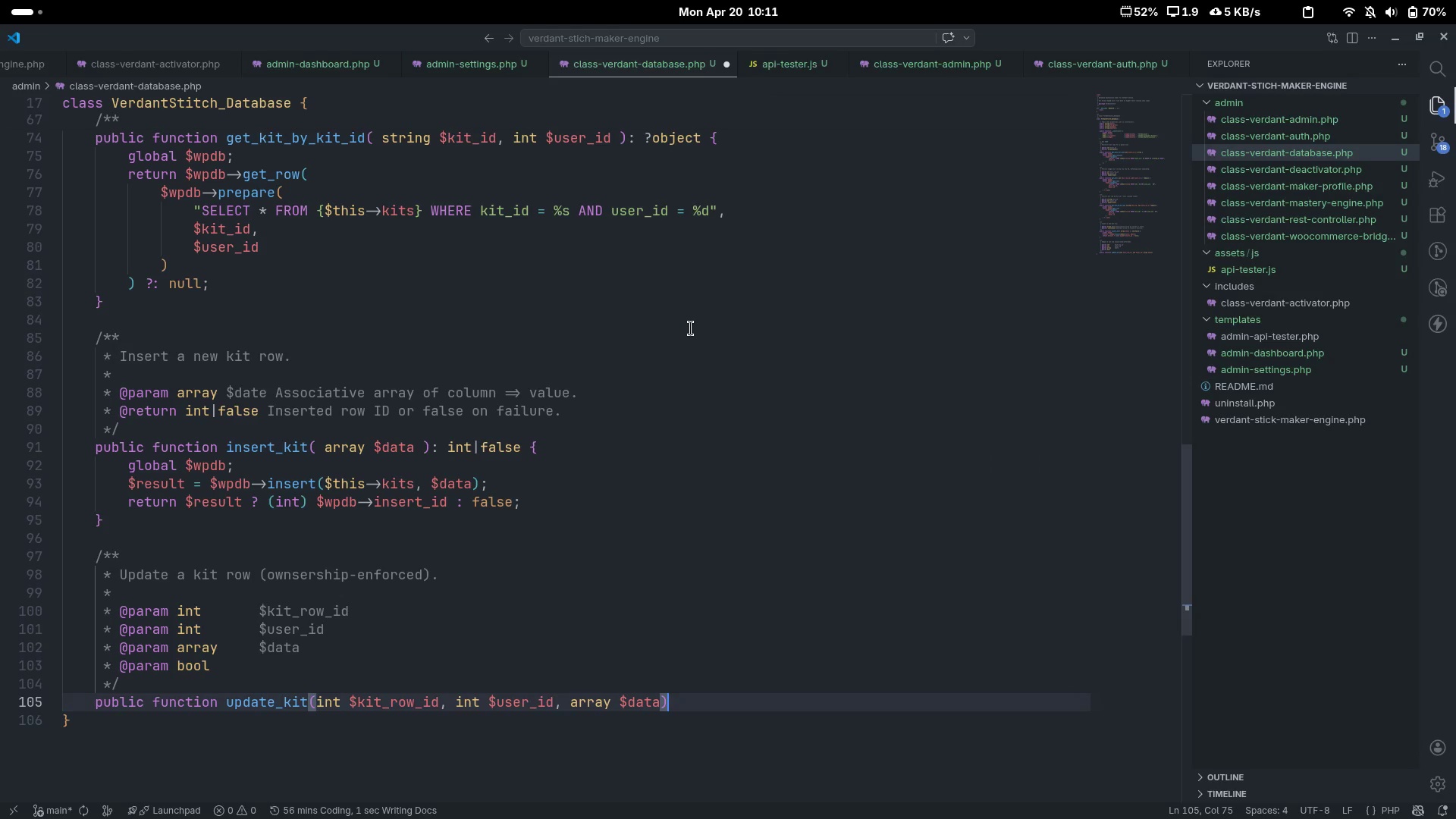 
type(: bool {)
 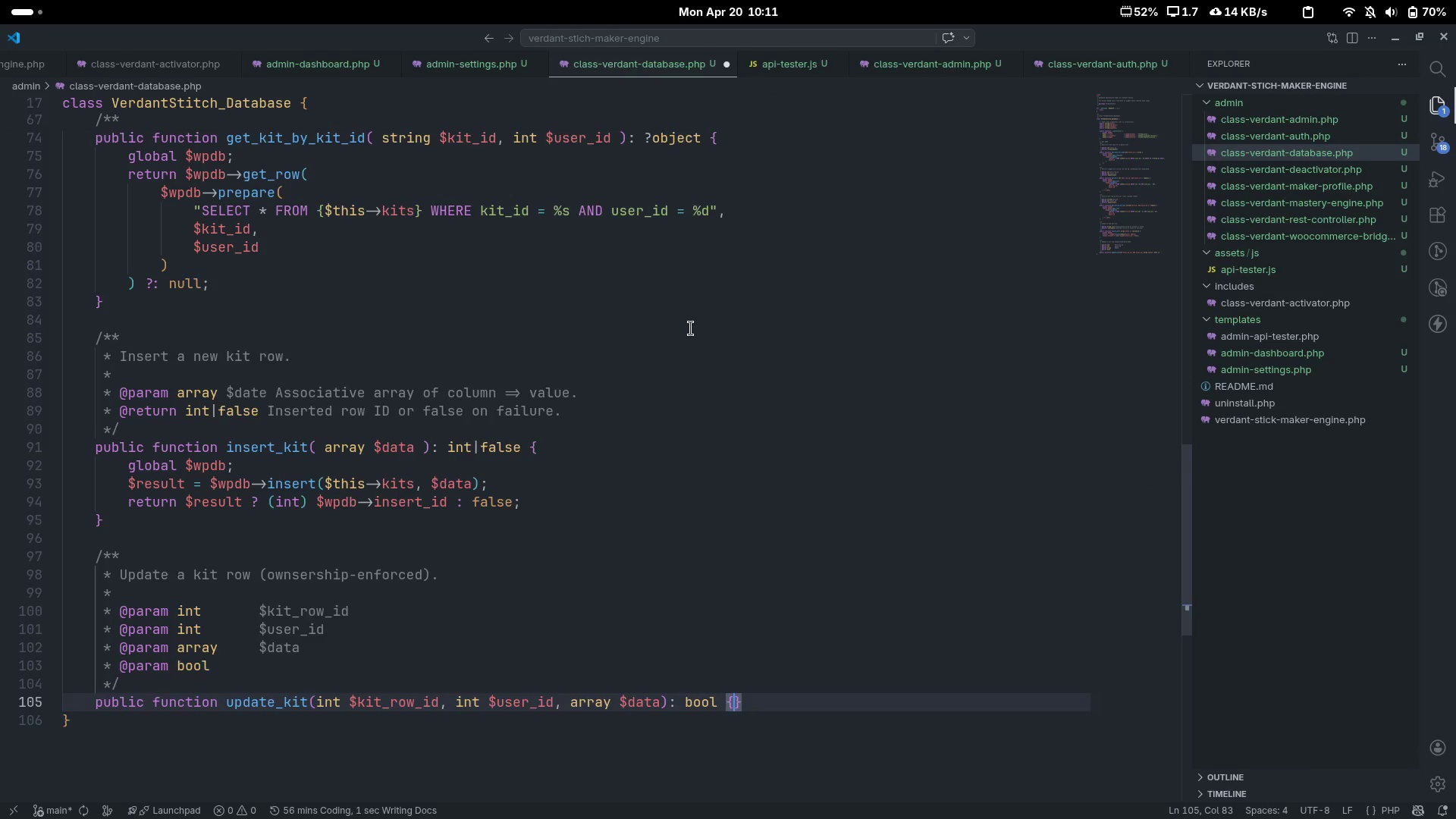 
key(Enter)
 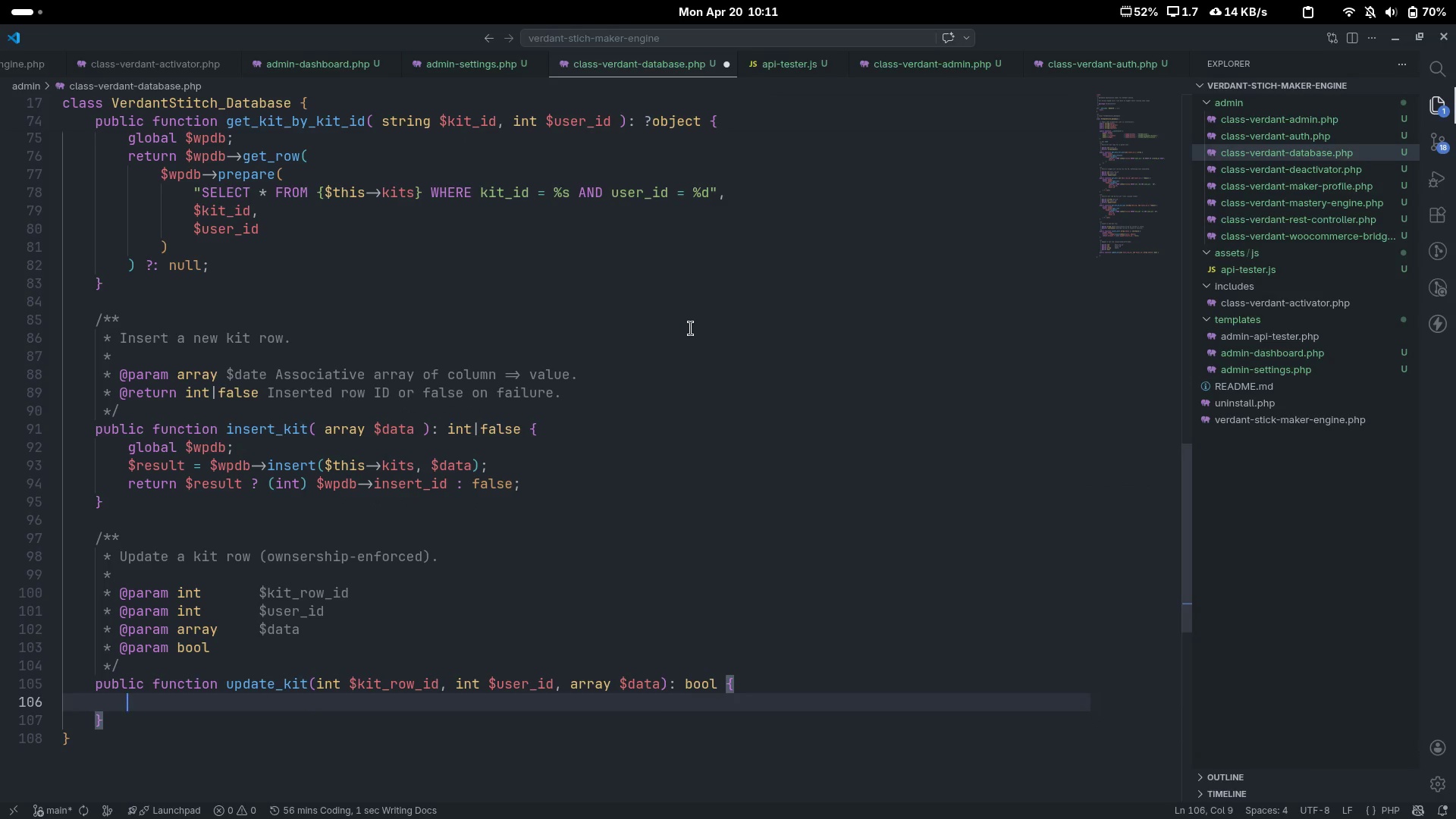 
type(glo)
key(Tab)
type(al $wp)
key(Tab)
type(;)
 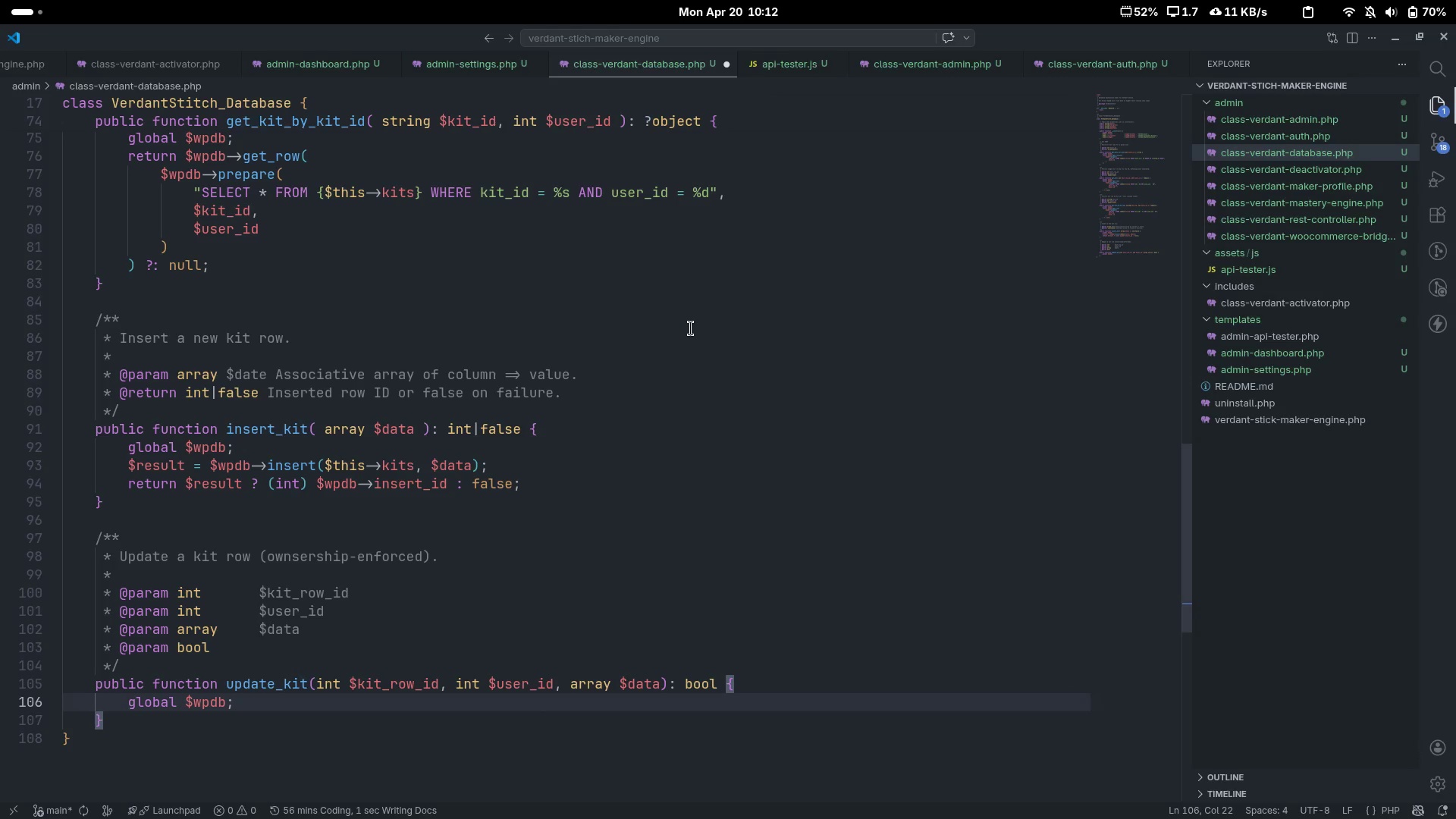 
key(Enter)
 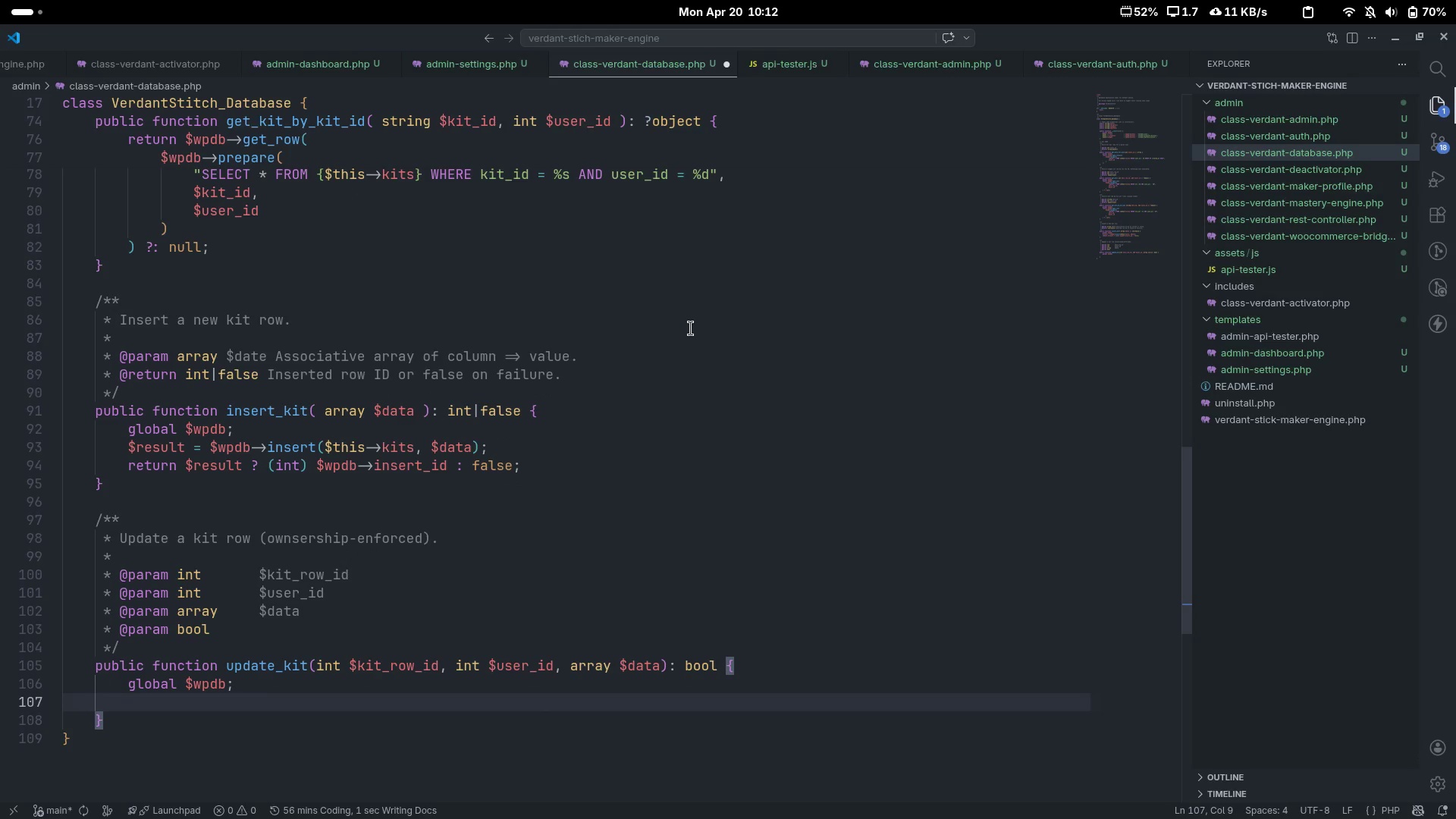 
type(rows)
 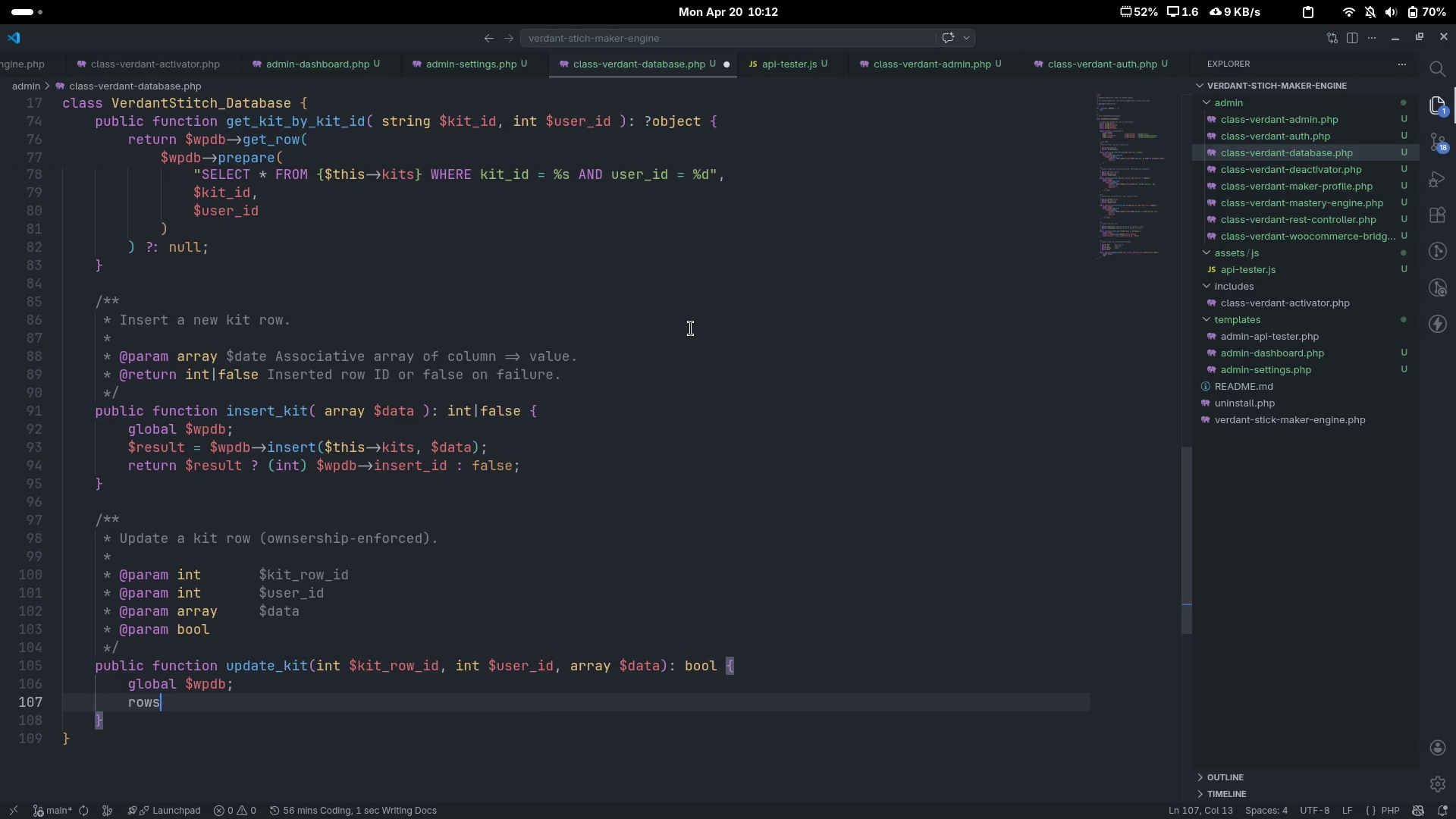 
key(Control+ControlLeft)
 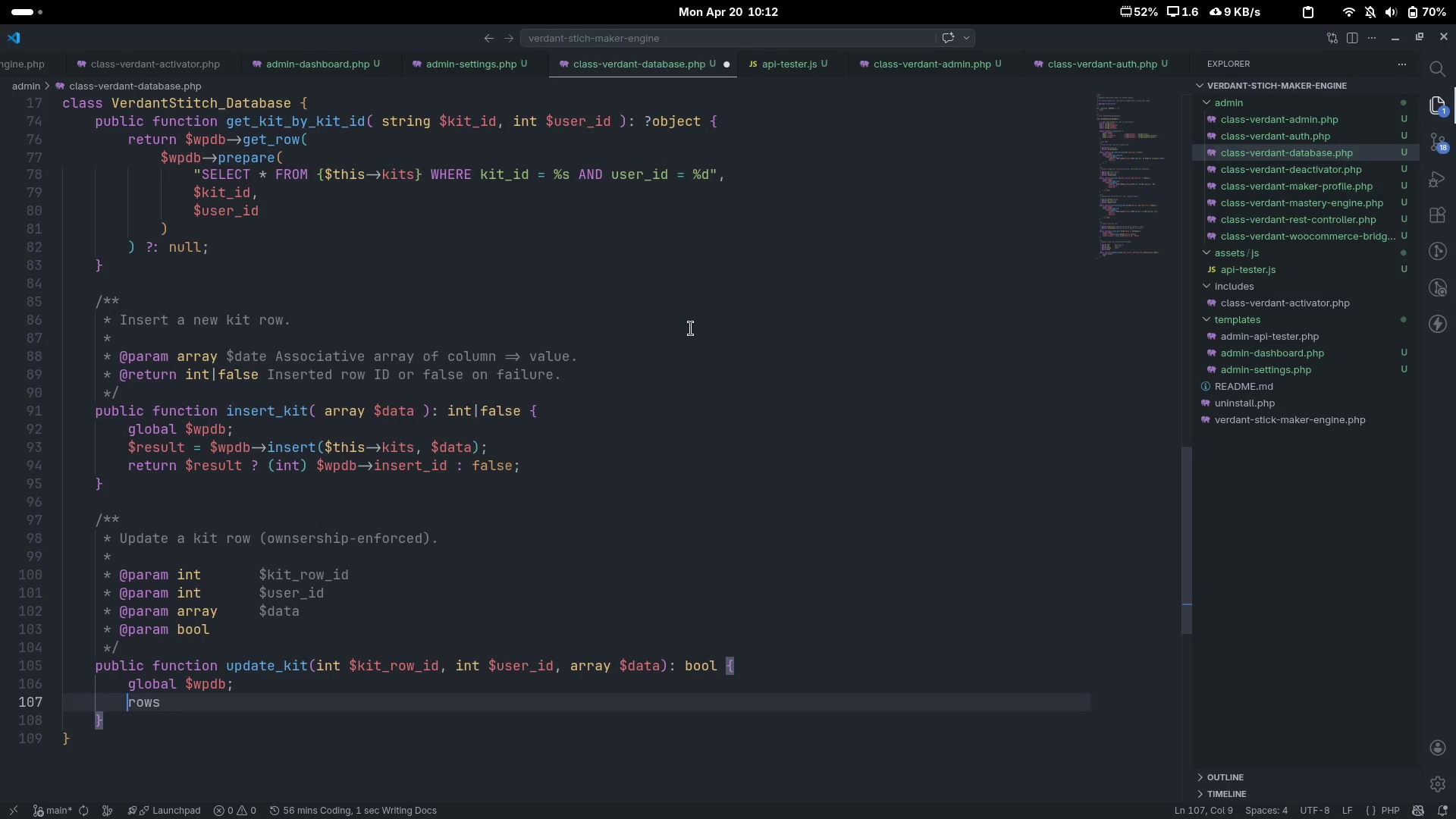 
key(Control+ArrowLeft)
 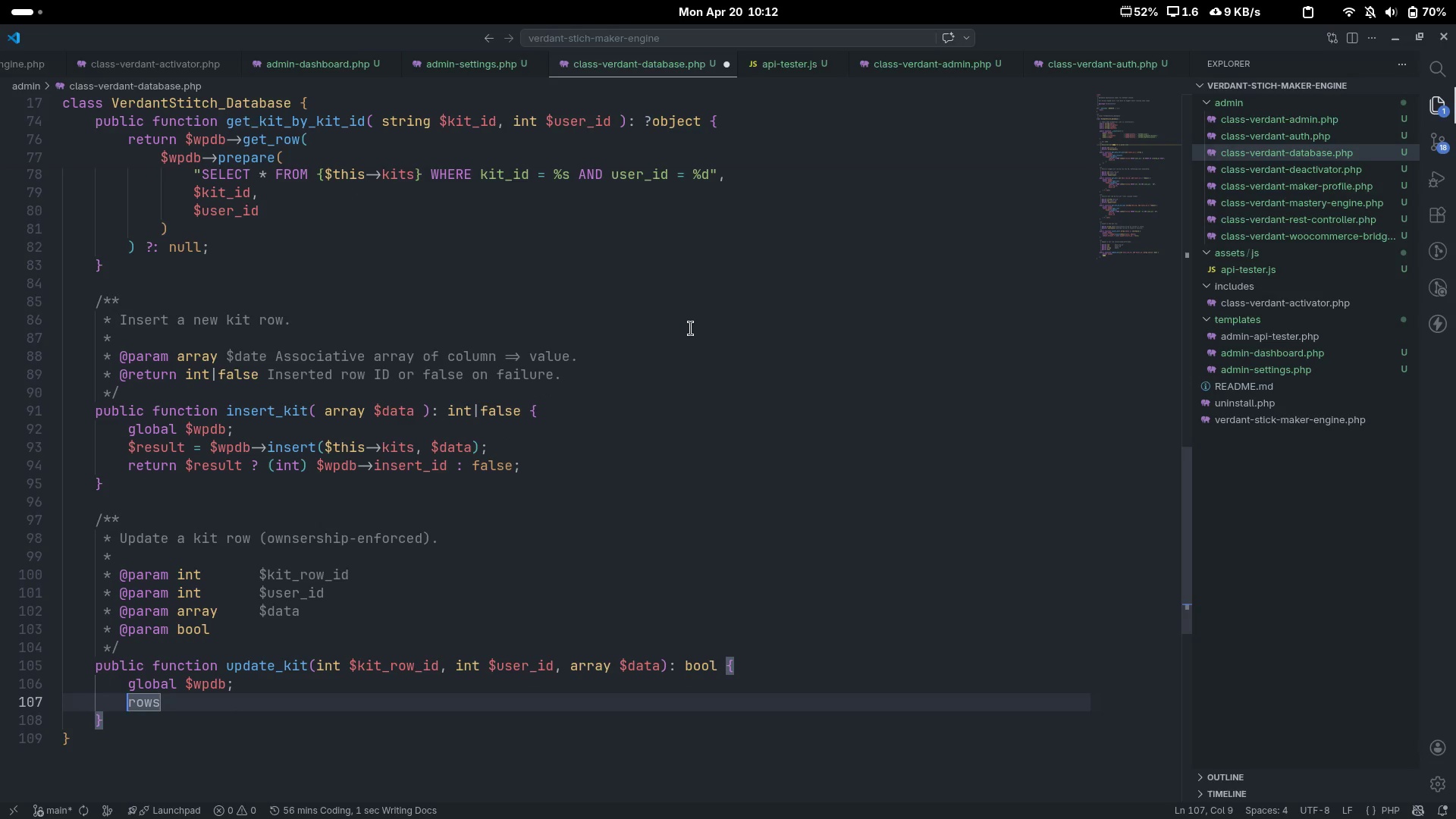 
key(Shift+4)
 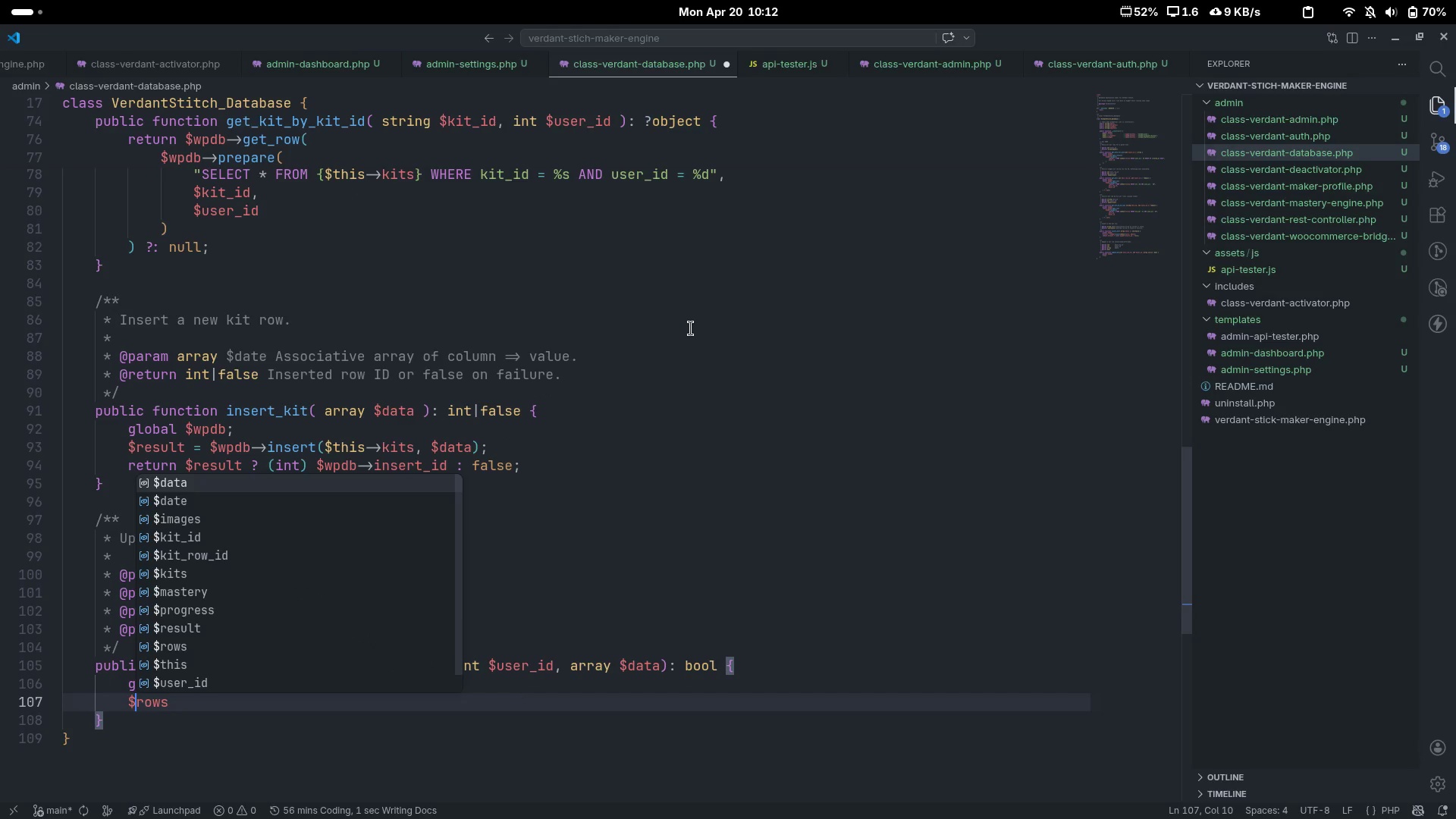 
key(Control+ArrowRight)
 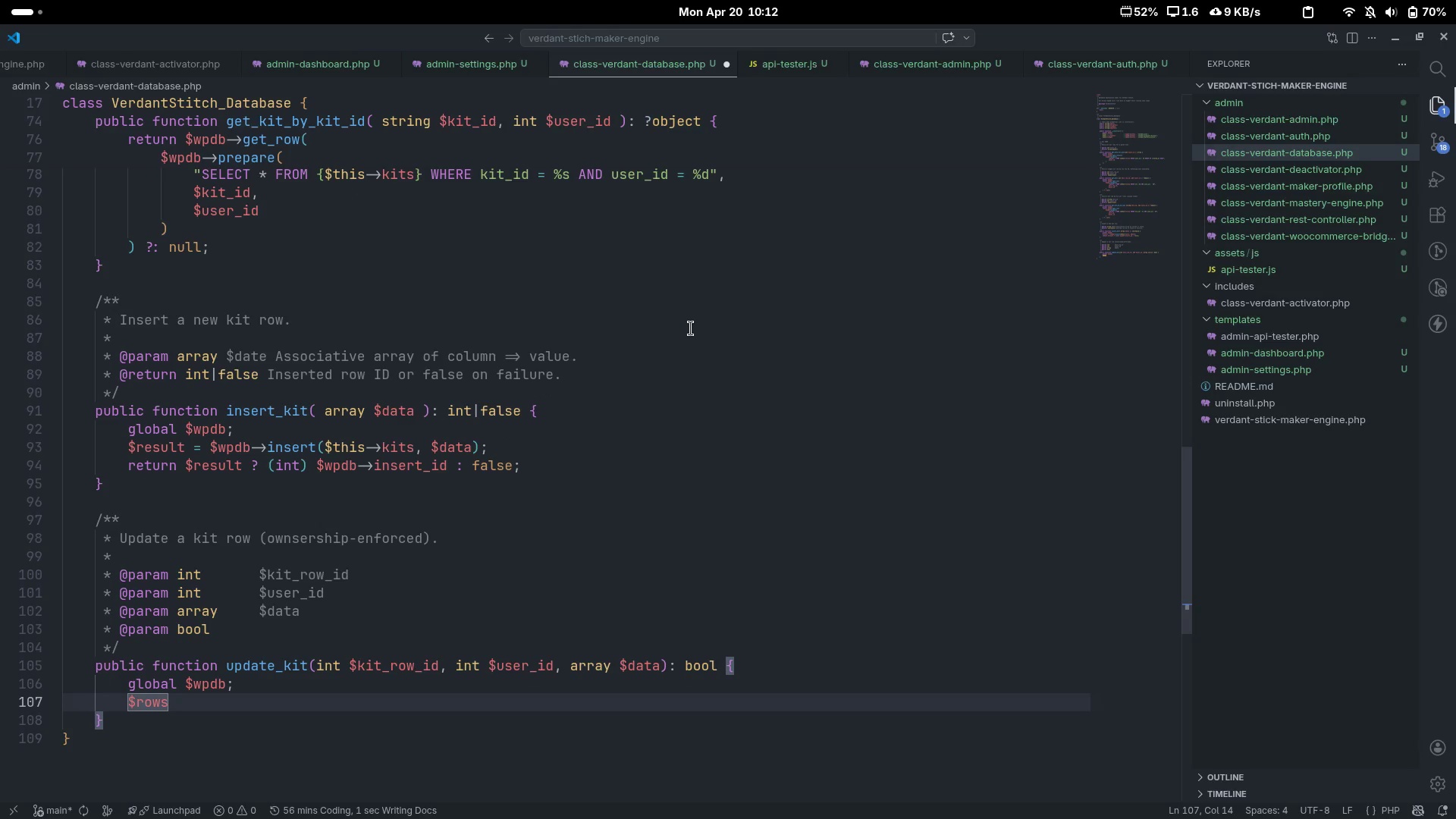 
type( = $wp)
key(Tab)
type(->update()
 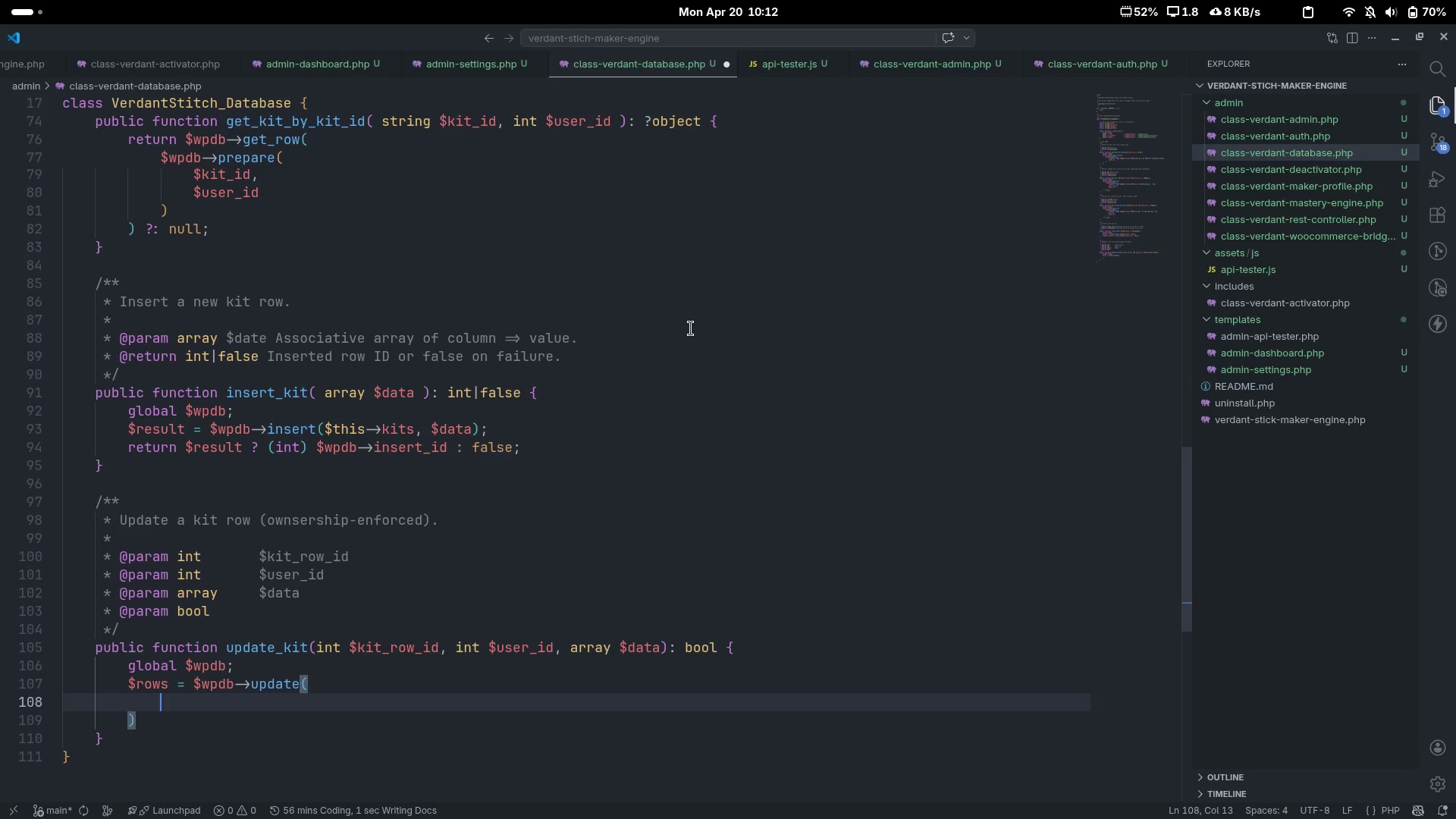 
 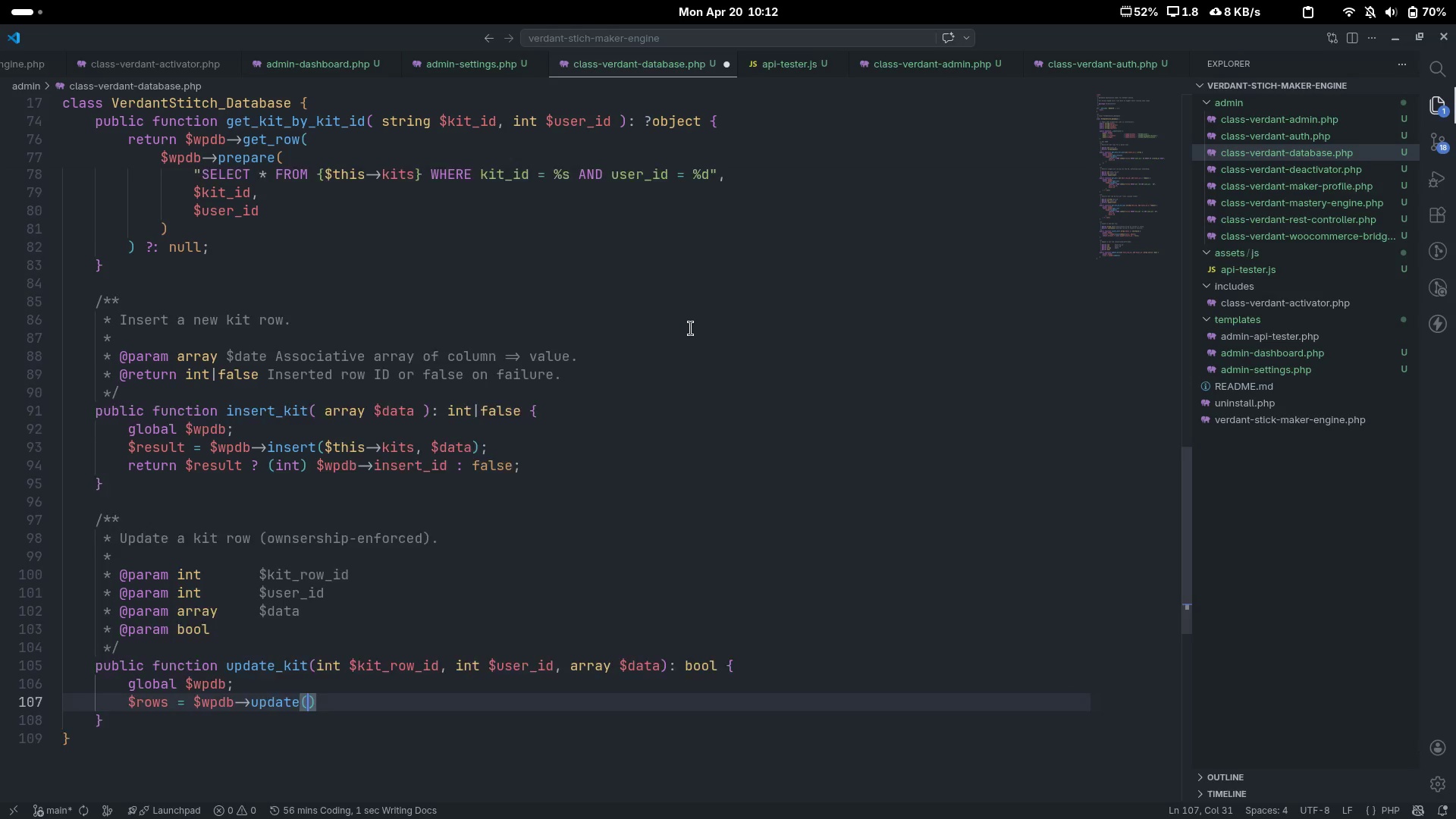 
key(Enter)
 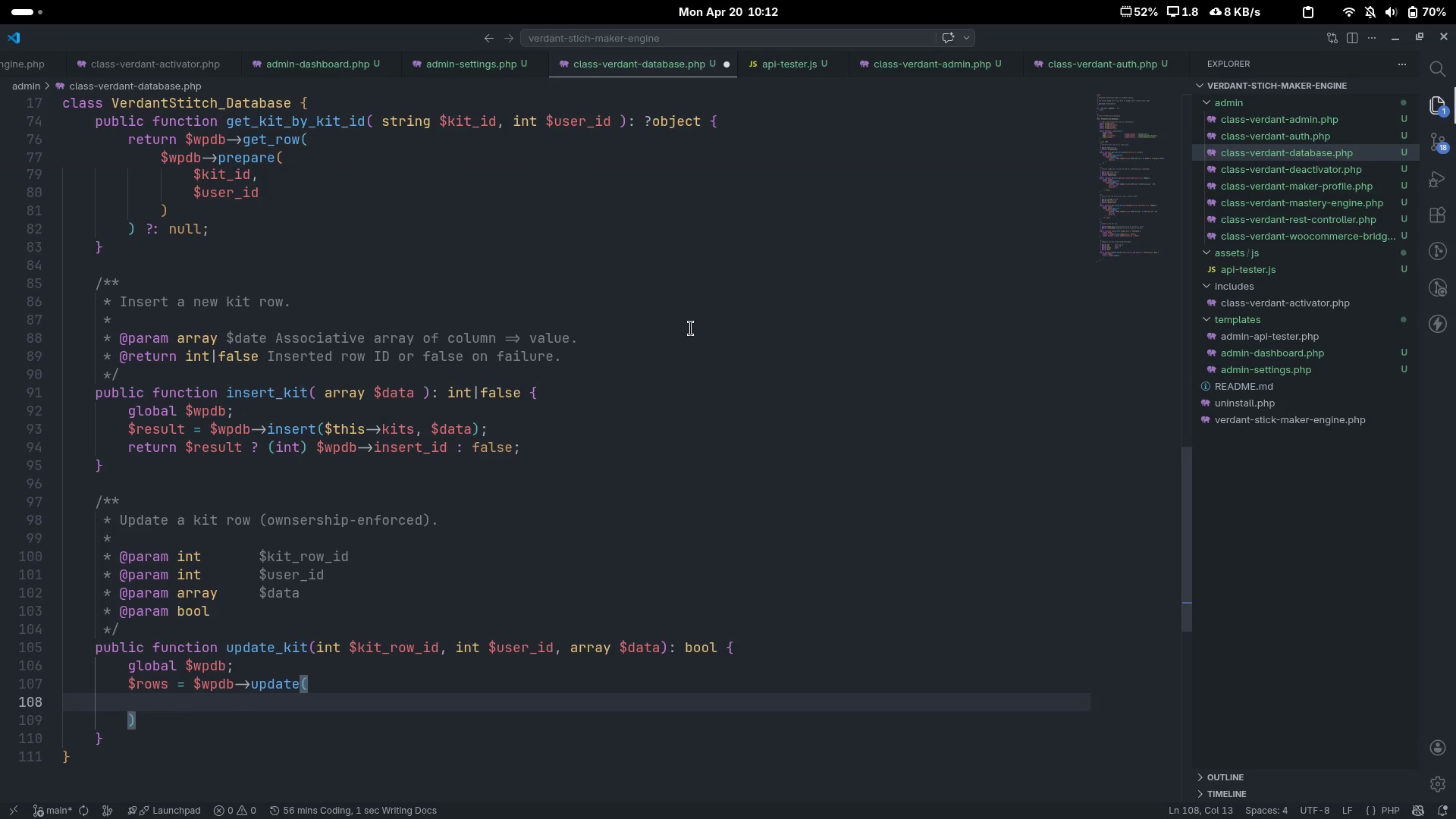 
type($ths)
key(Backspace)
type(is->kits,)
 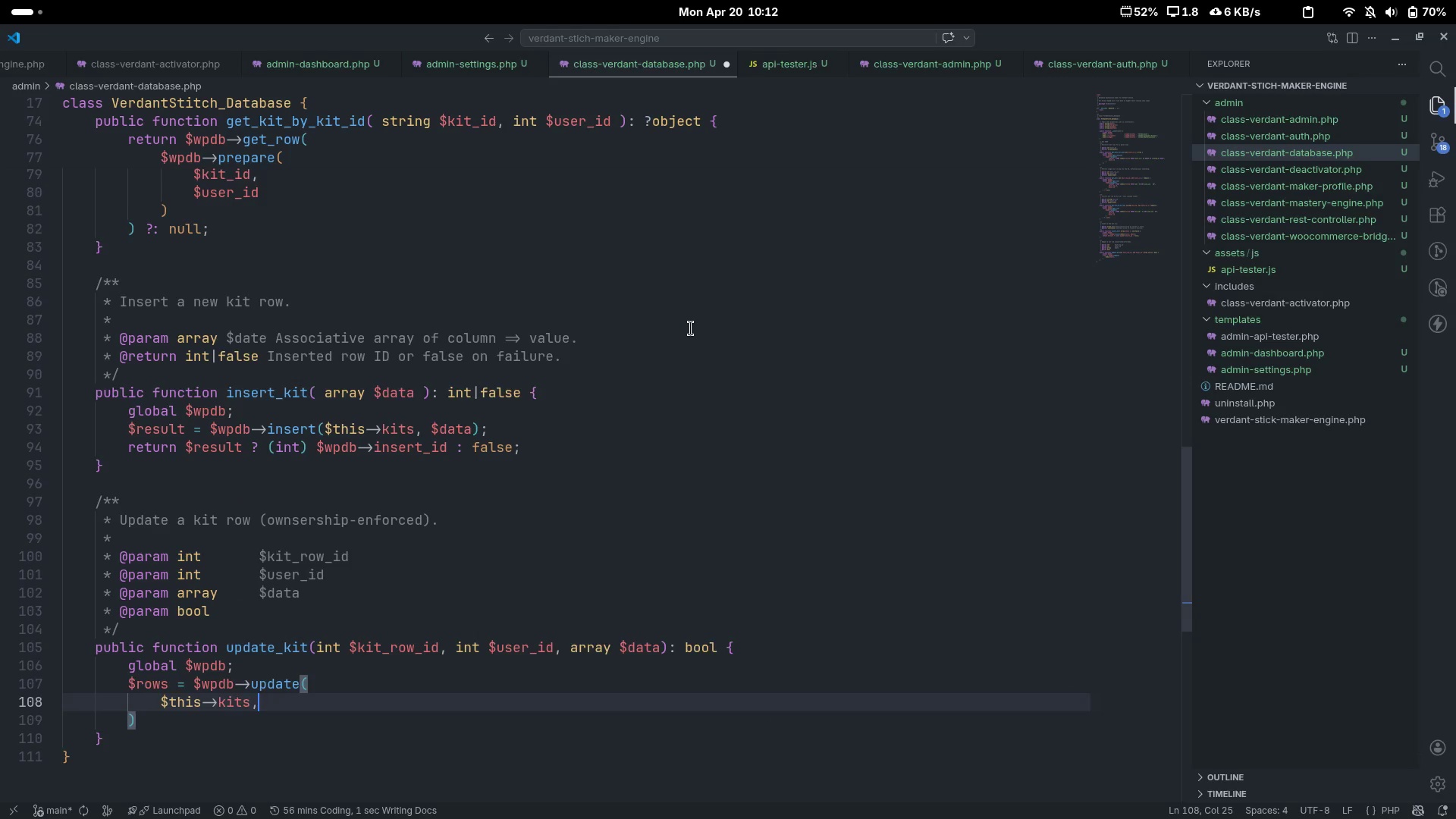 
key(Enter)
 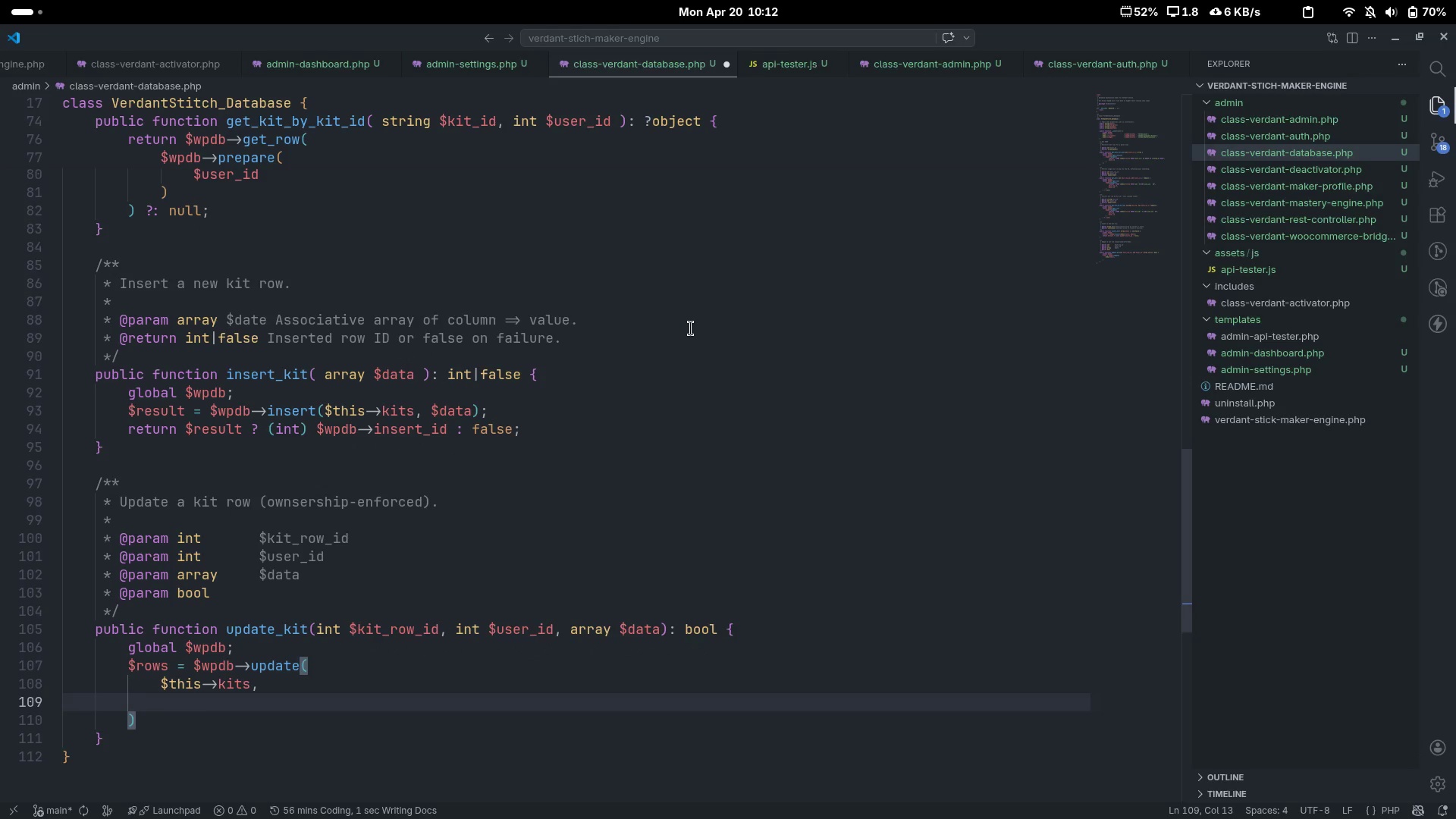 
type($data,)
 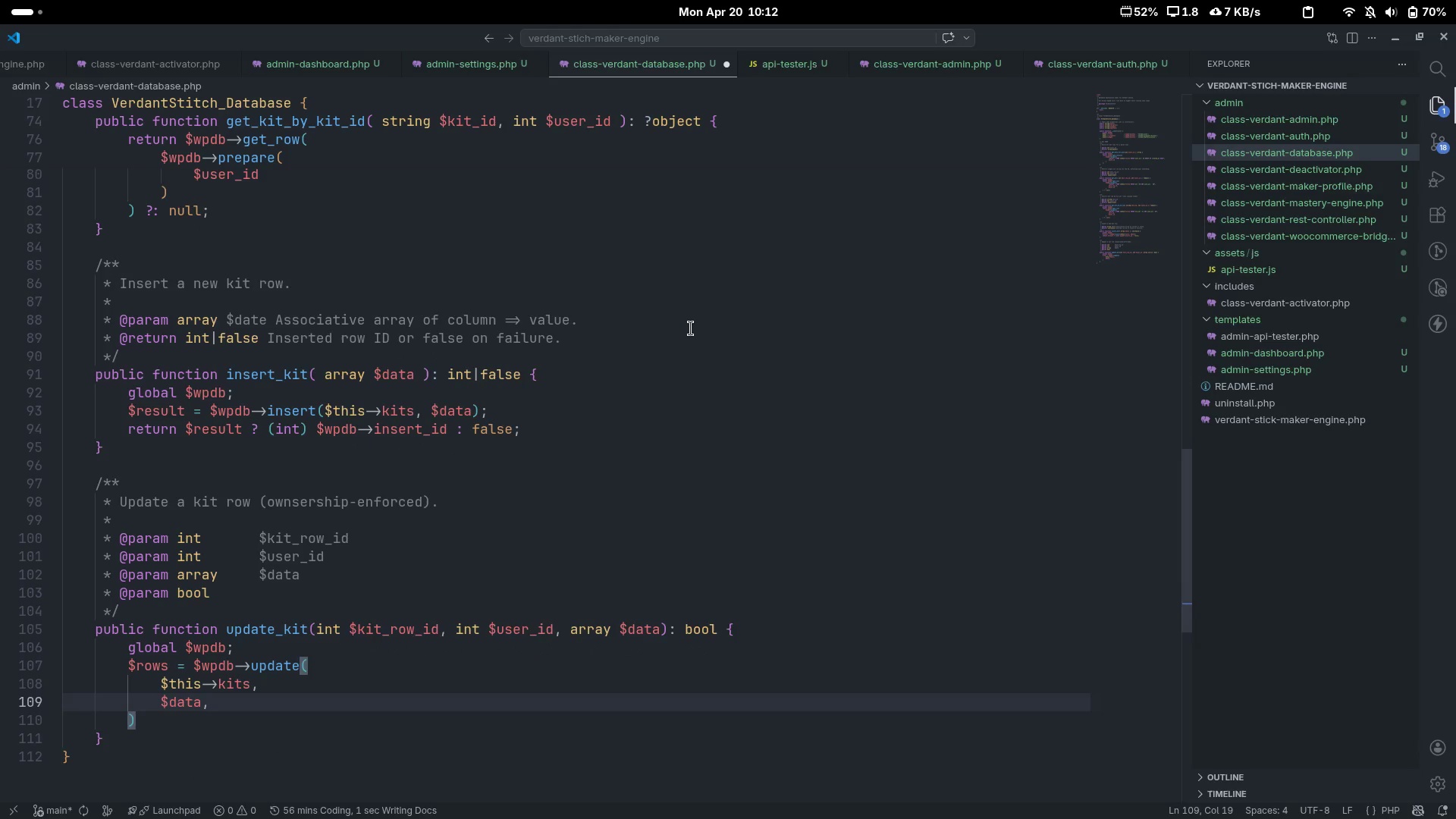 
key(Enter)
 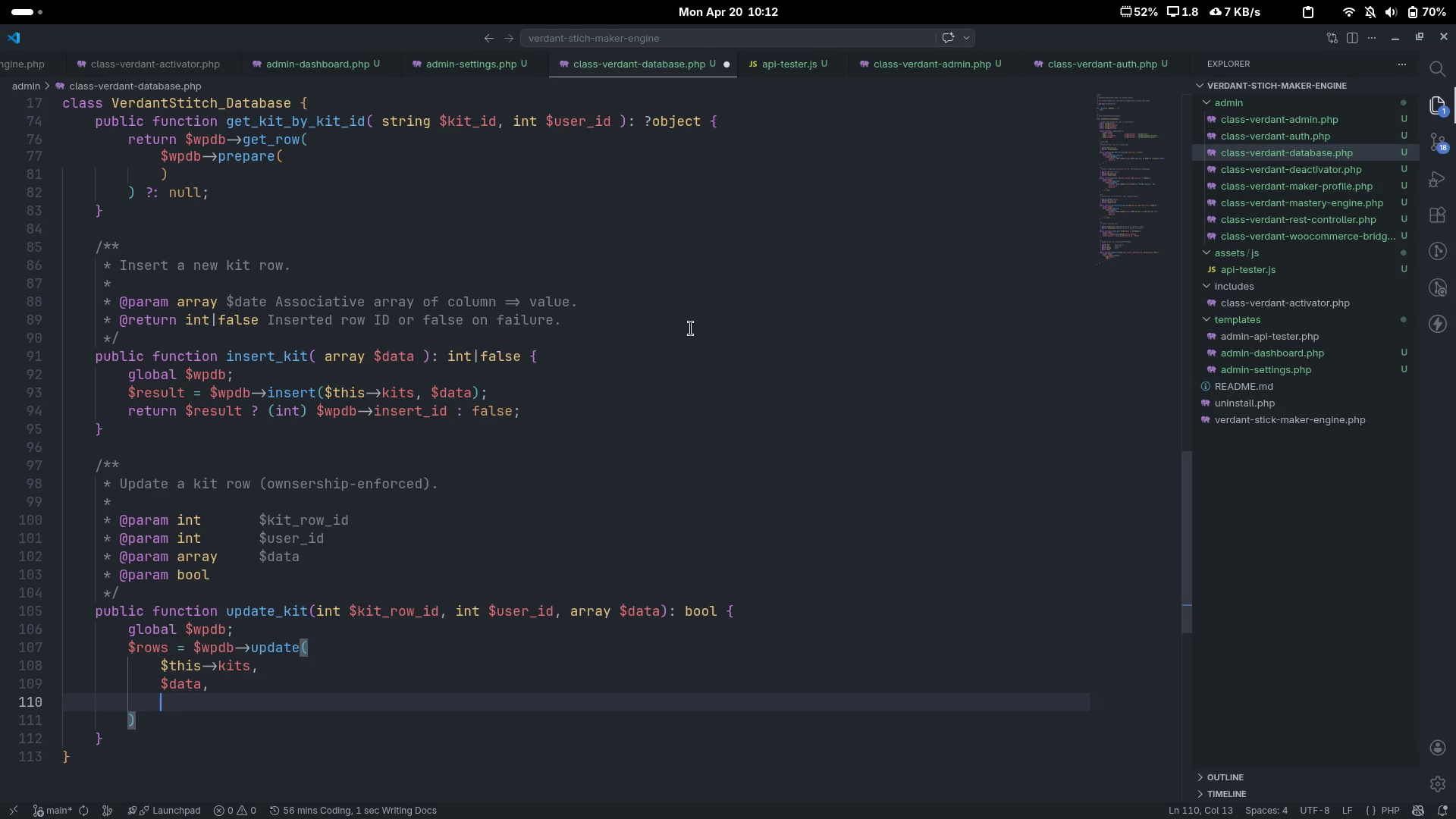 
key(BracketLeft)
 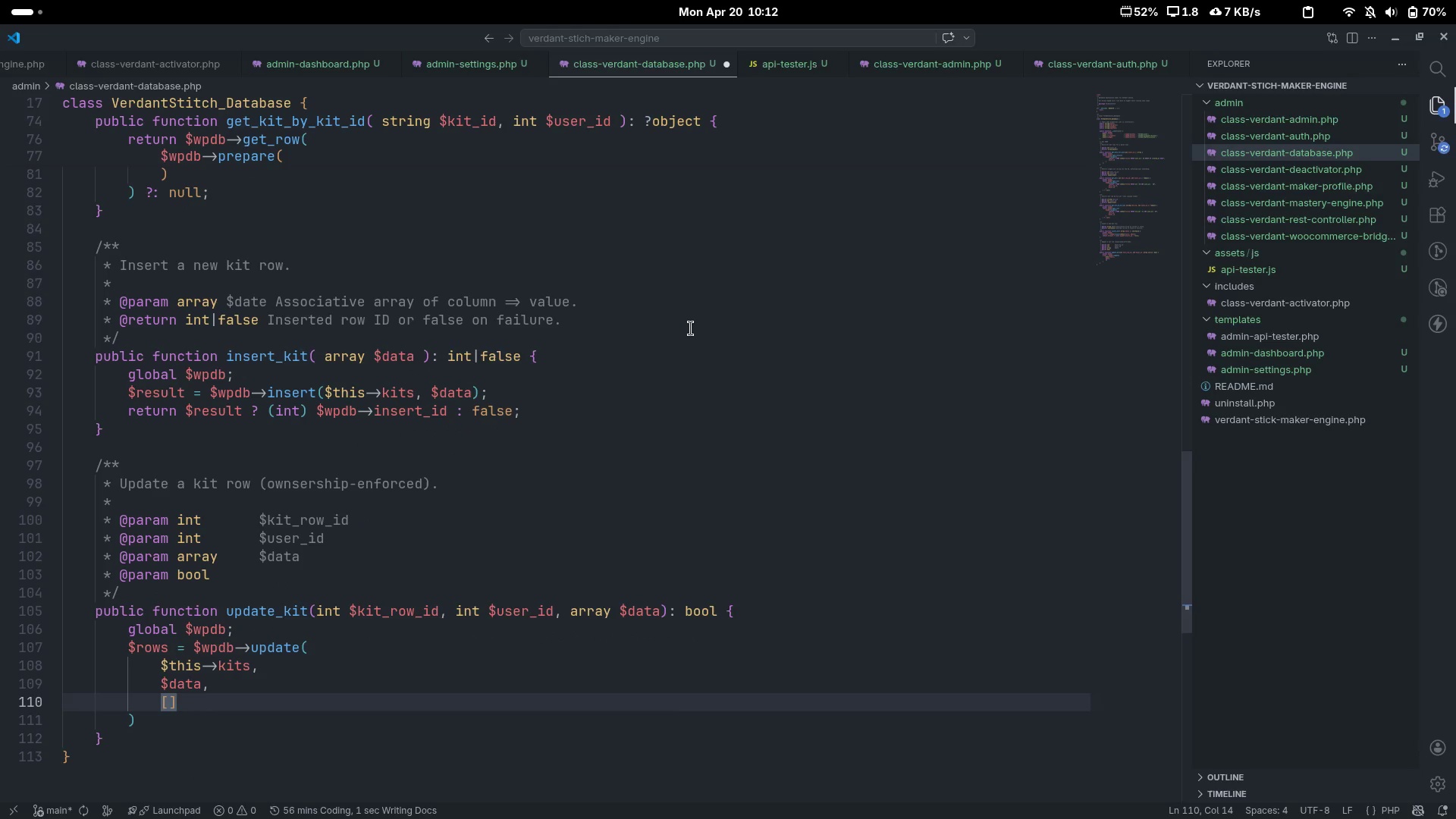 
key(Space)
 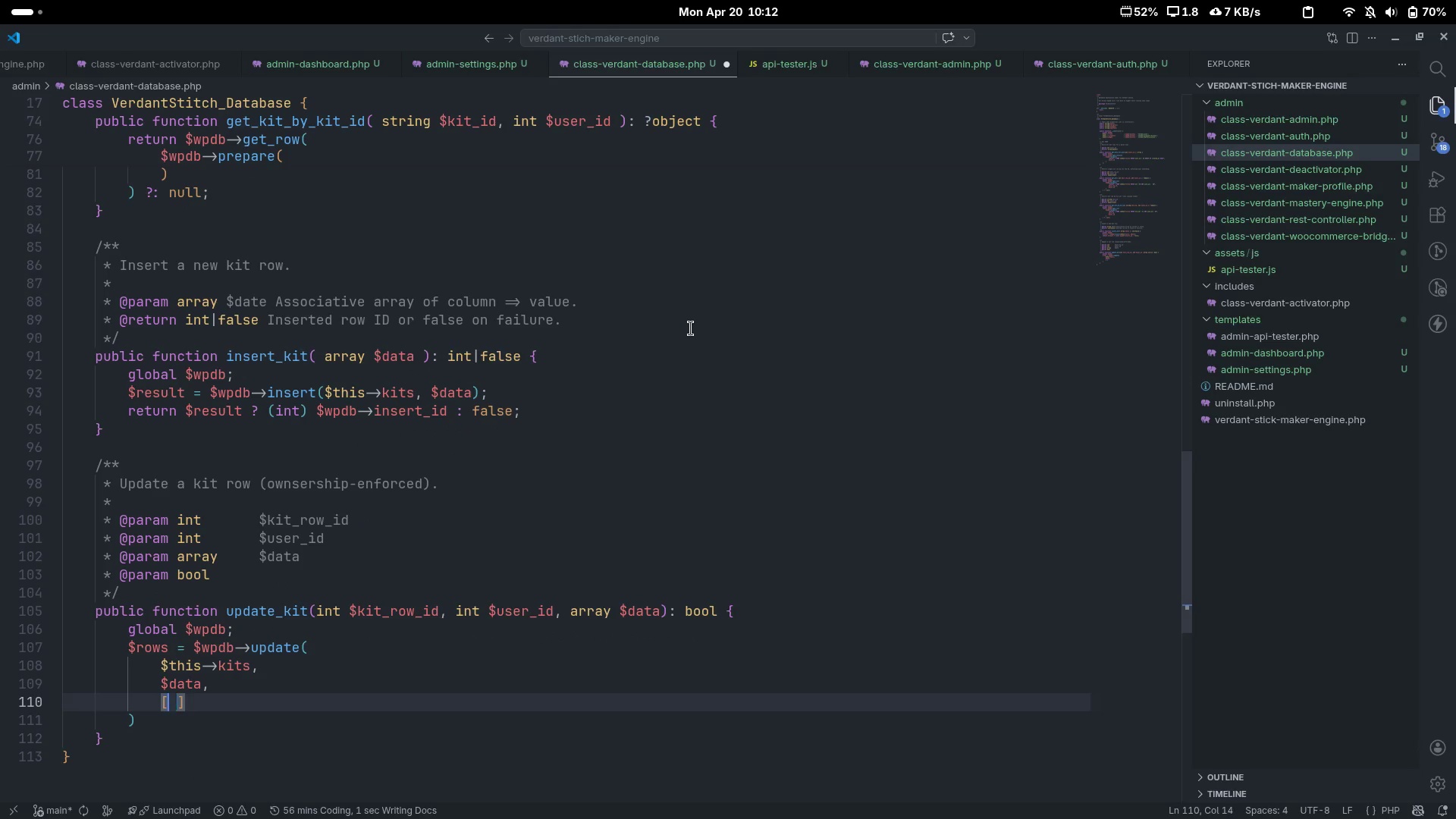 
key(ArrowLeft)
 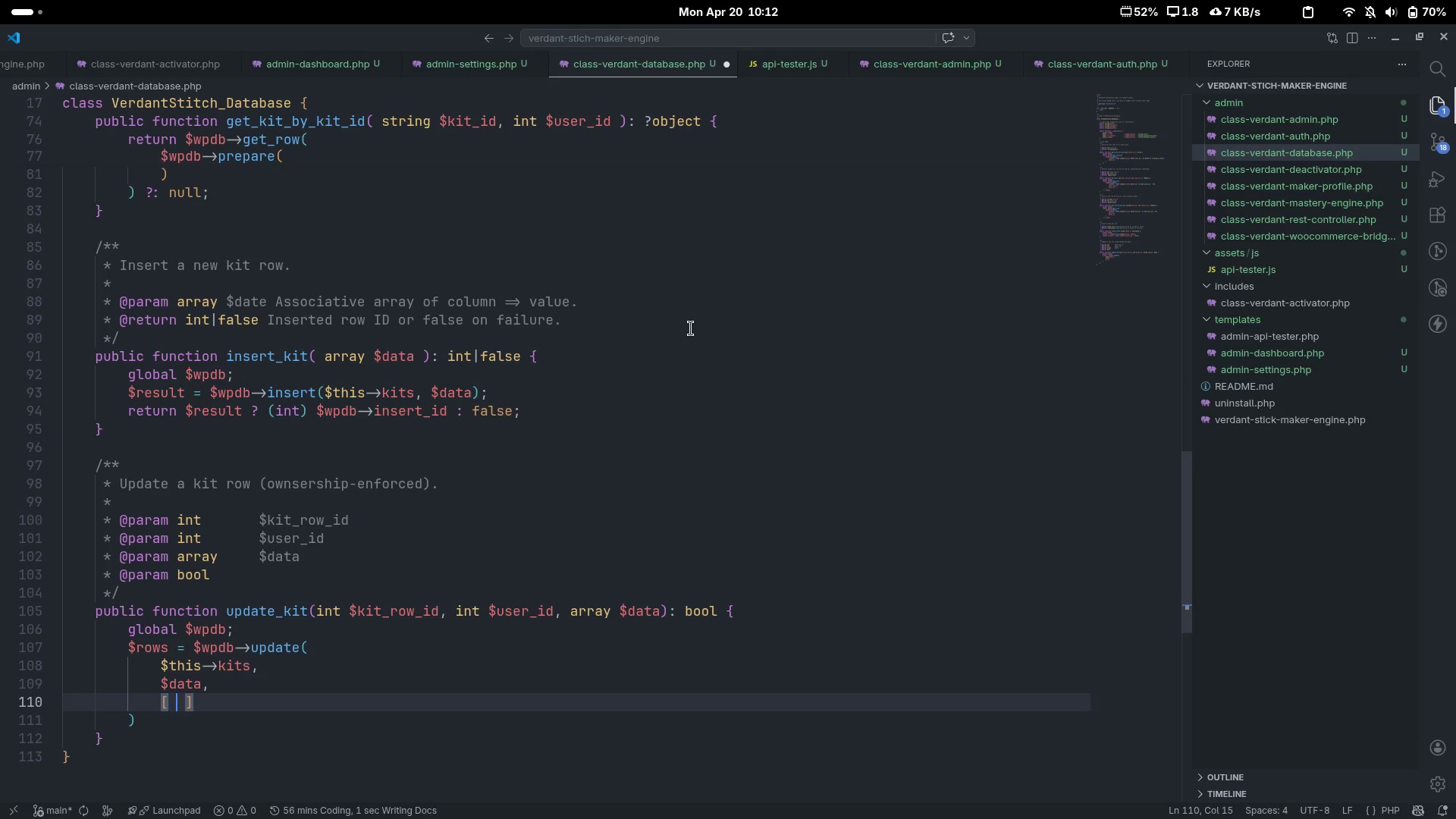 
type( 'id)
 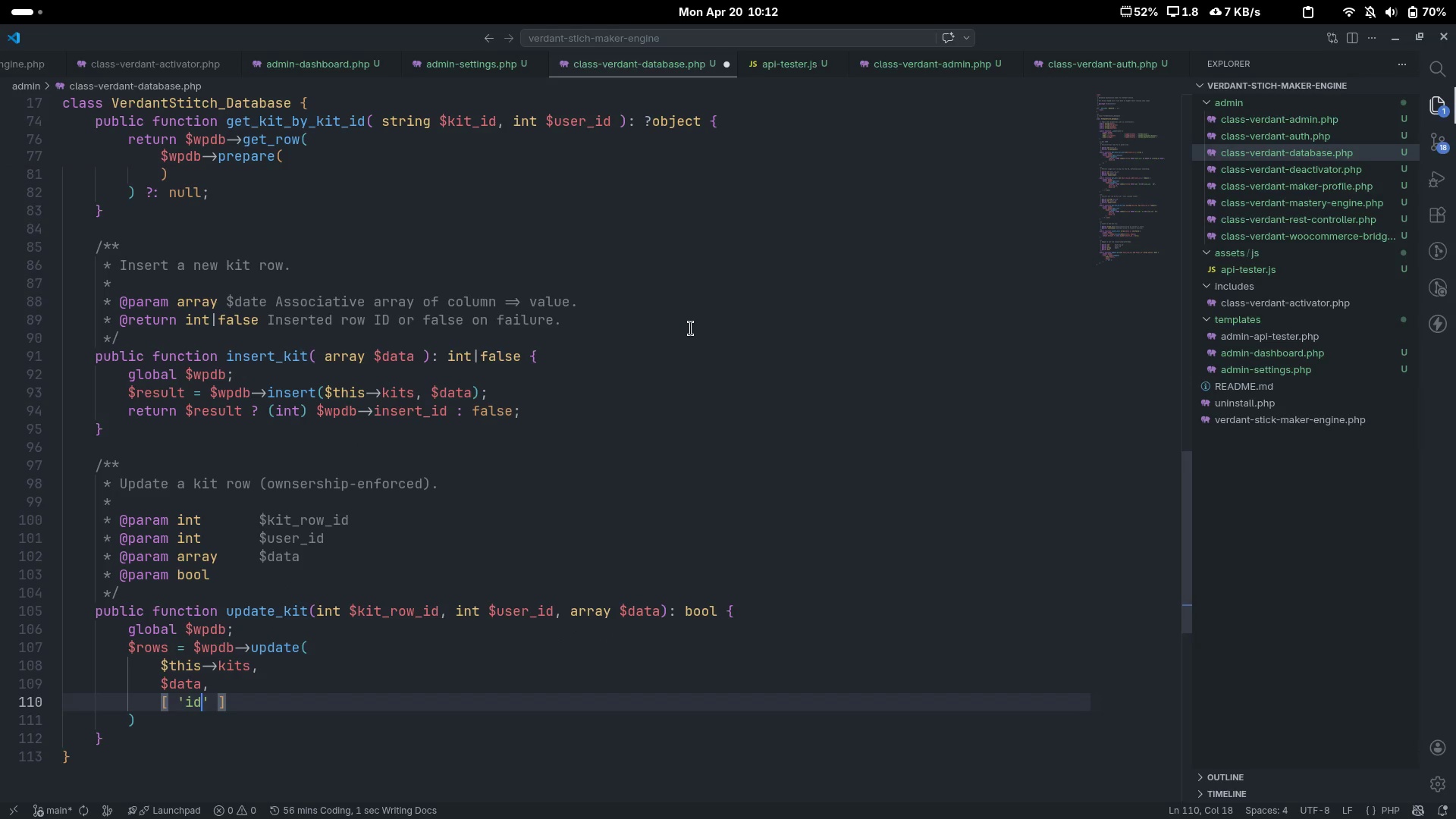 
key(ArrowRight)
 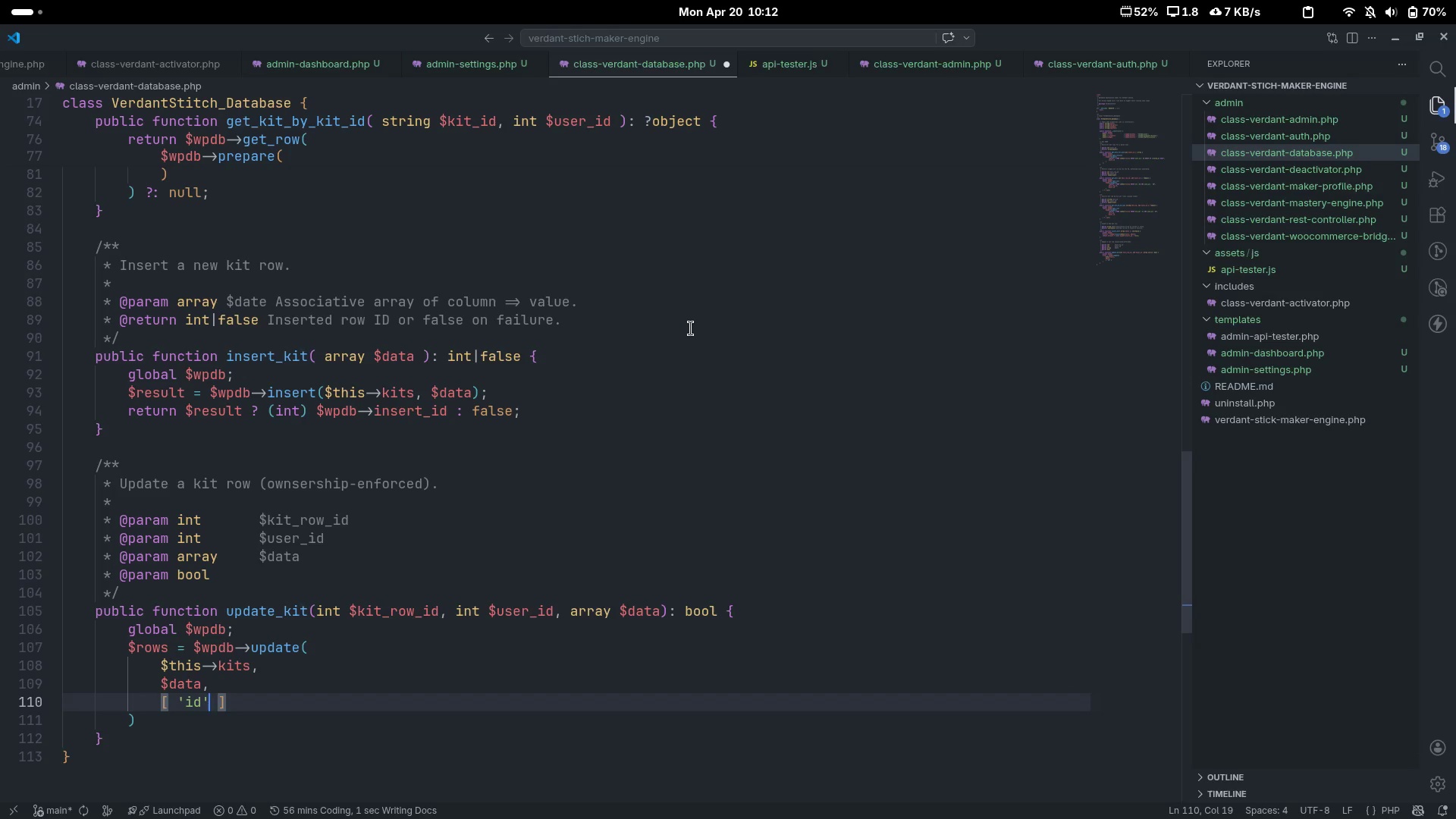 
type( => $kit_row_)
key(Tab)
type(, 'user_id)
 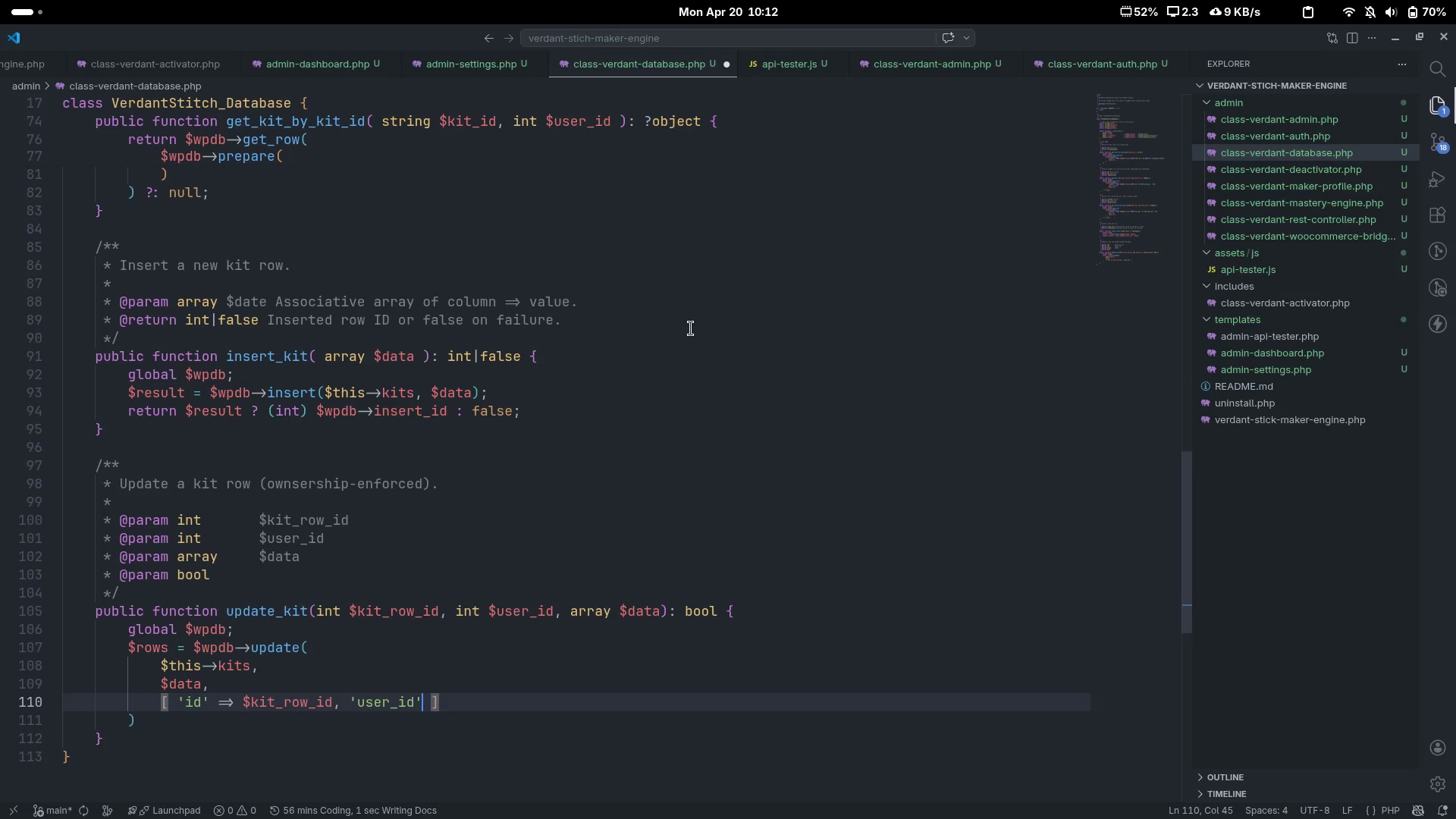 
 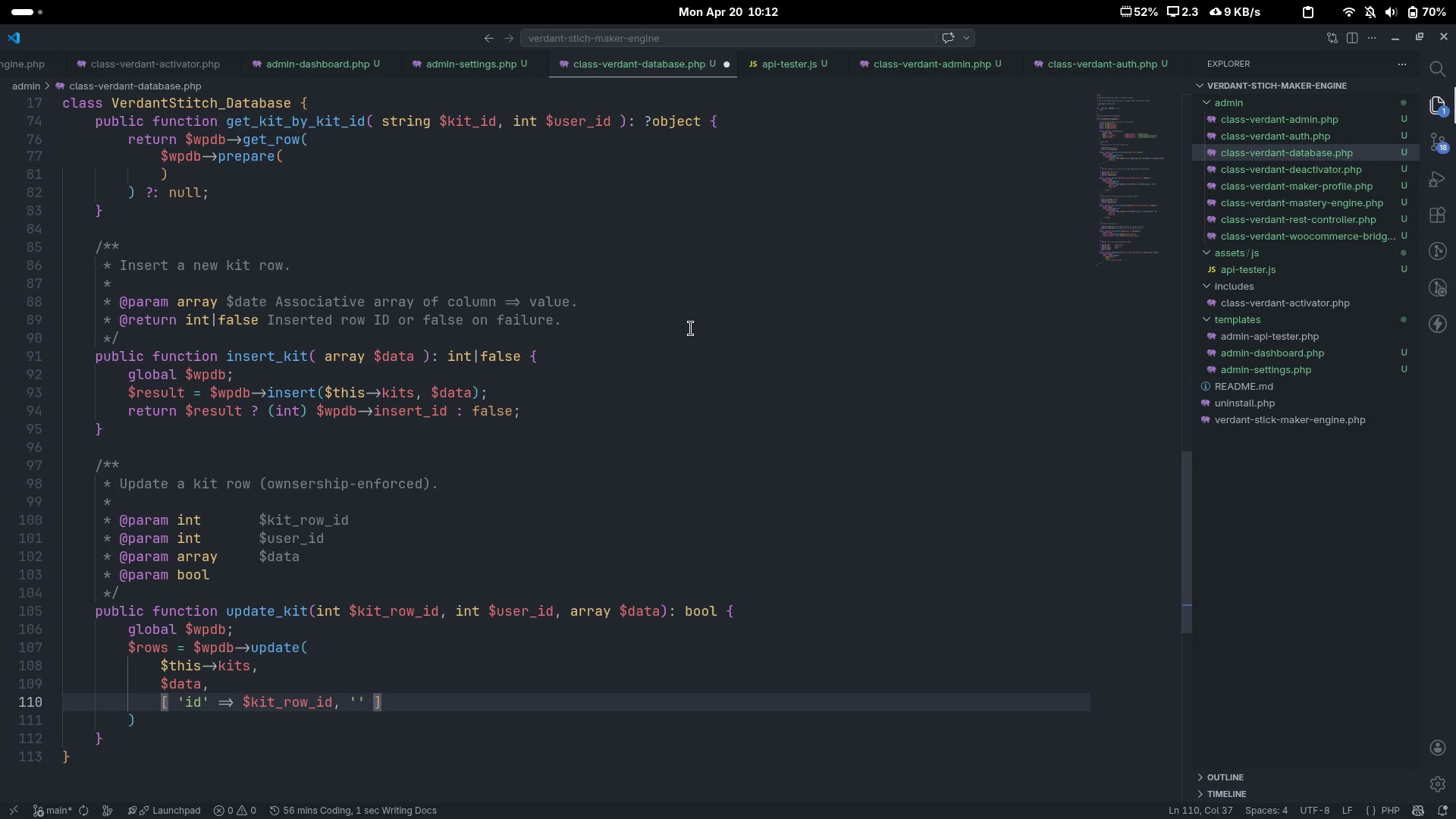 
key(ArrowRight)
 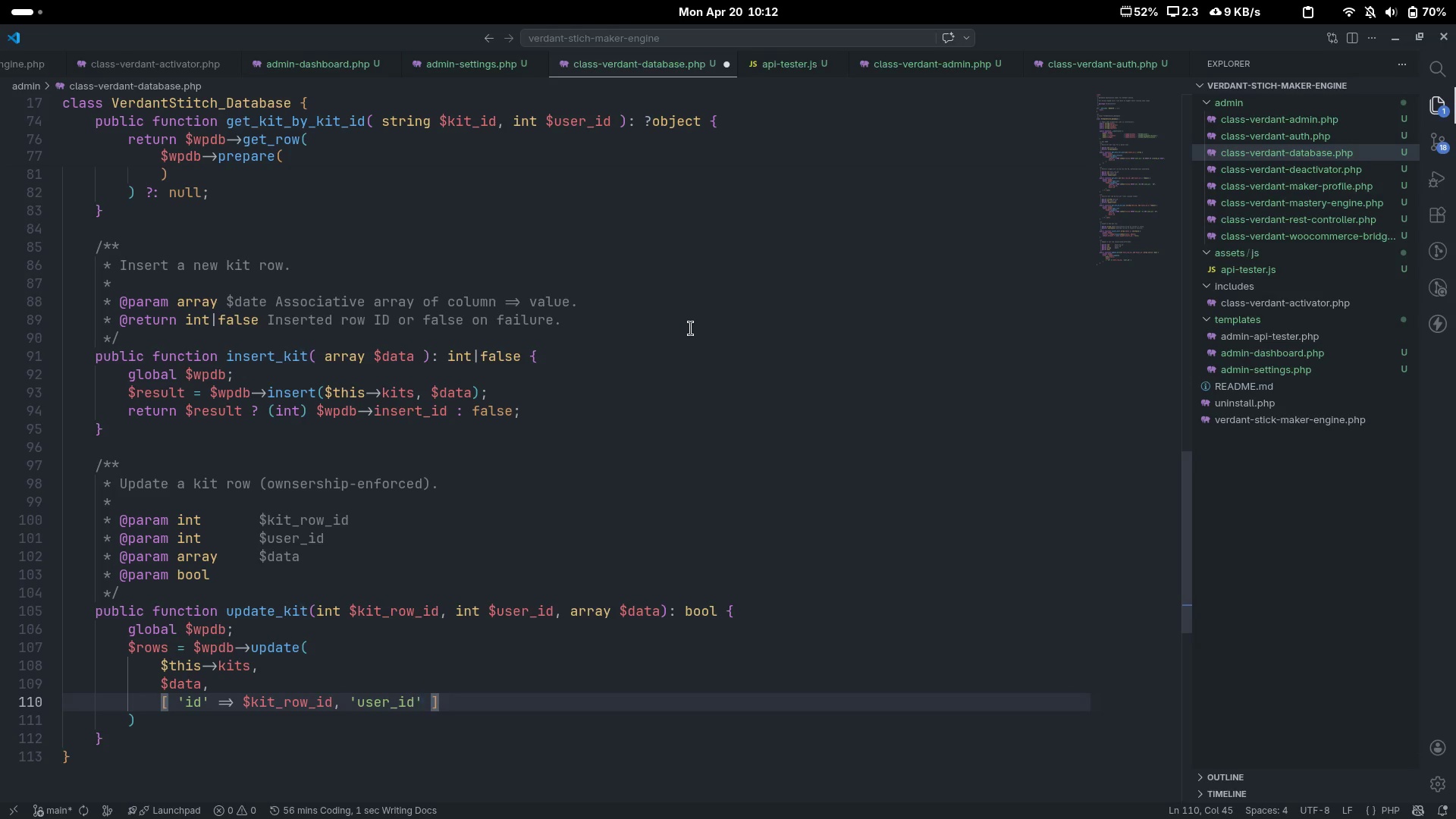 
type( => $user)
key(Tab)
 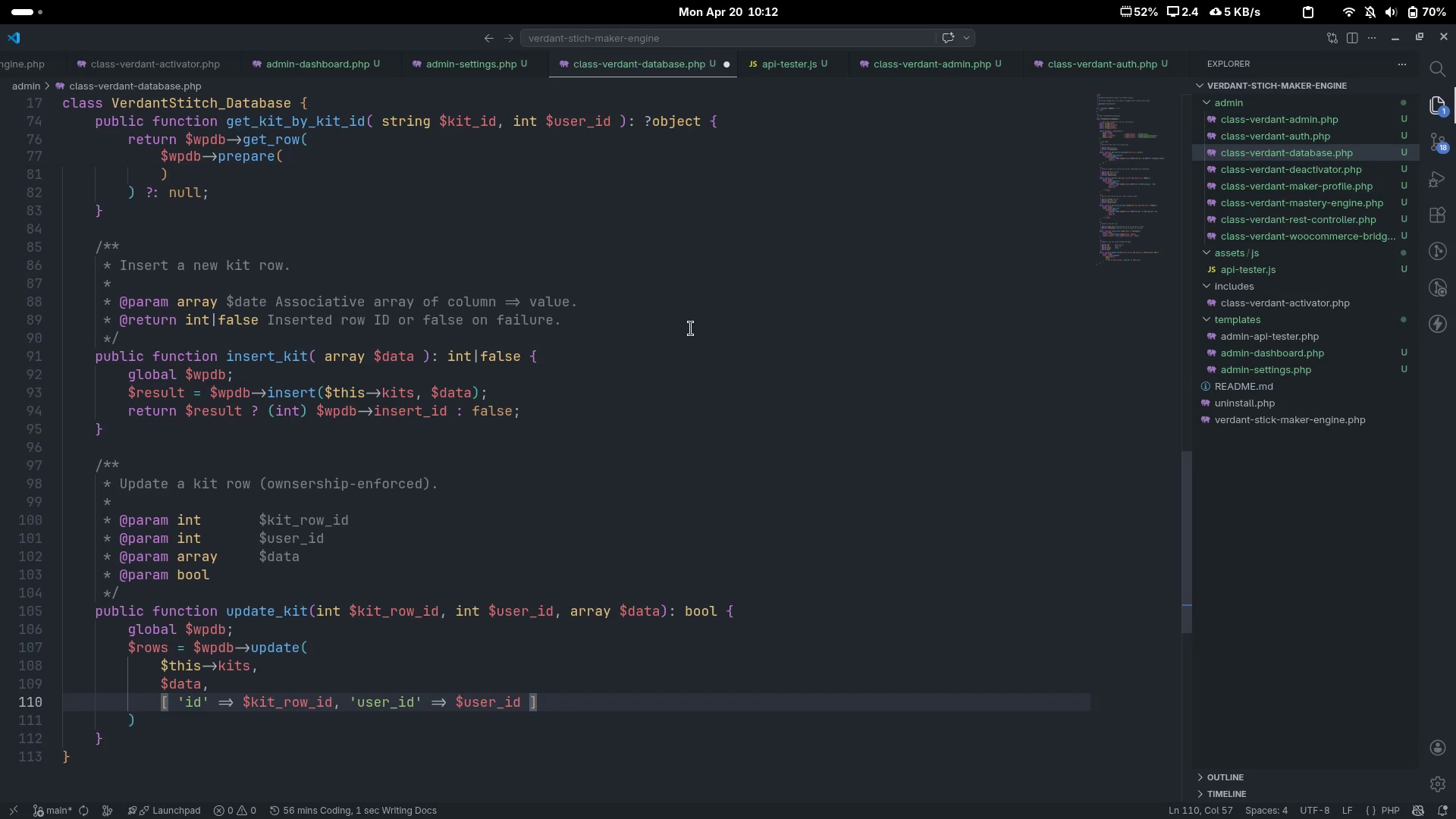 
key(ArrowDown)
 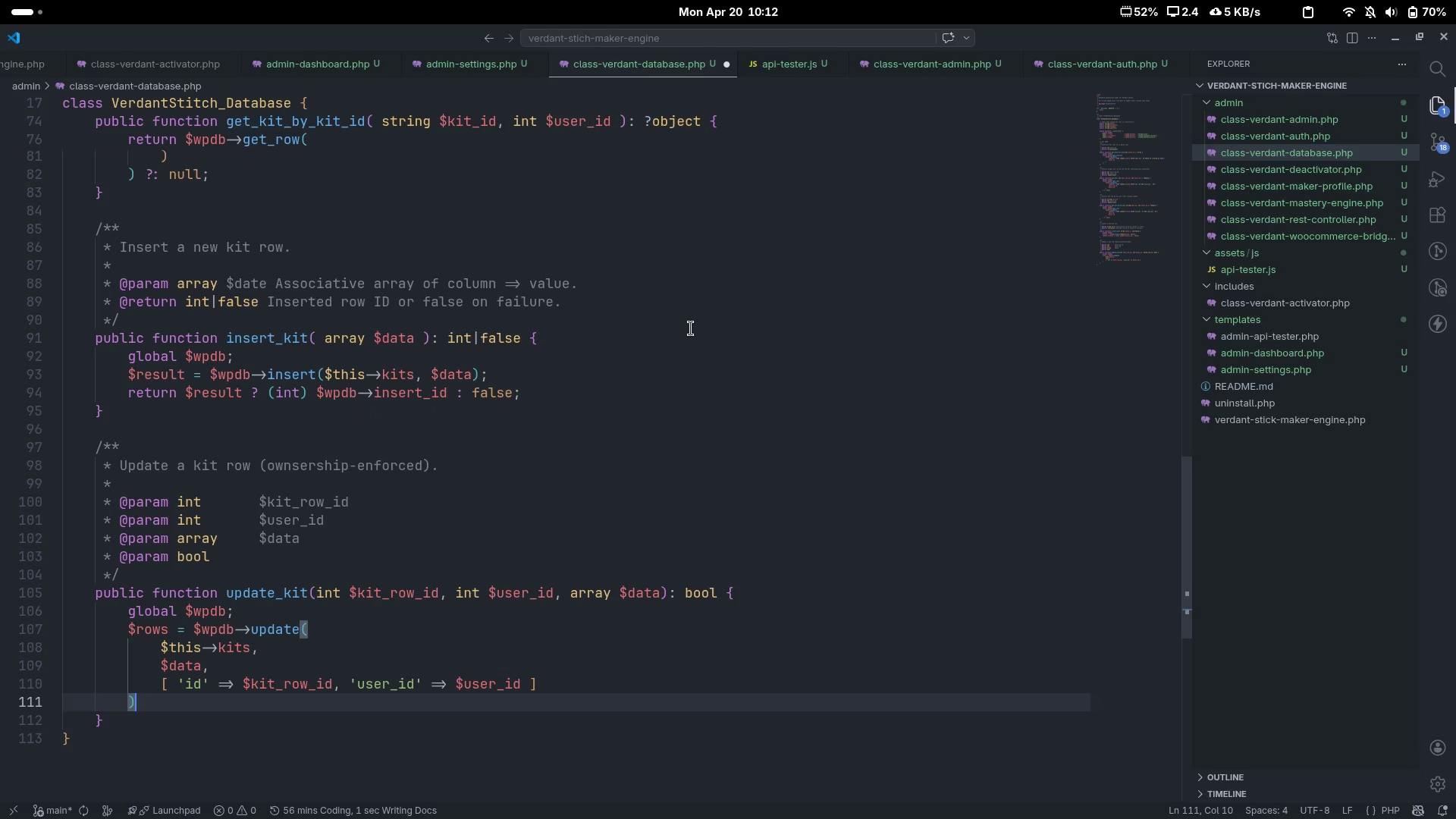 
key(Semicolon)
 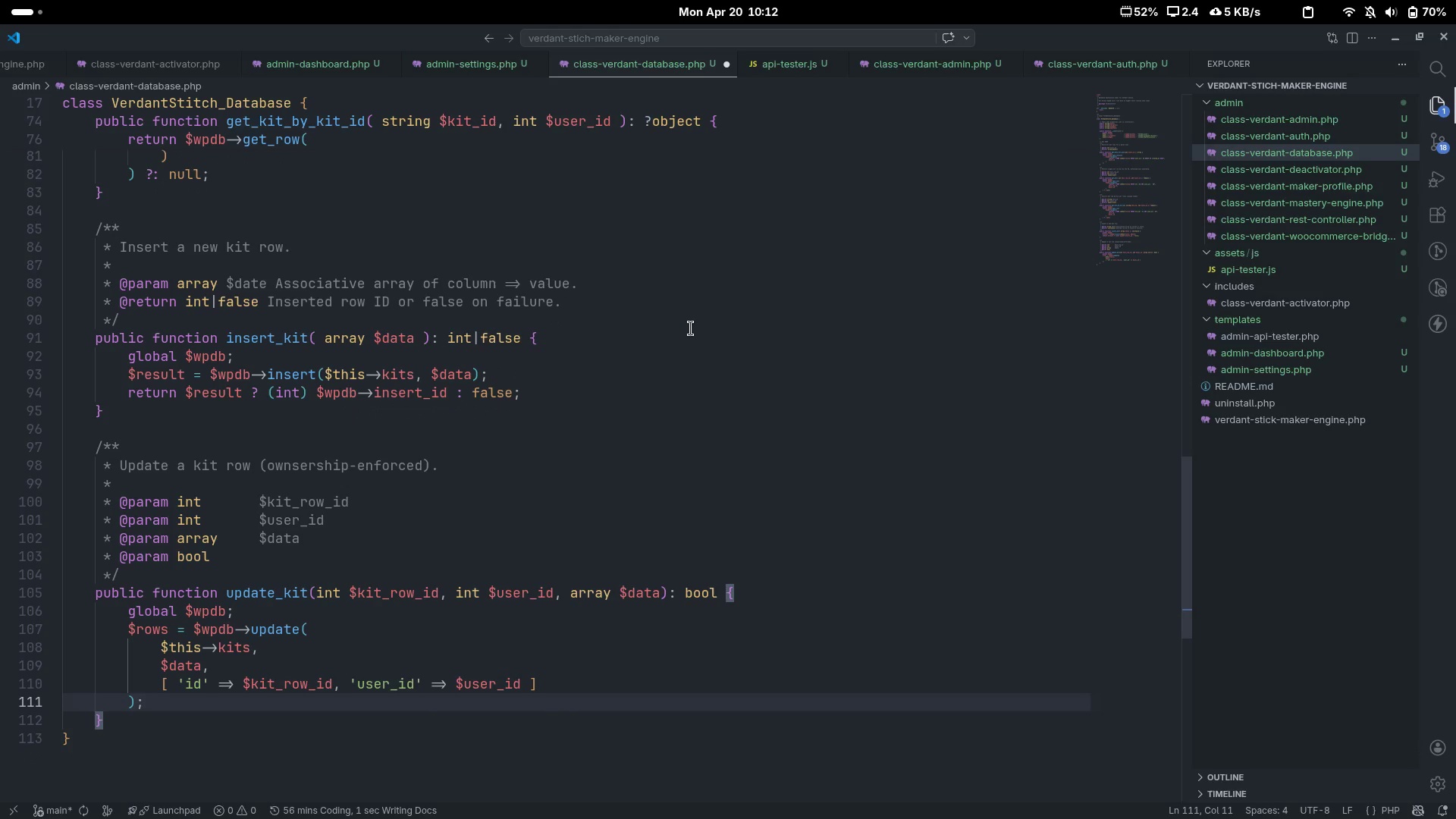 
key(Enter)
 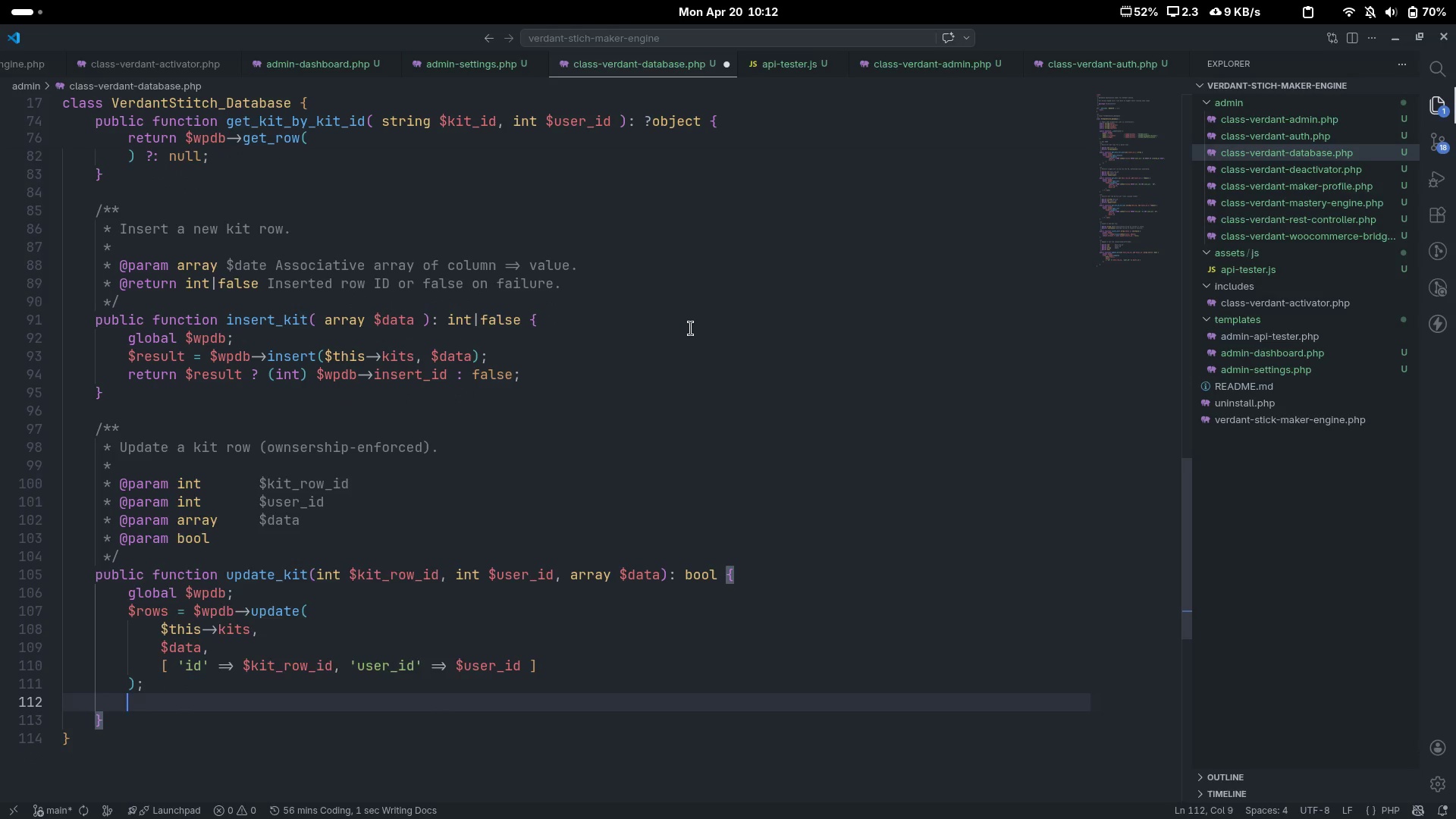 
type(return false !== $rows;)
 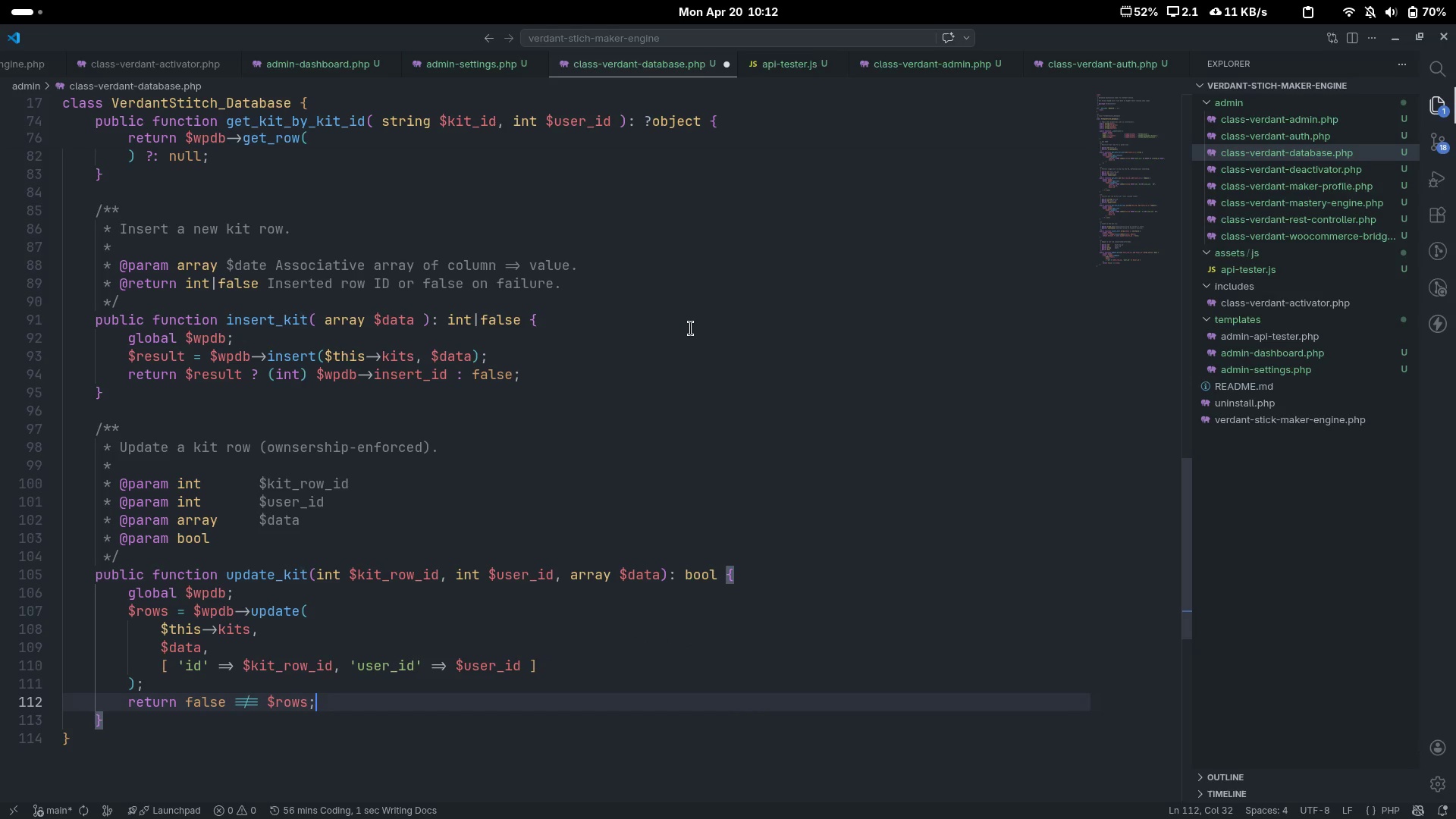 
key(ArrowDown)
 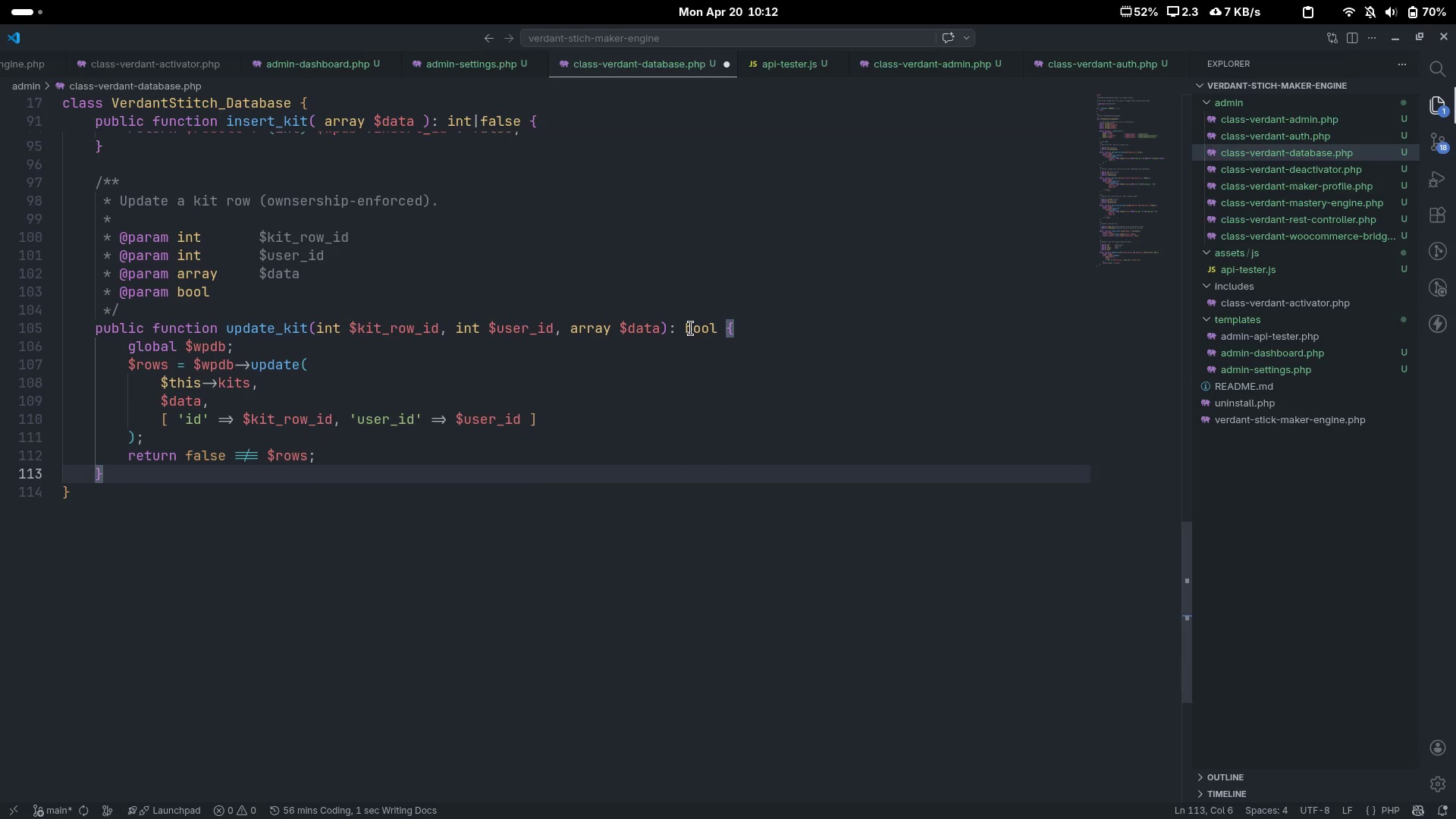 
scroll: coordinate [691, 328], scroll_direction: down, amount: 6.0
 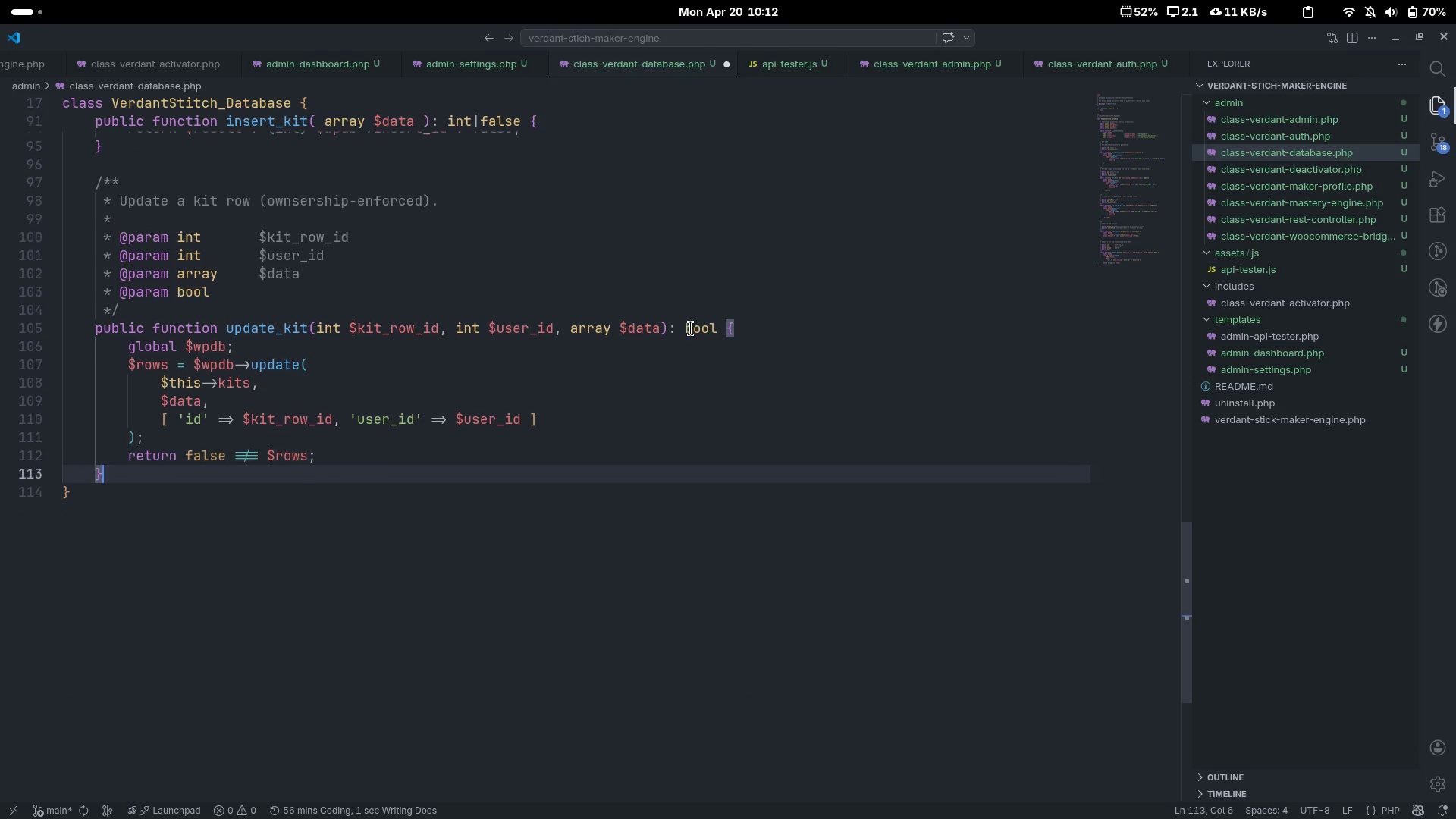 
key(Enter)
 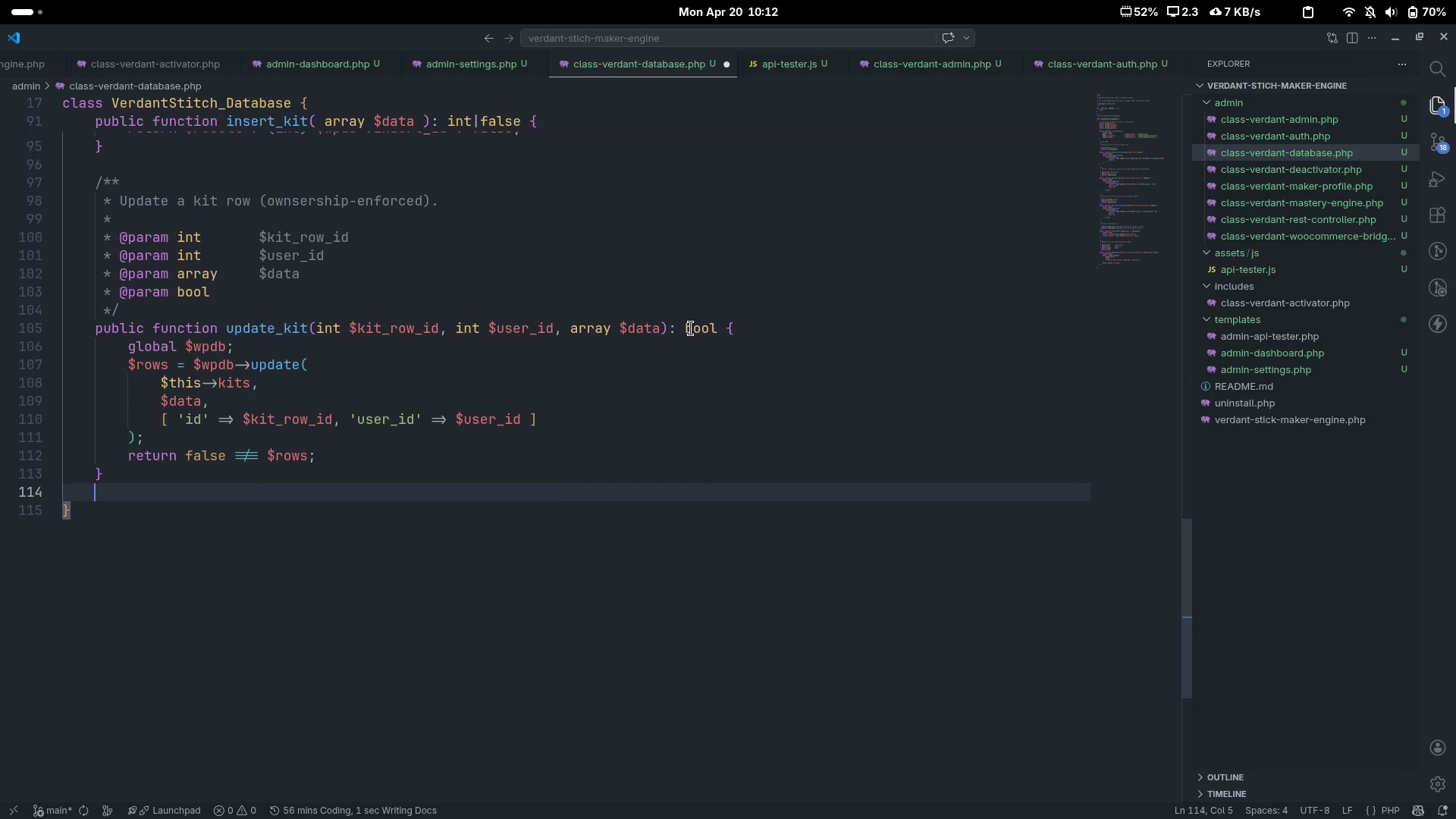 
key(Enter)
 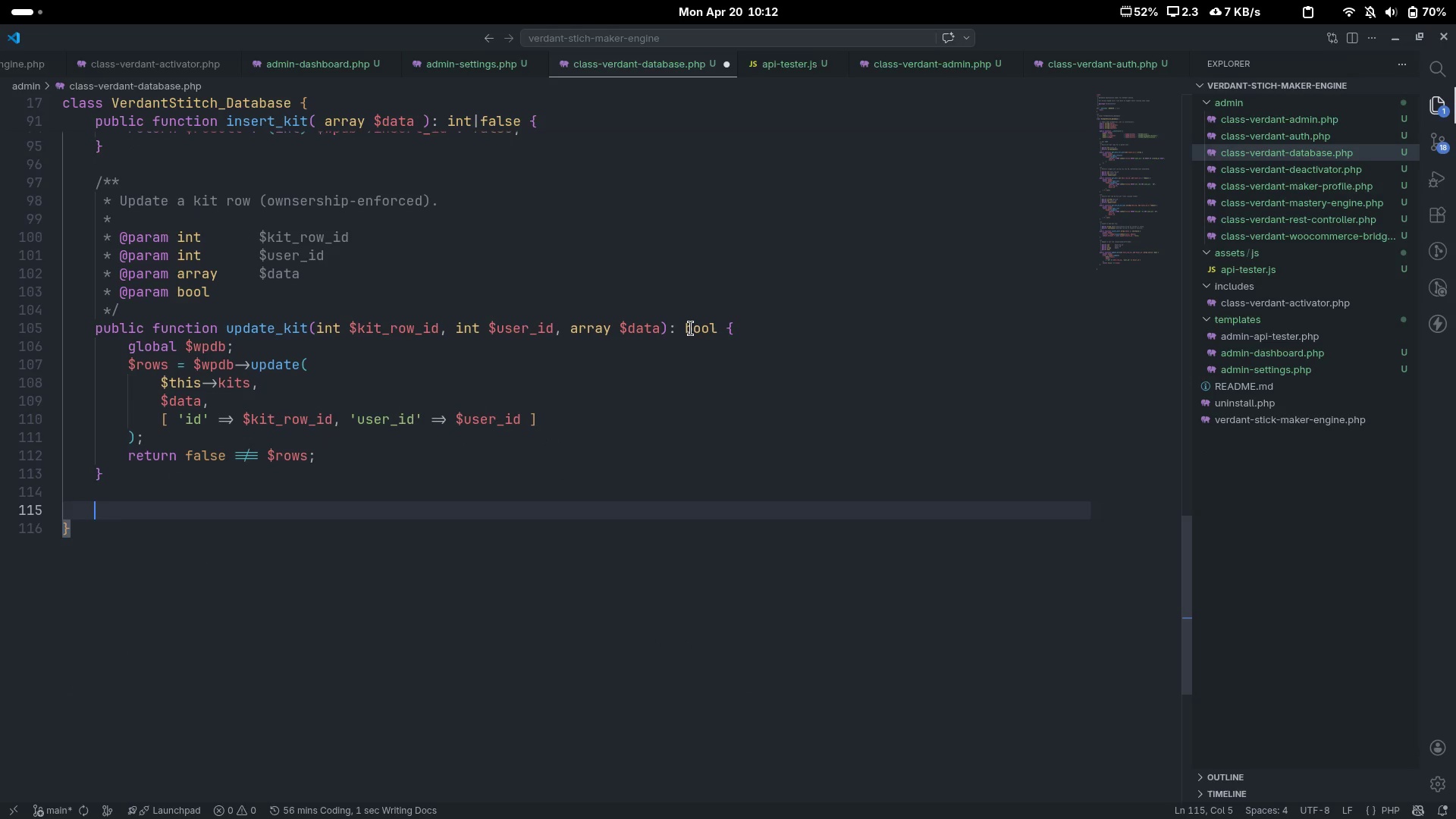 
key(Control+Slash)
 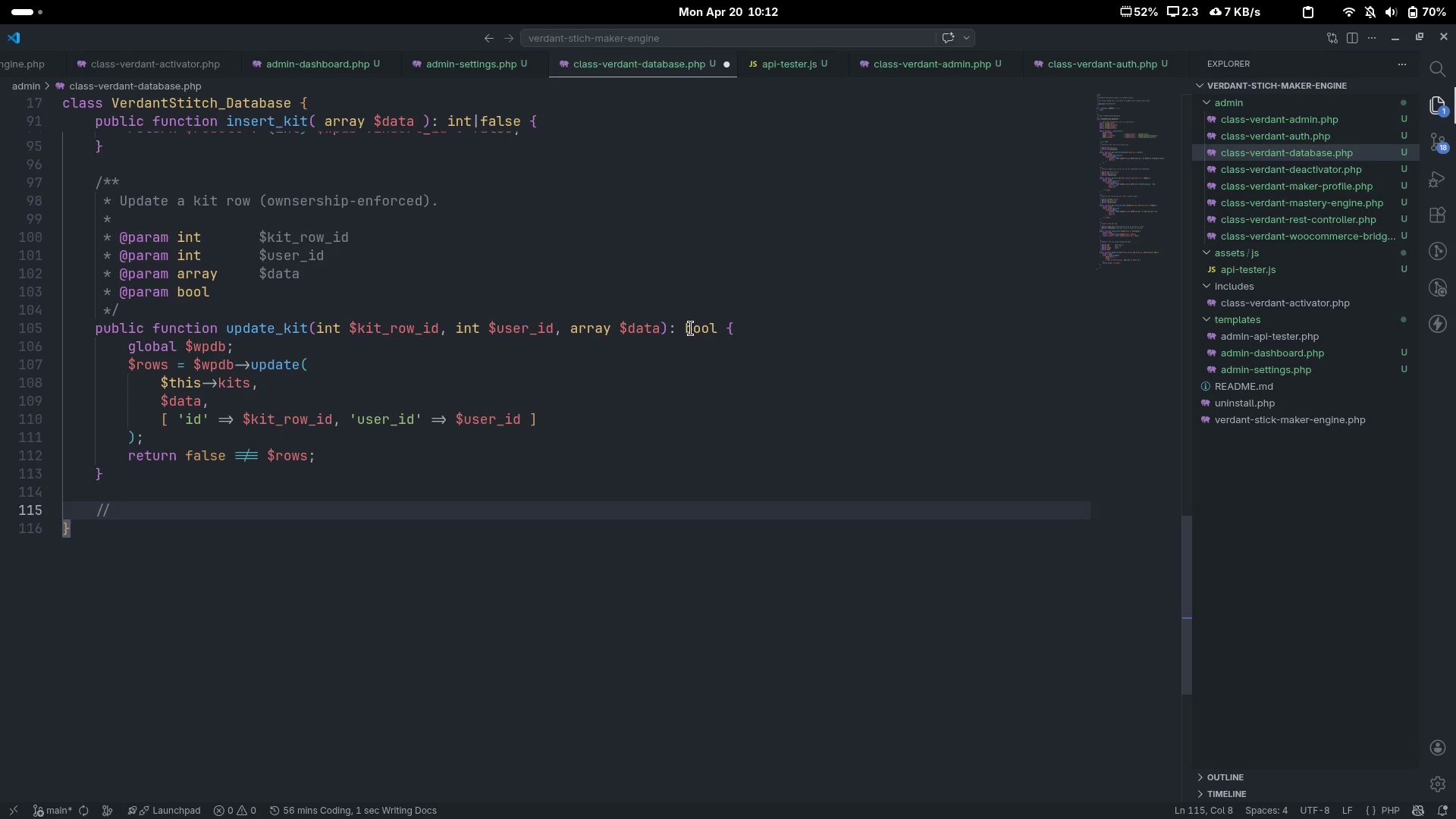 
hold_key(key=ShiftLeft, duration=0.31)
 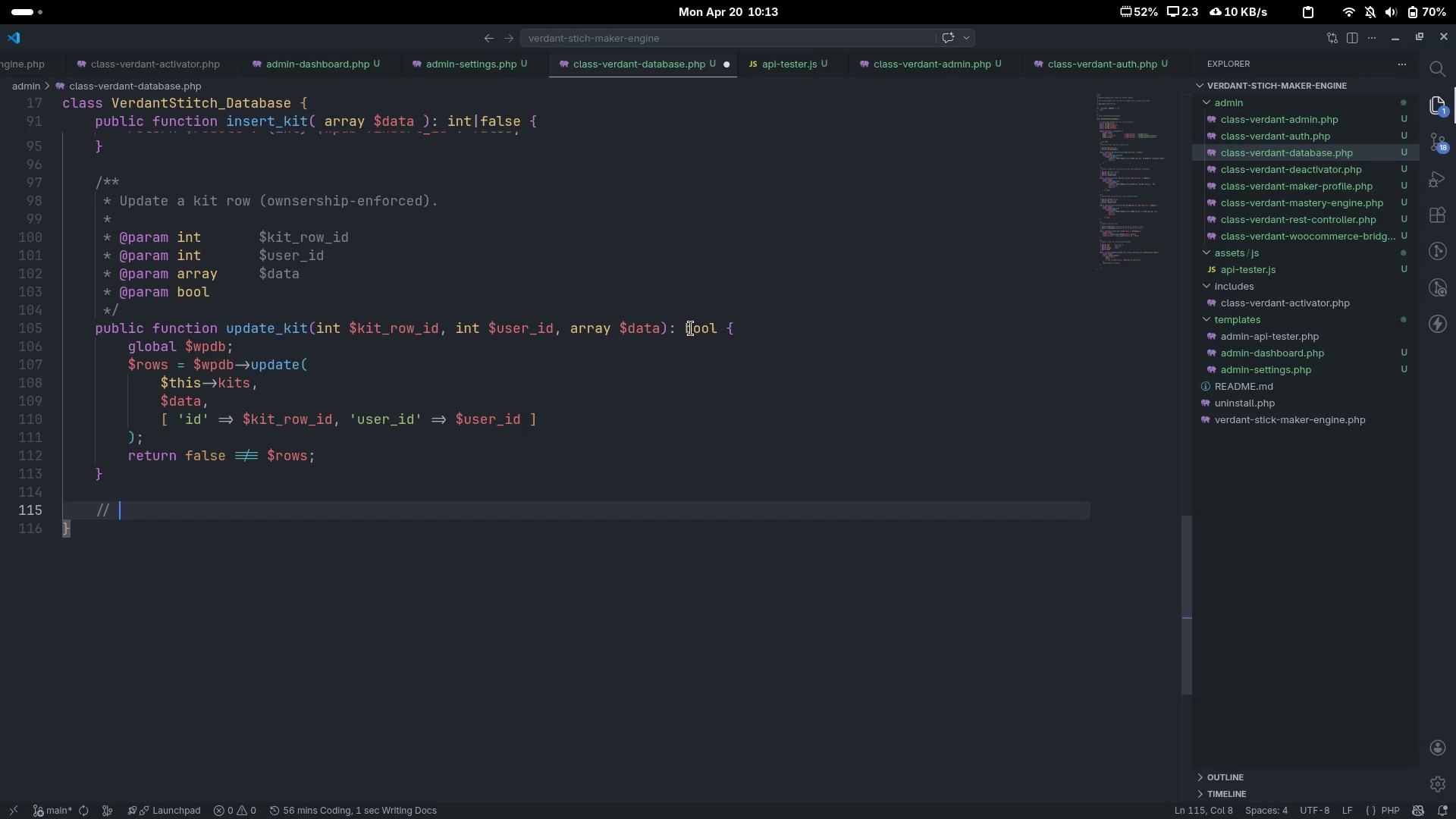 
type(Progress Hosr)
key(Backspace)
key(Backspace)
key(Backspace)
type(istory)
 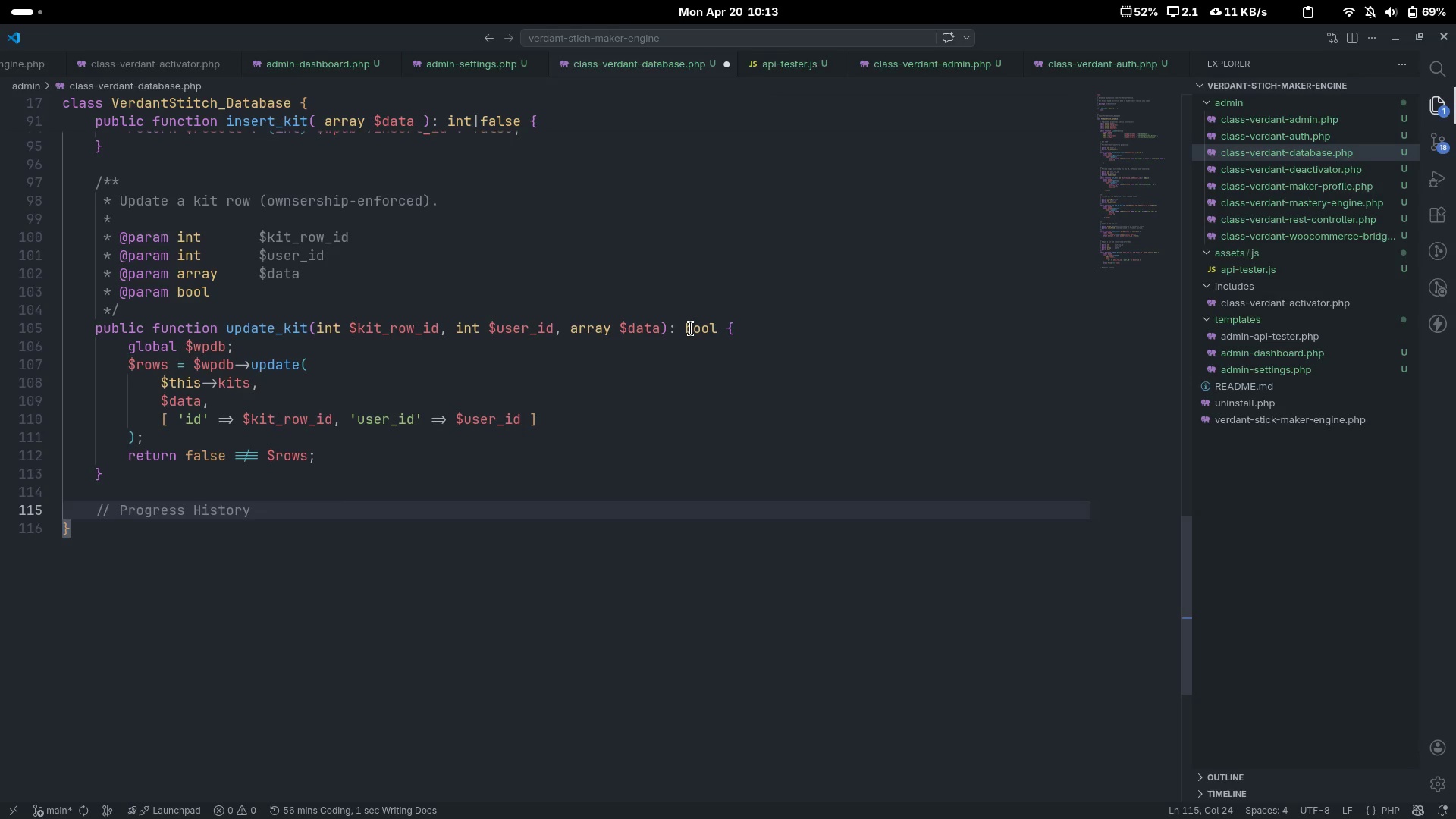 
key(Enter)
 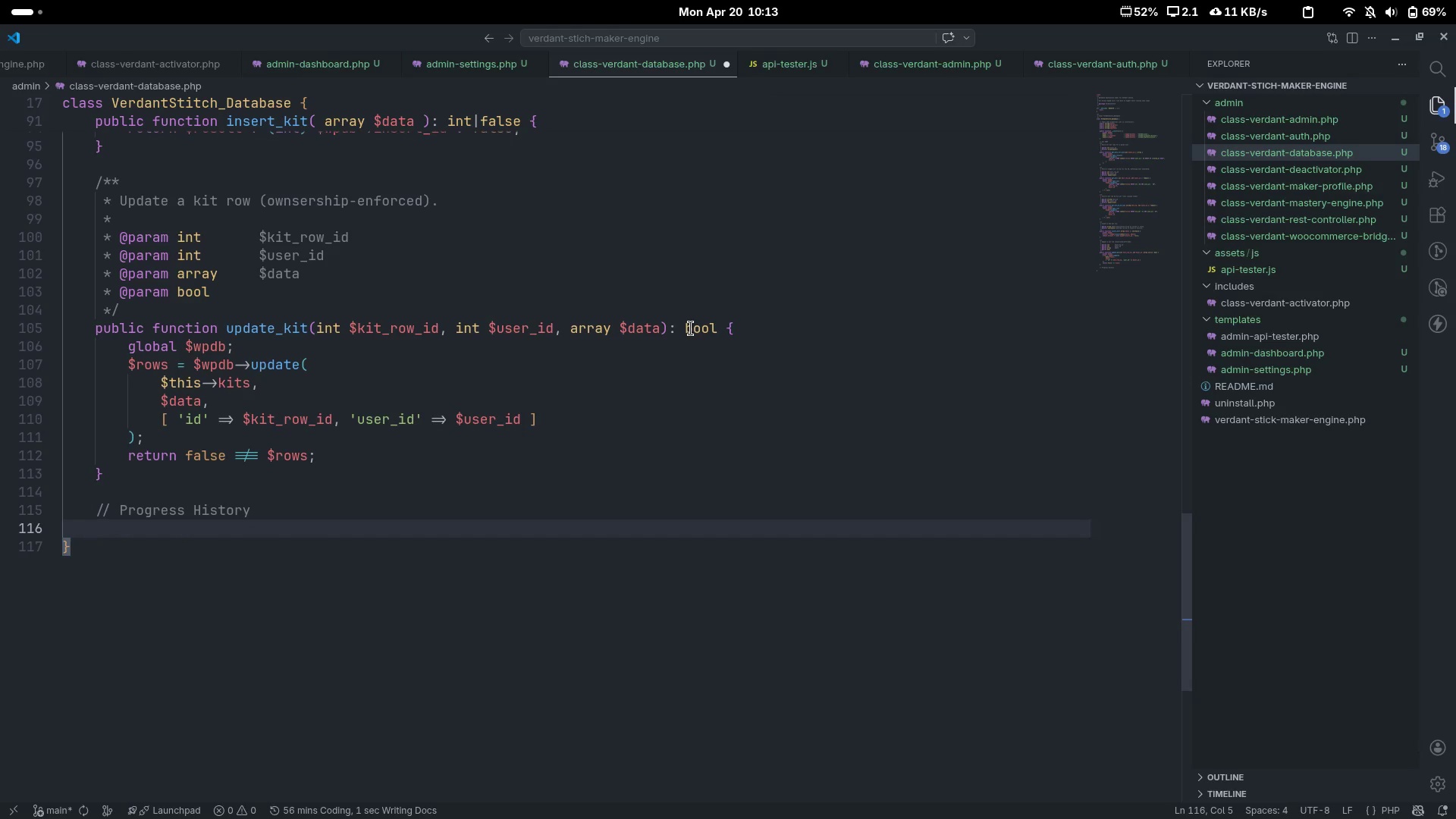 
key(Enter)
 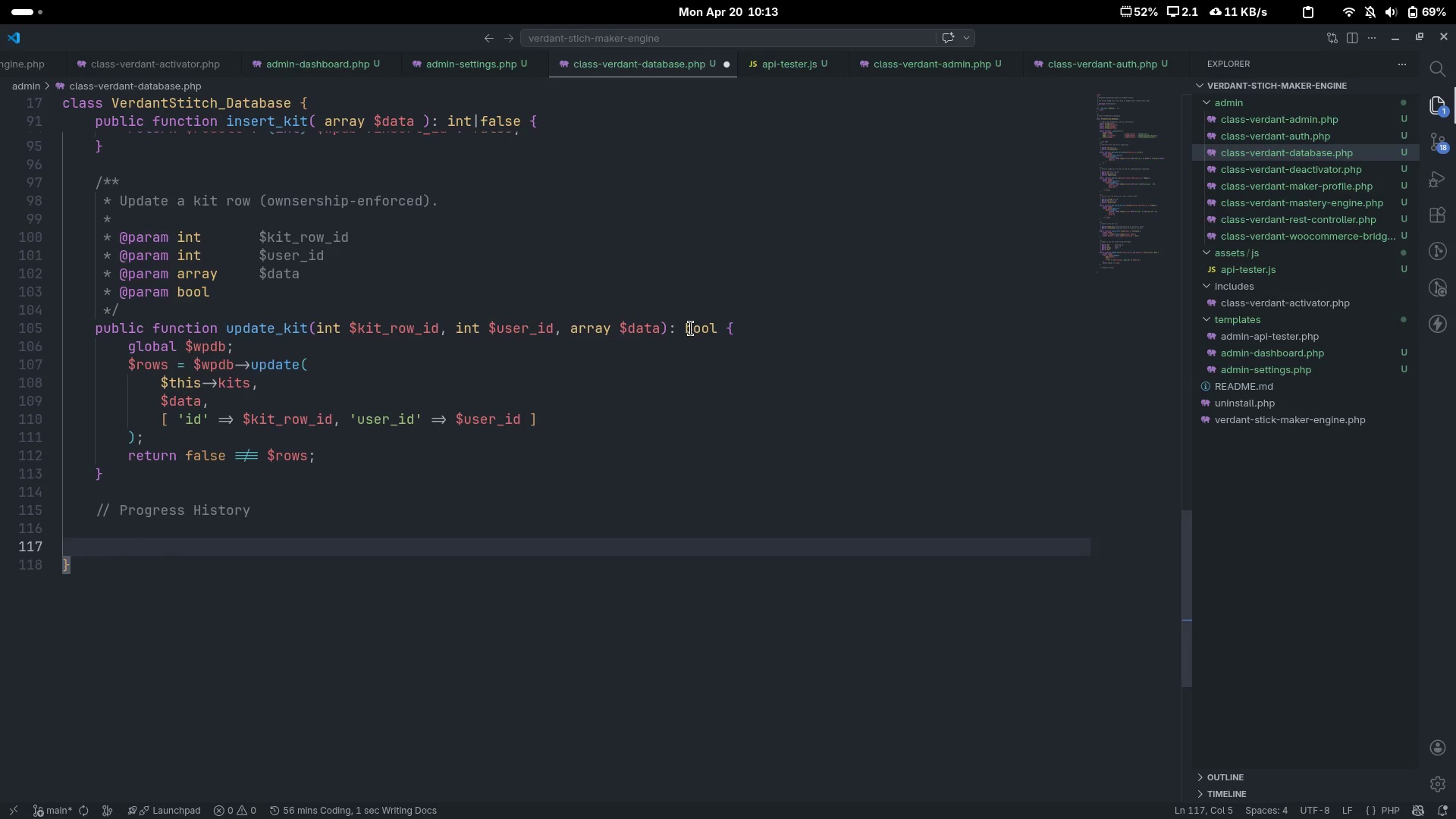 
type(/**)
 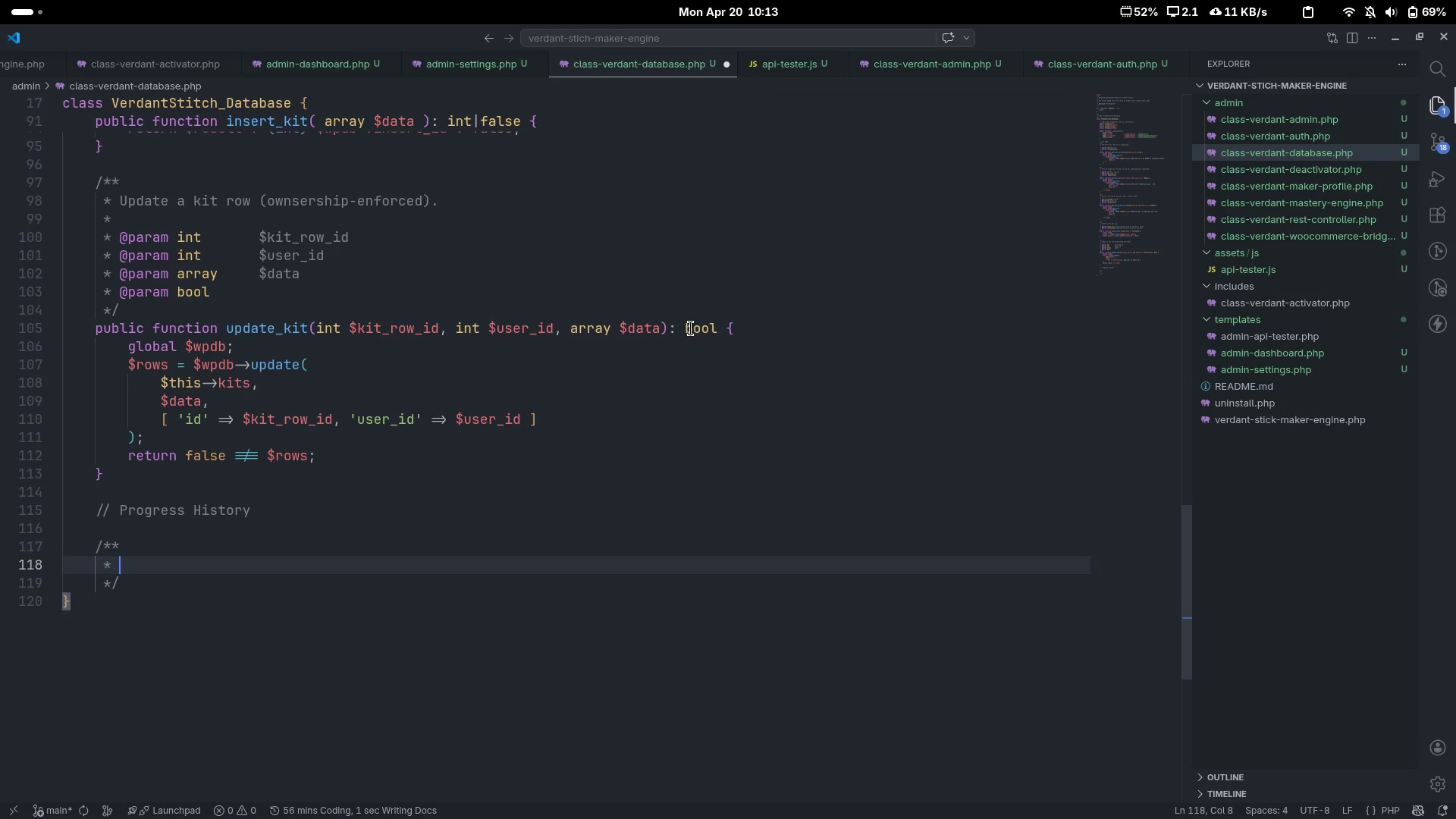 
 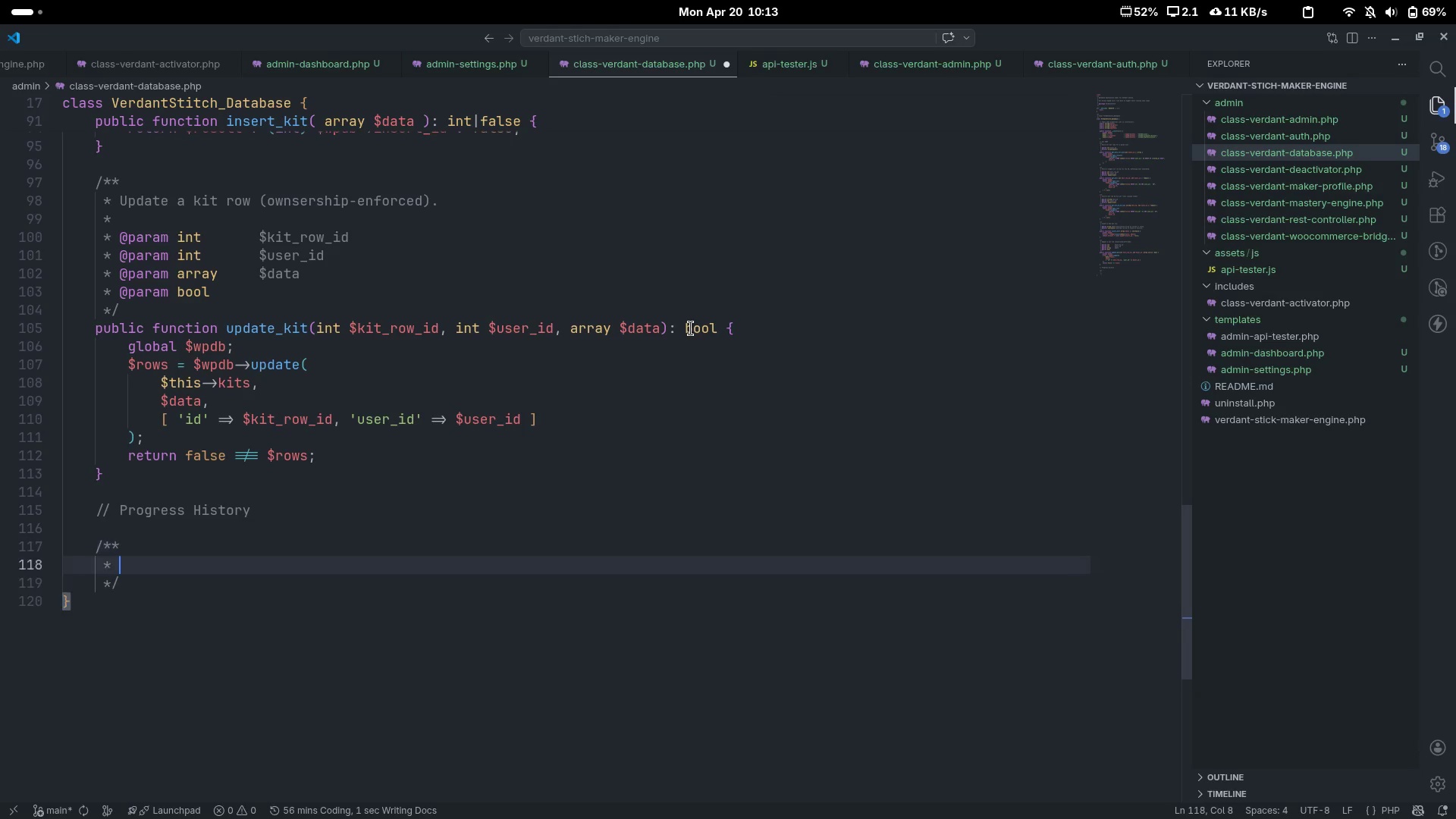 
key(Enter)
 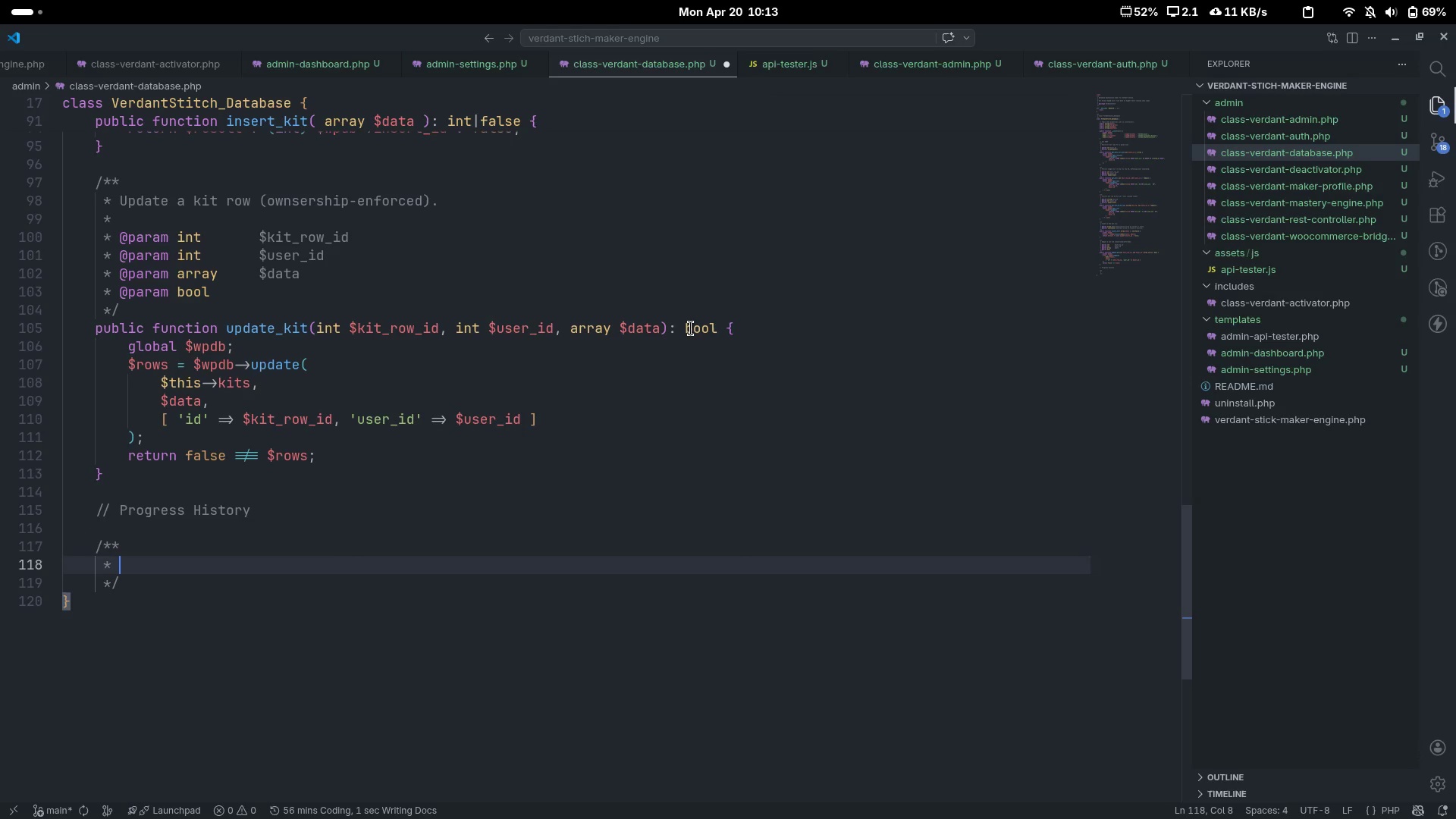 
type(Log a progress enrty.)
 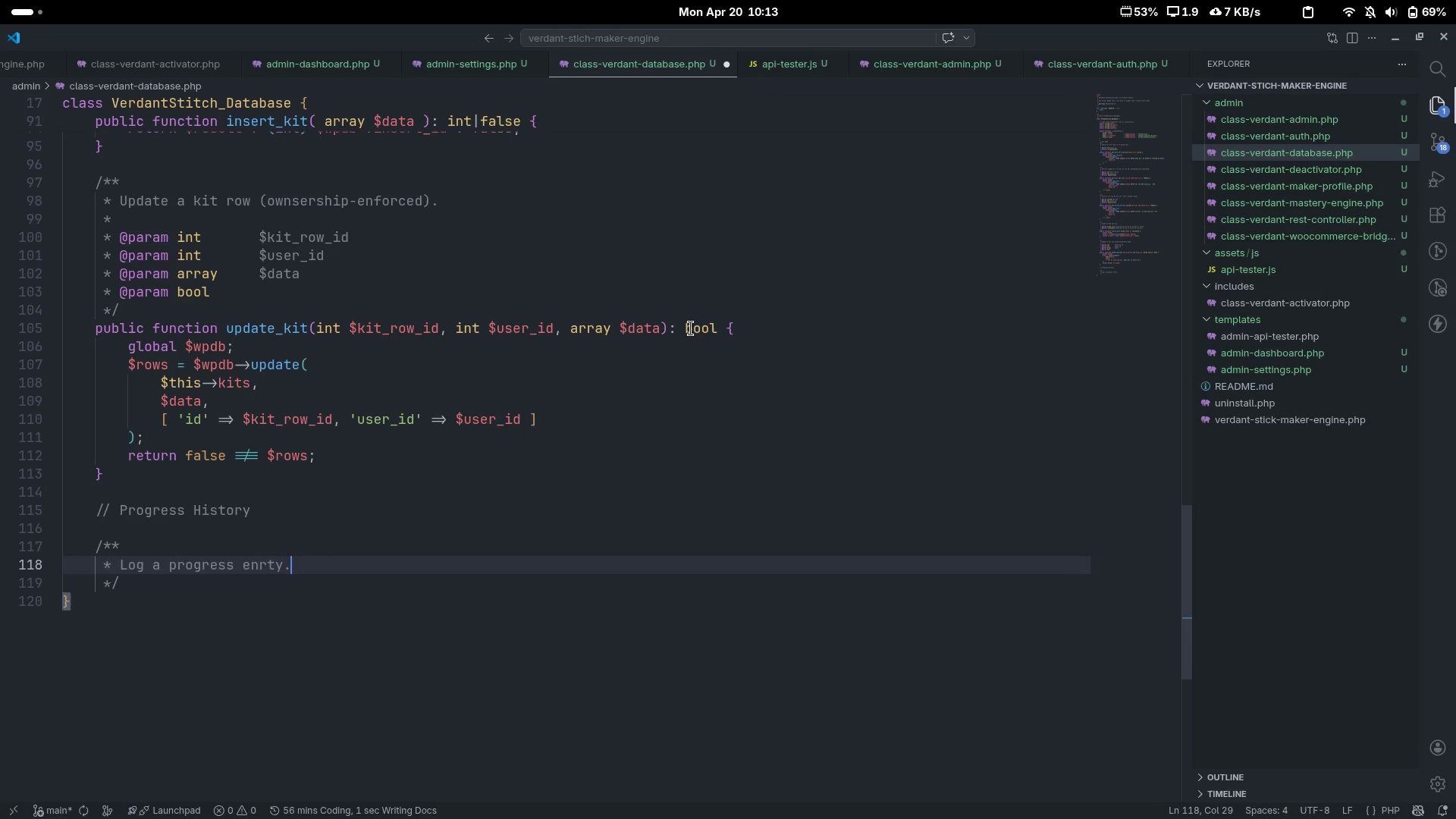 
key(Enter)
 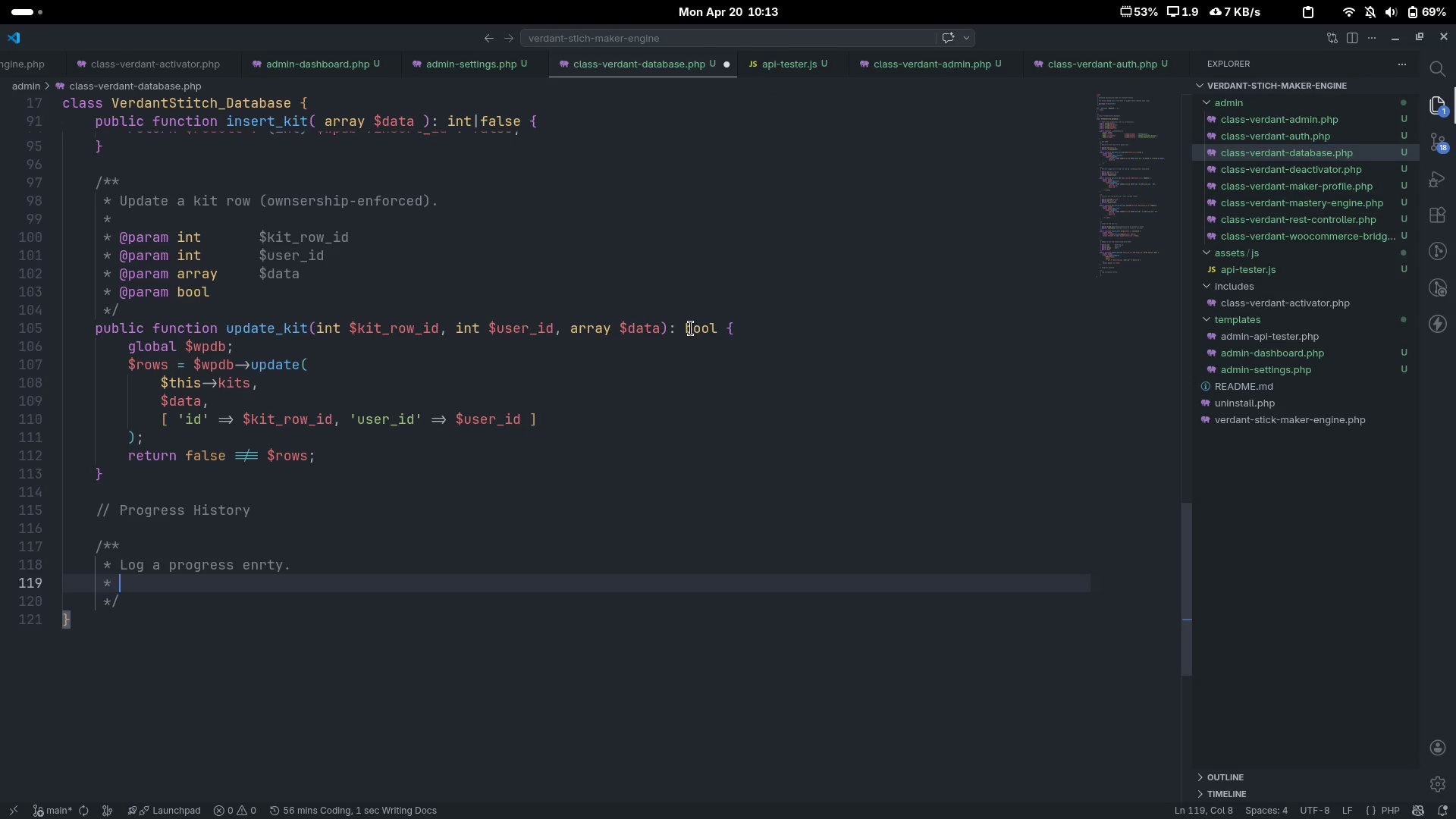 
key(Enter)
 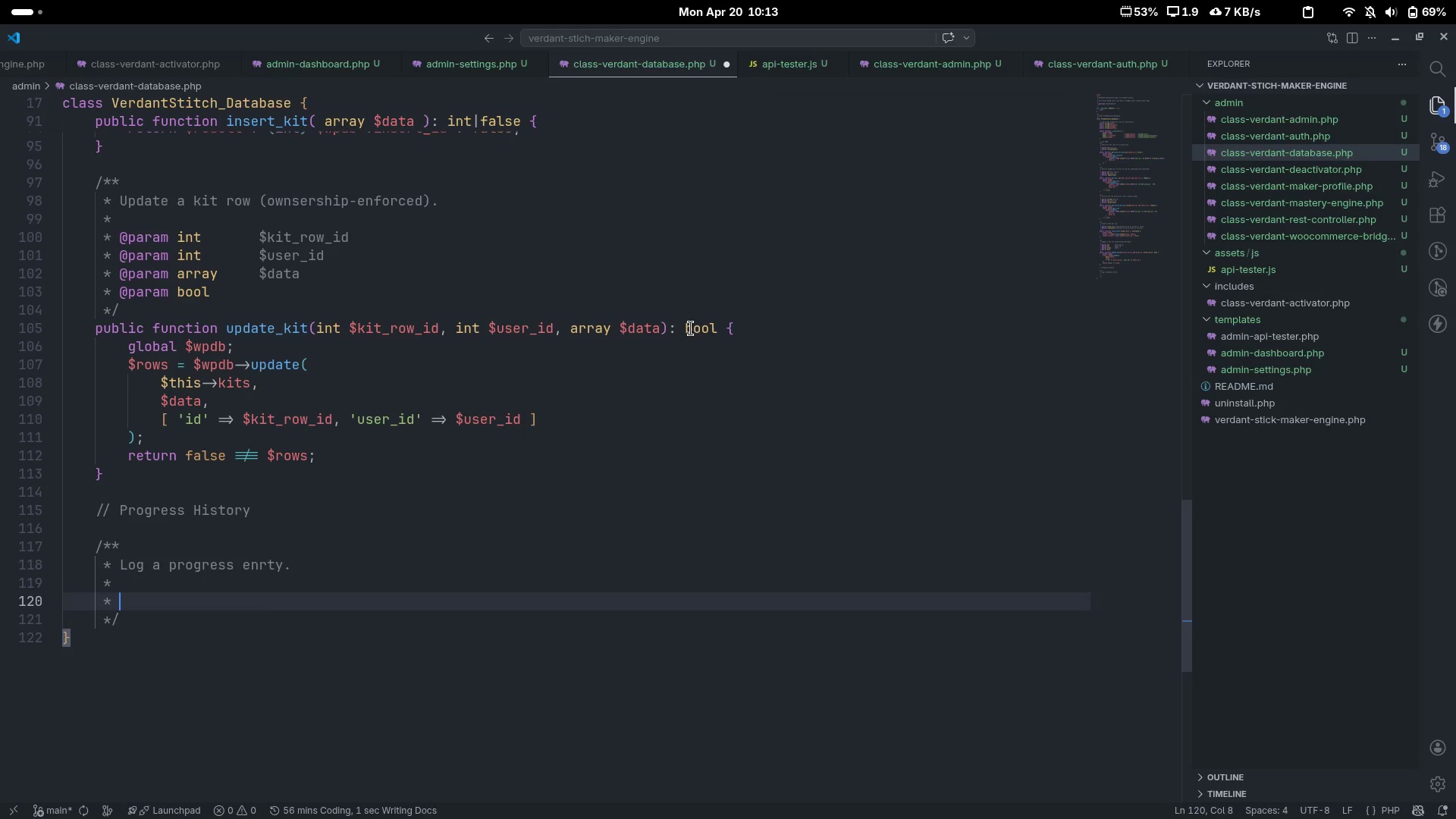 
type(@param int $kit_row_id)
 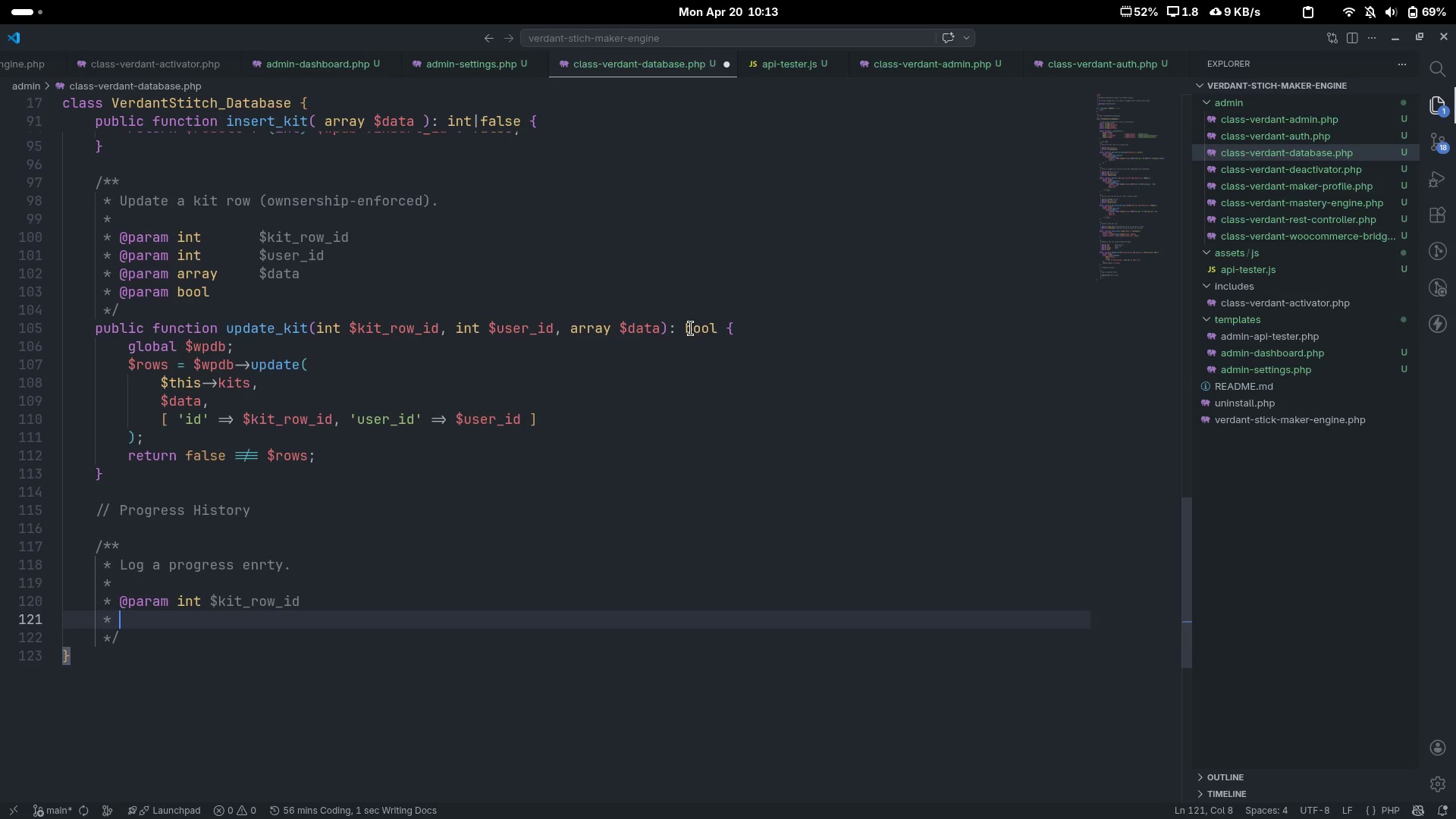 
 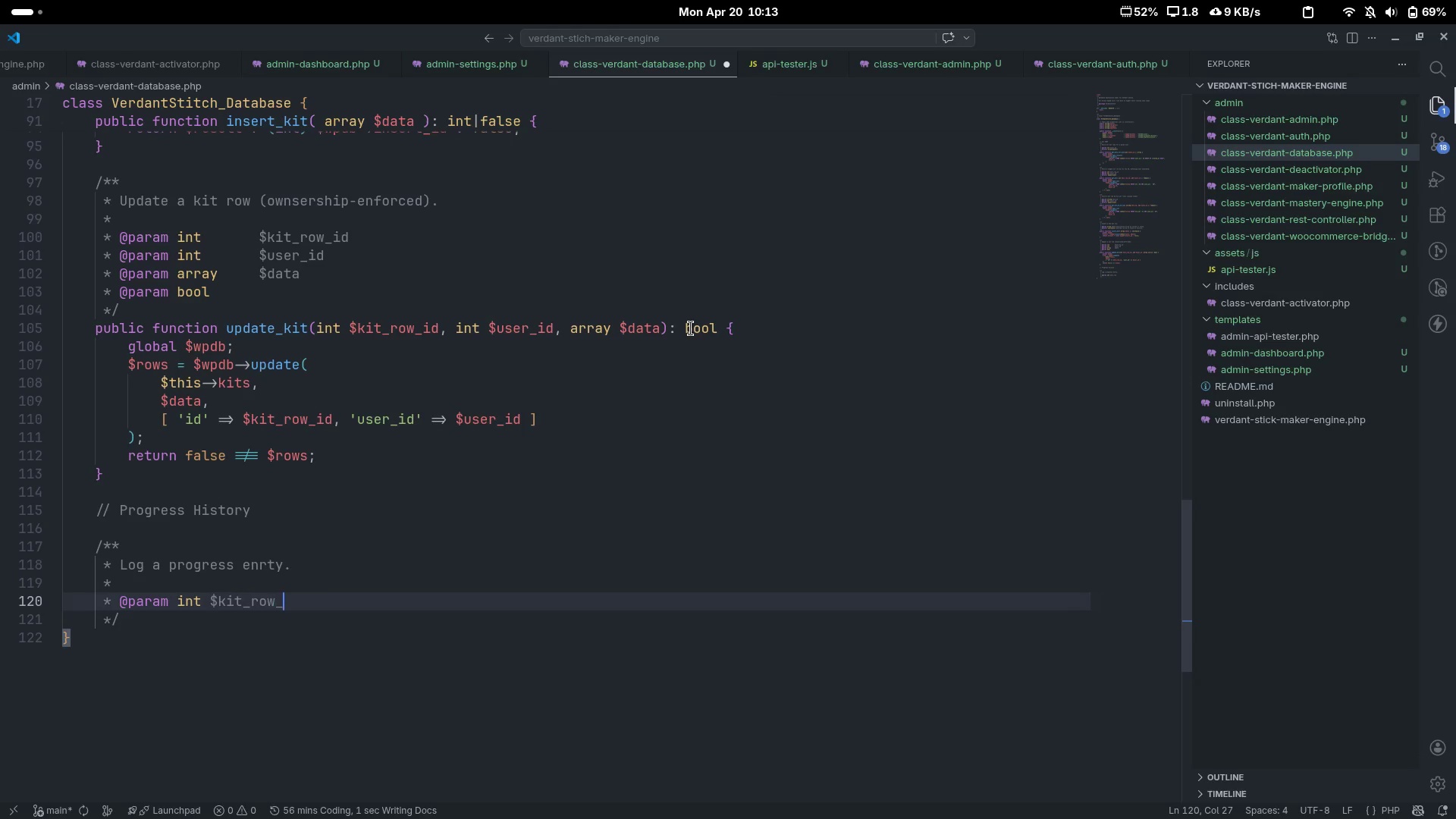 
key(Enter)
 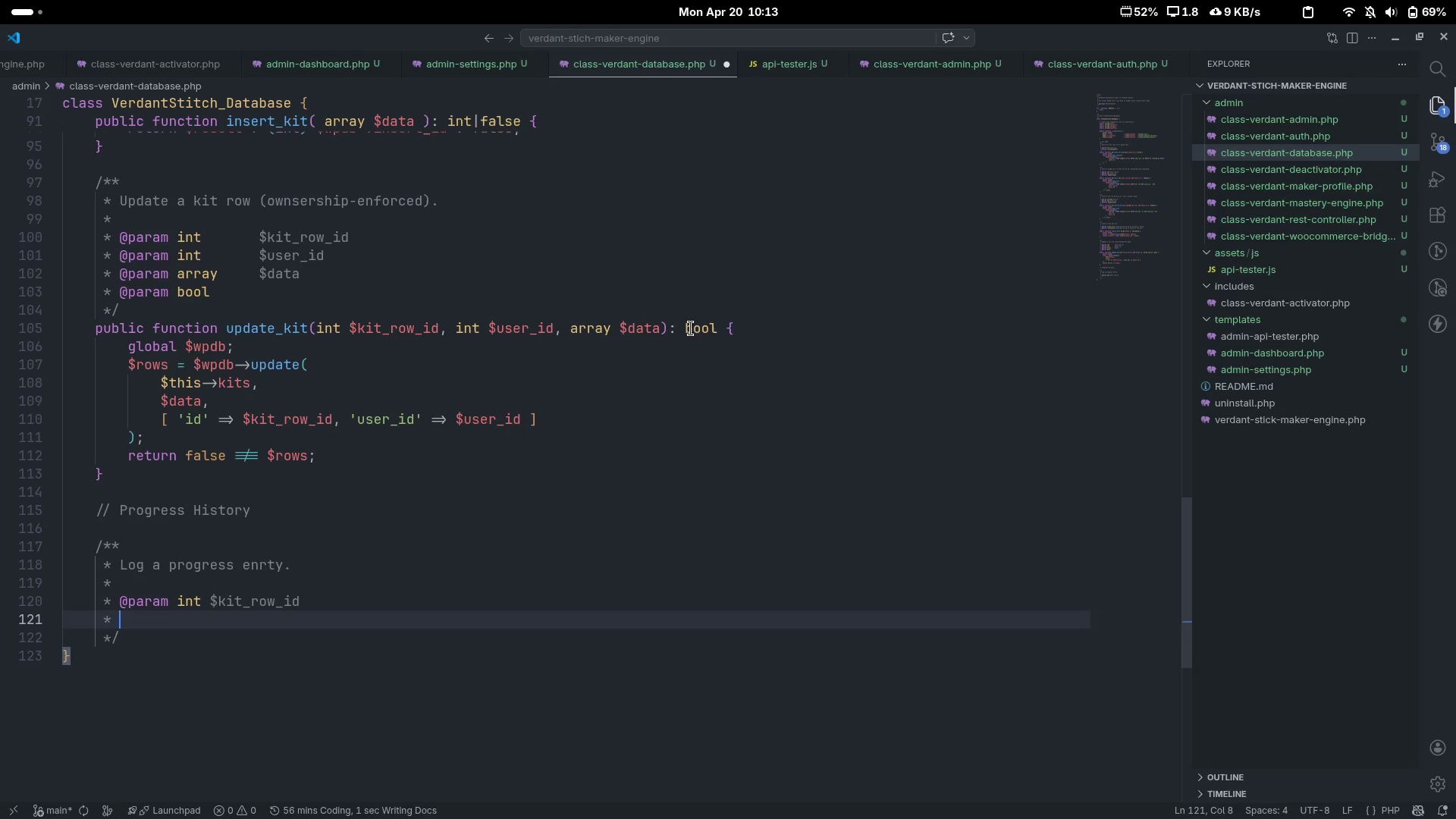 
type(_)
key(Backspace)
type(@param int)
 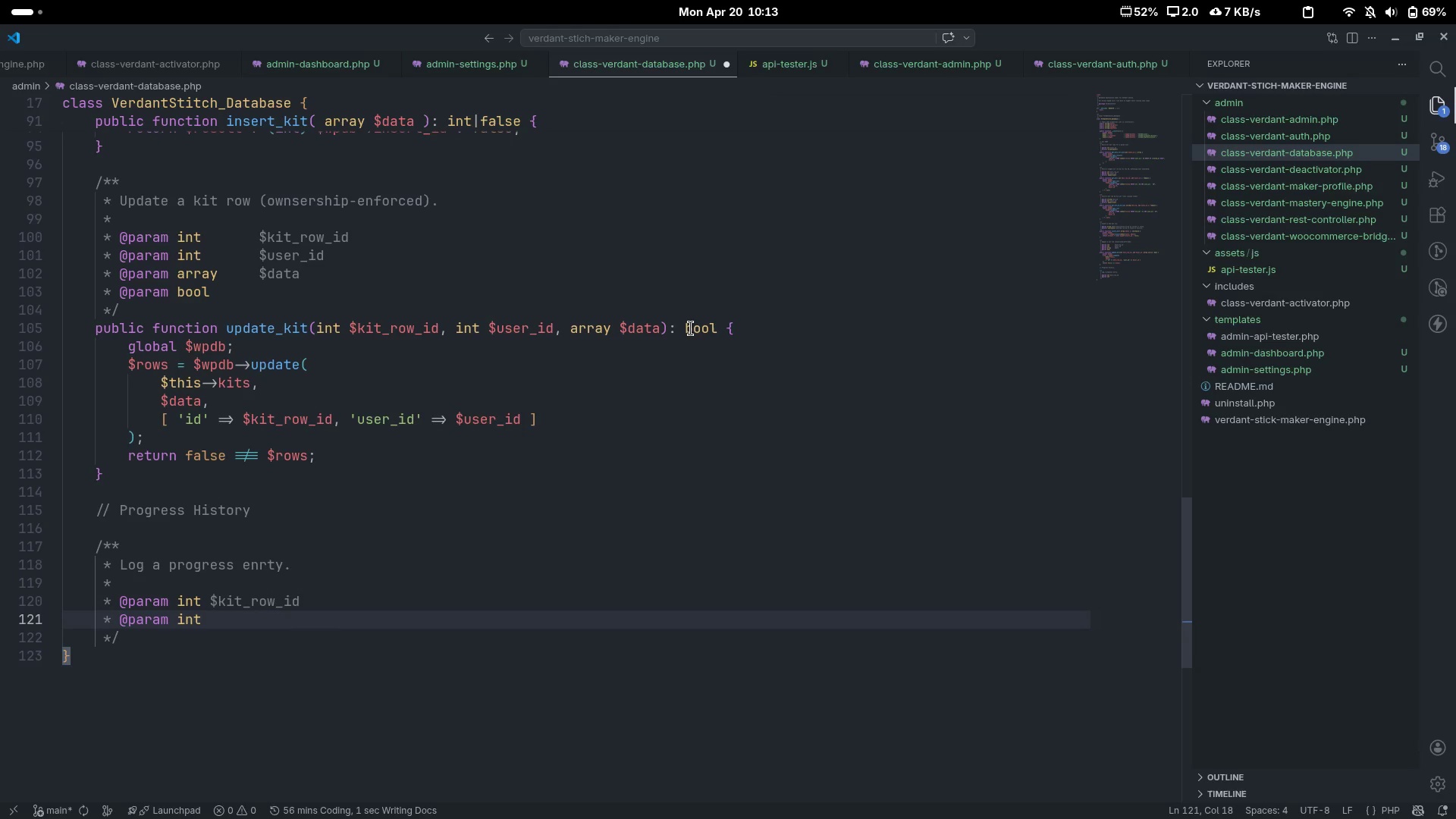 
key(ArrowUp)
 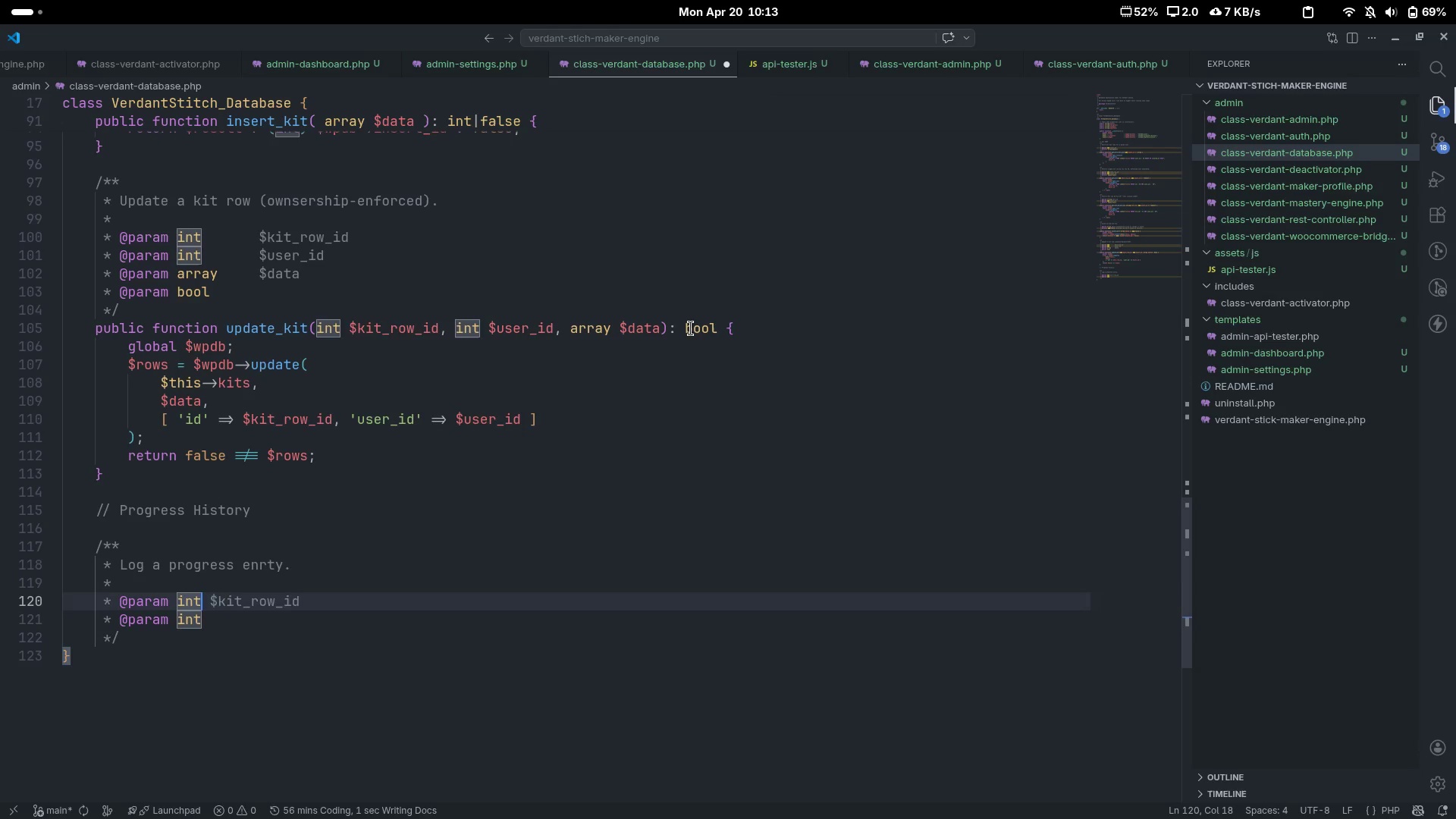 
key(ArrowRight)
 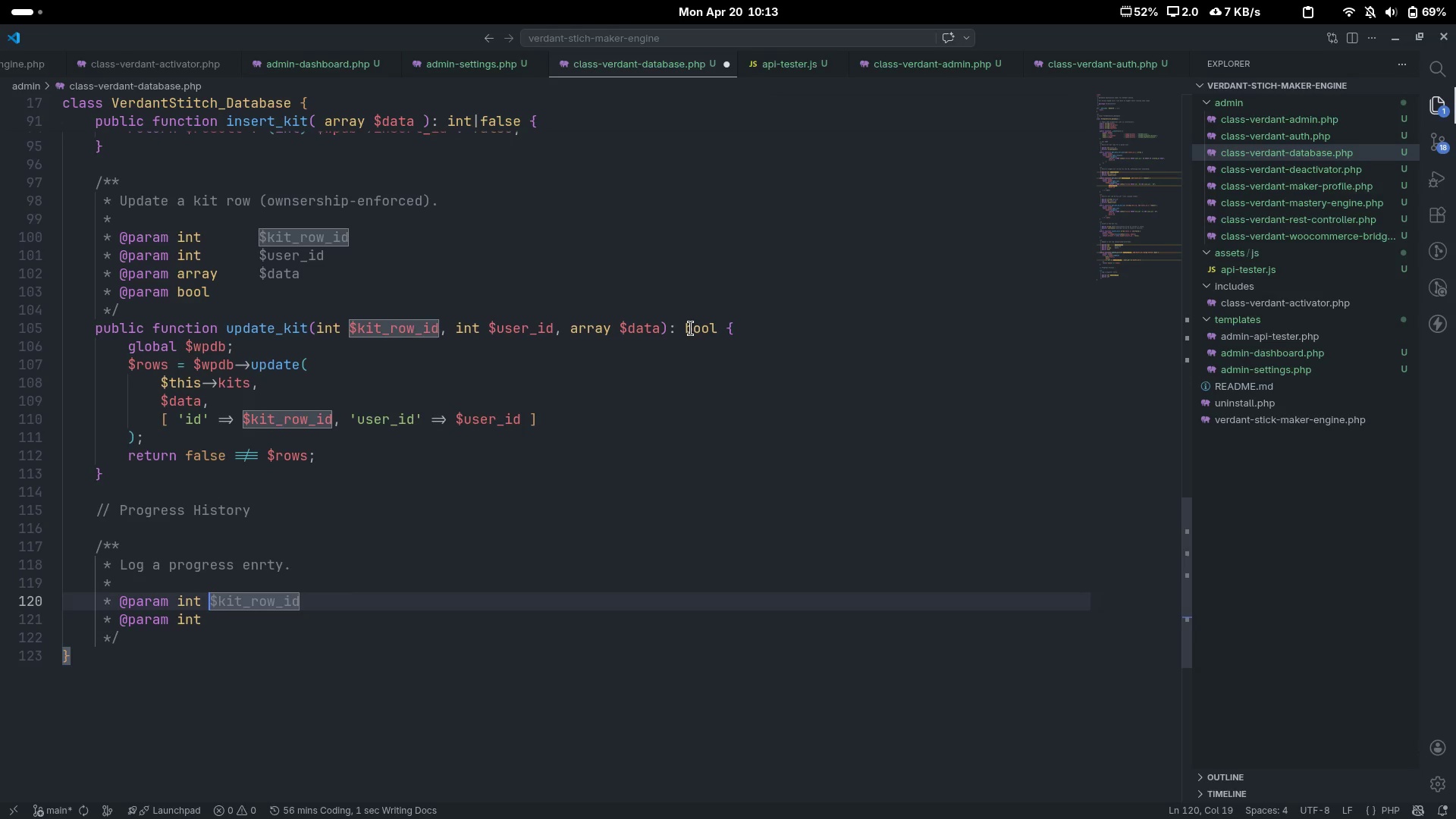 
key(Tab)
 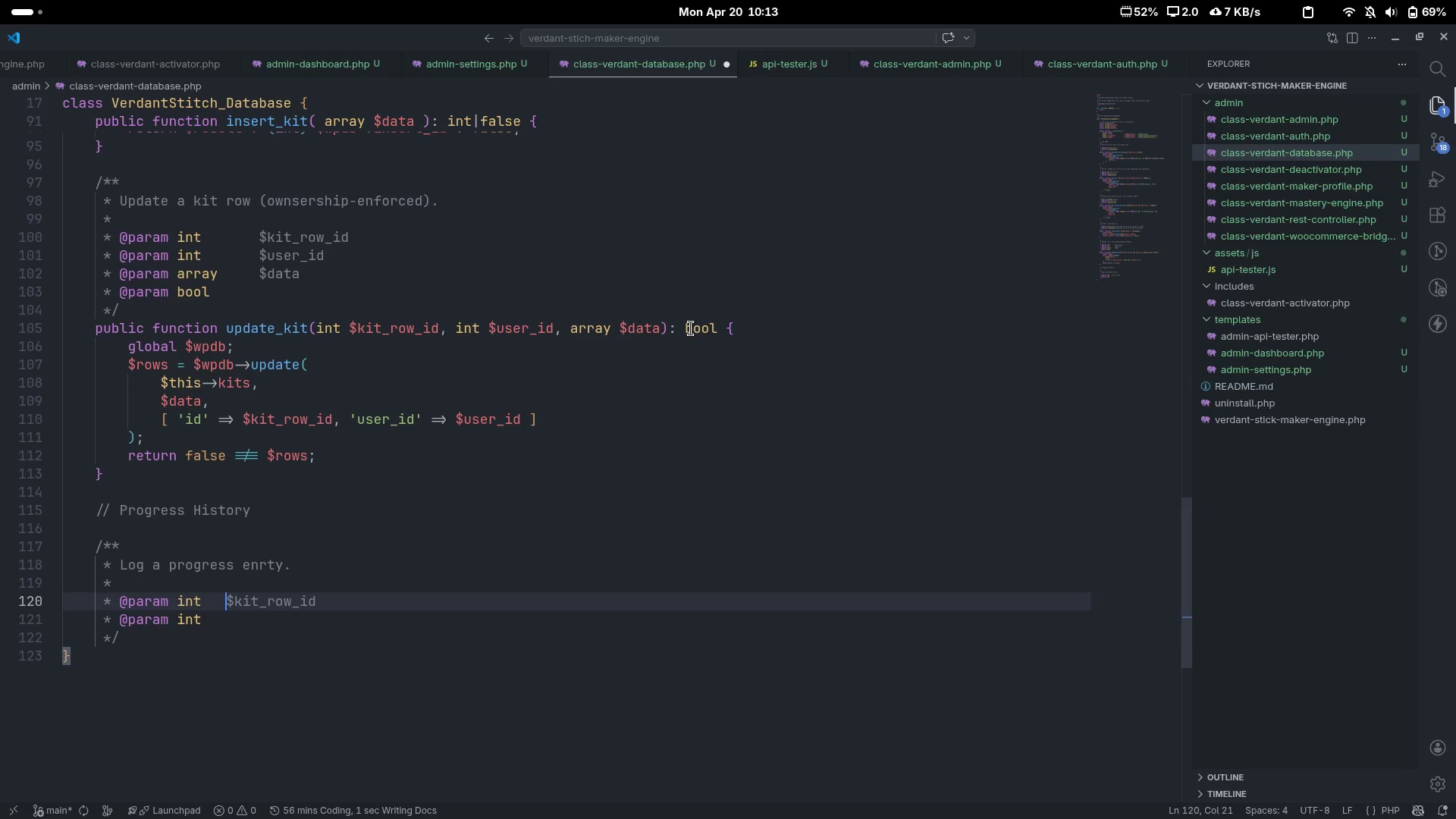 
key(ArrowDown)
 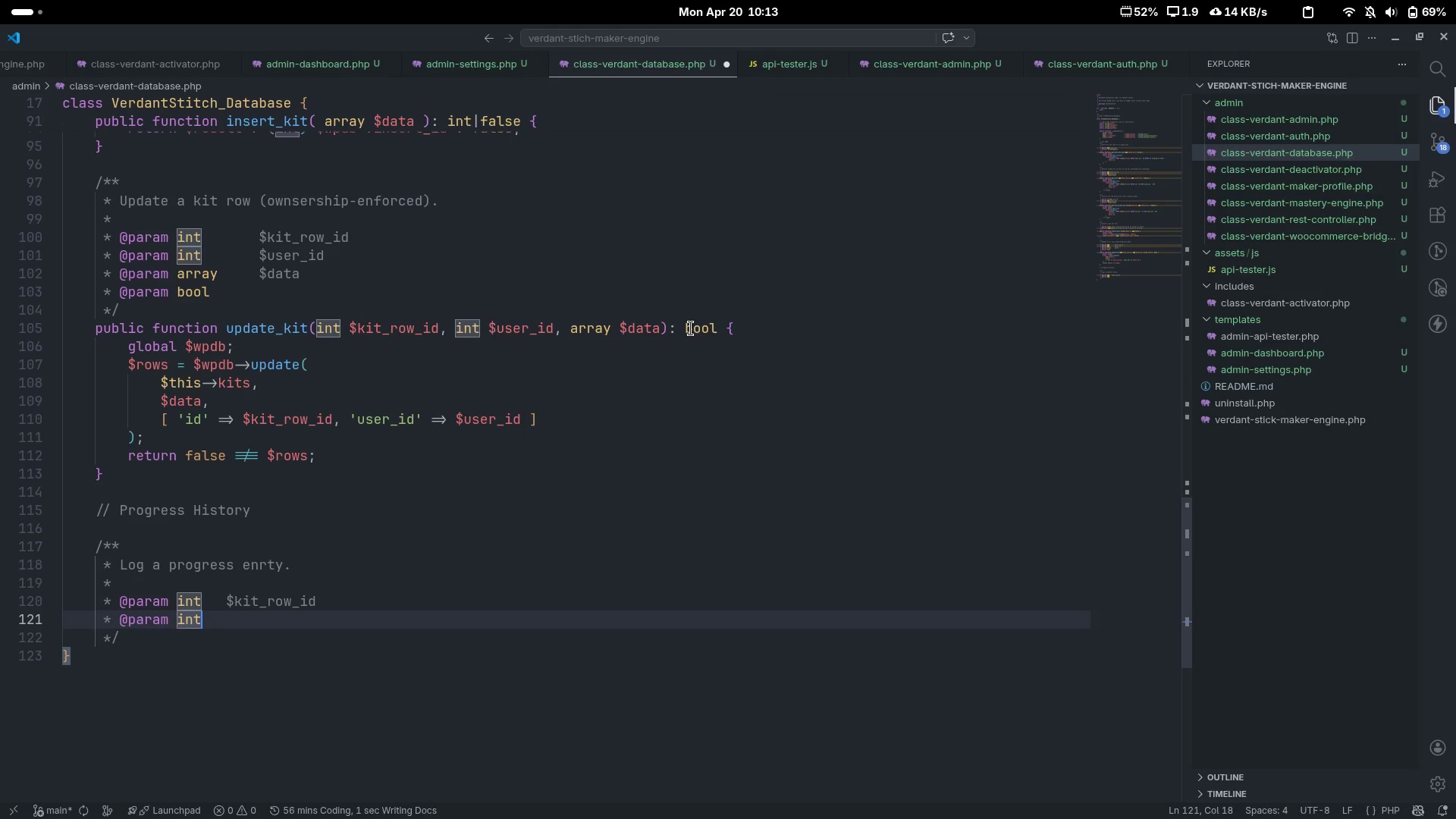 
type( )
key(Tab)
type($user_id)
 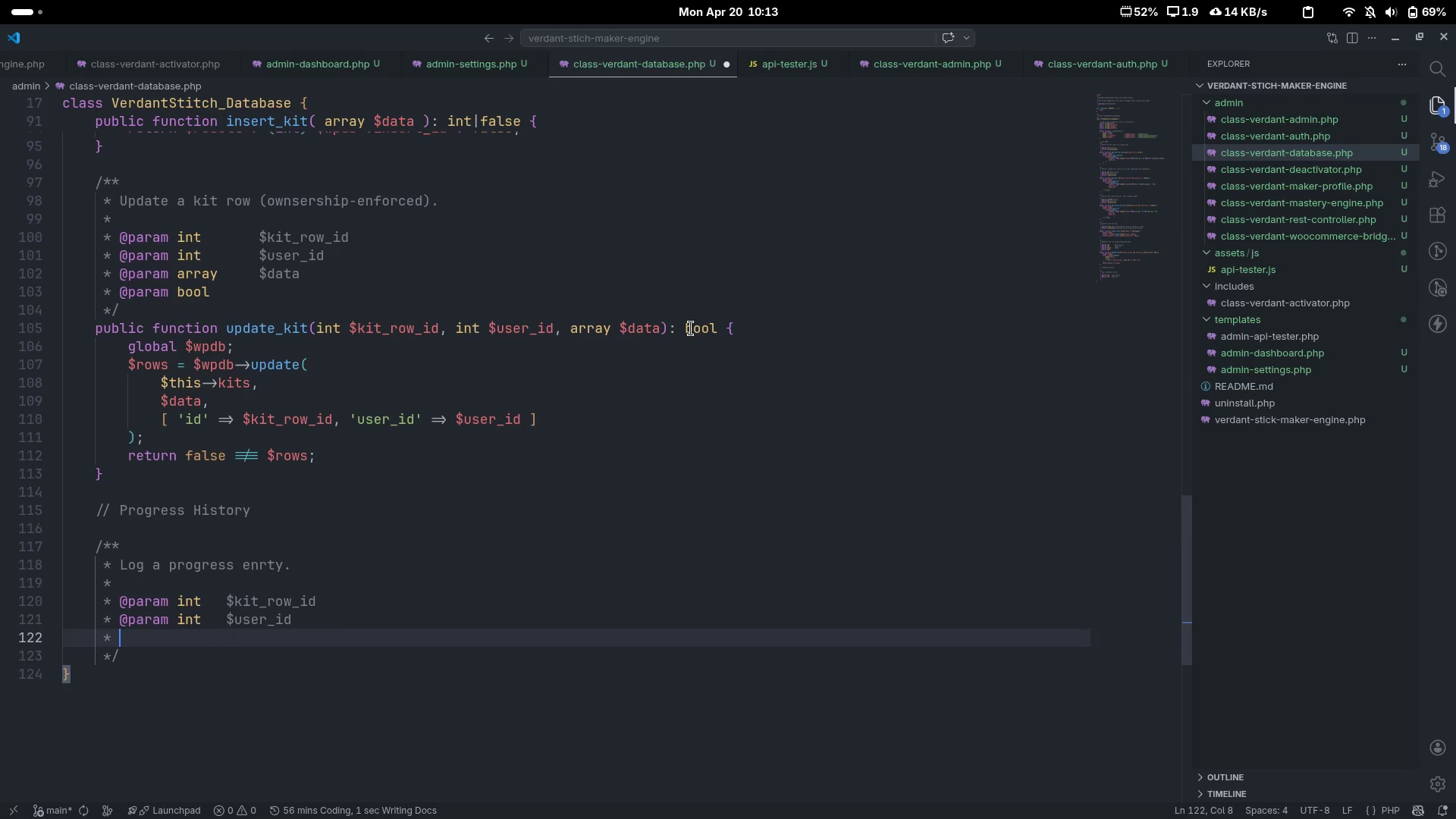 
 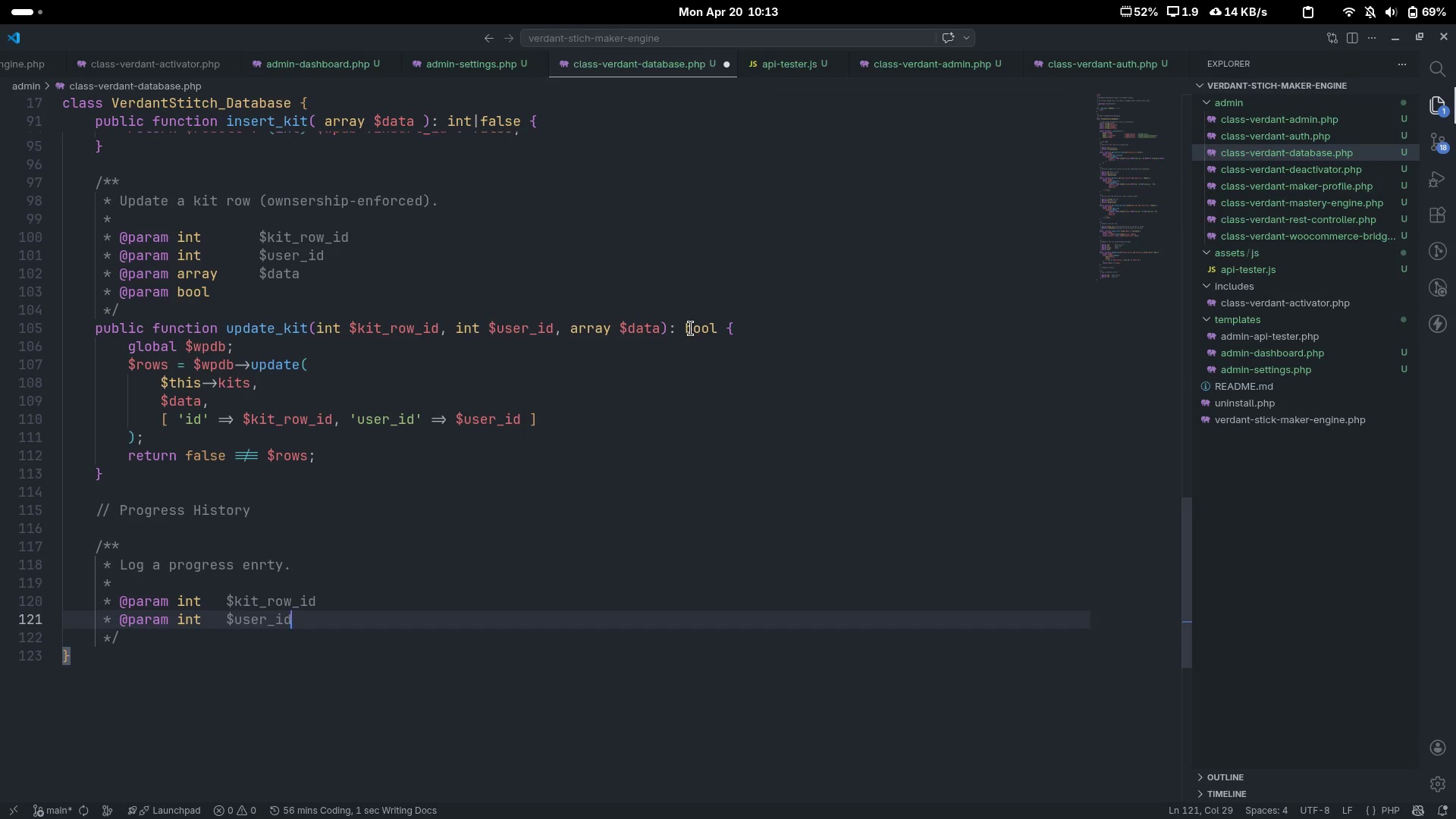 
key(Enter)
 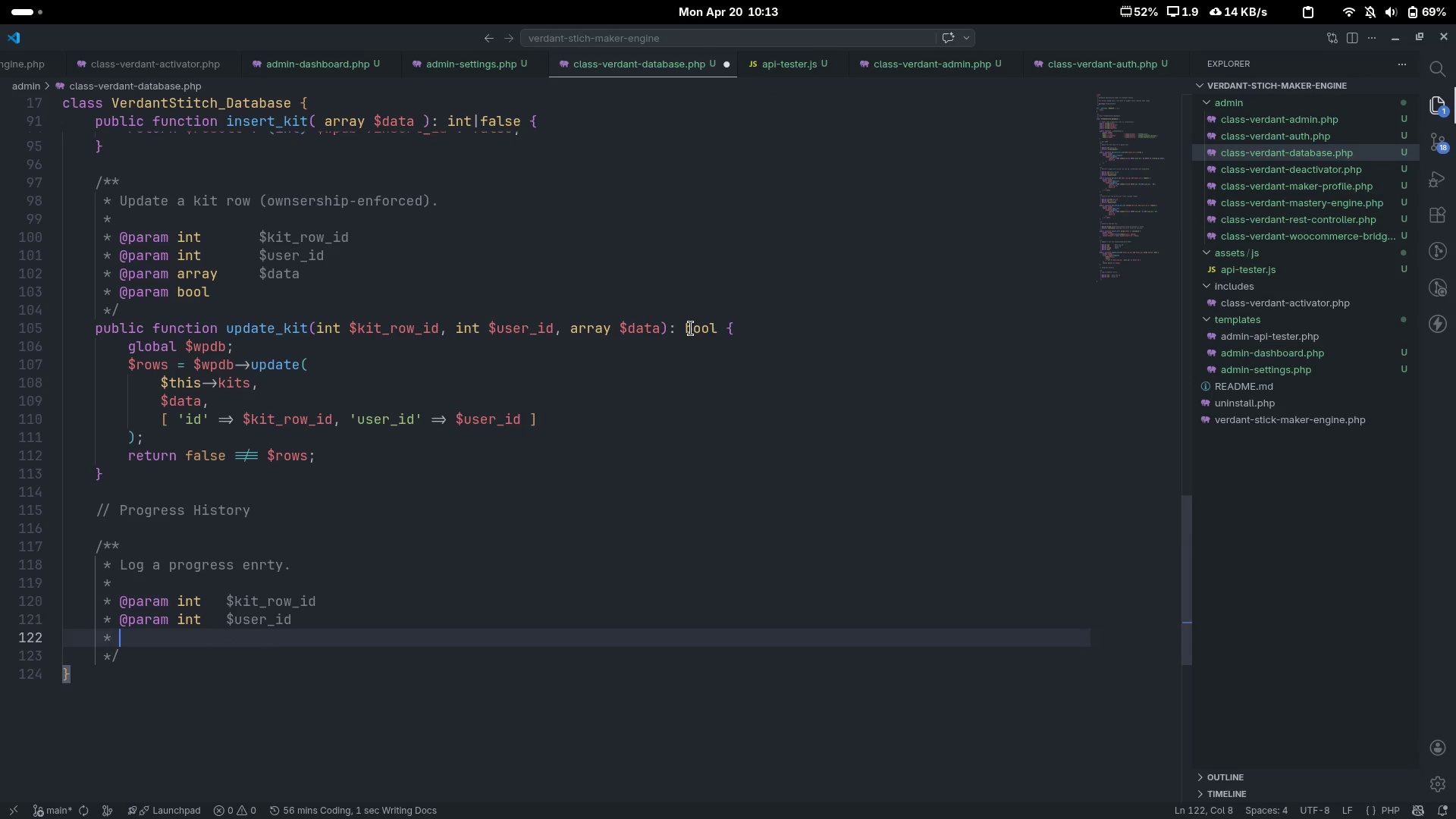 
type(@param int)
key(Tab)
key(Tab)
 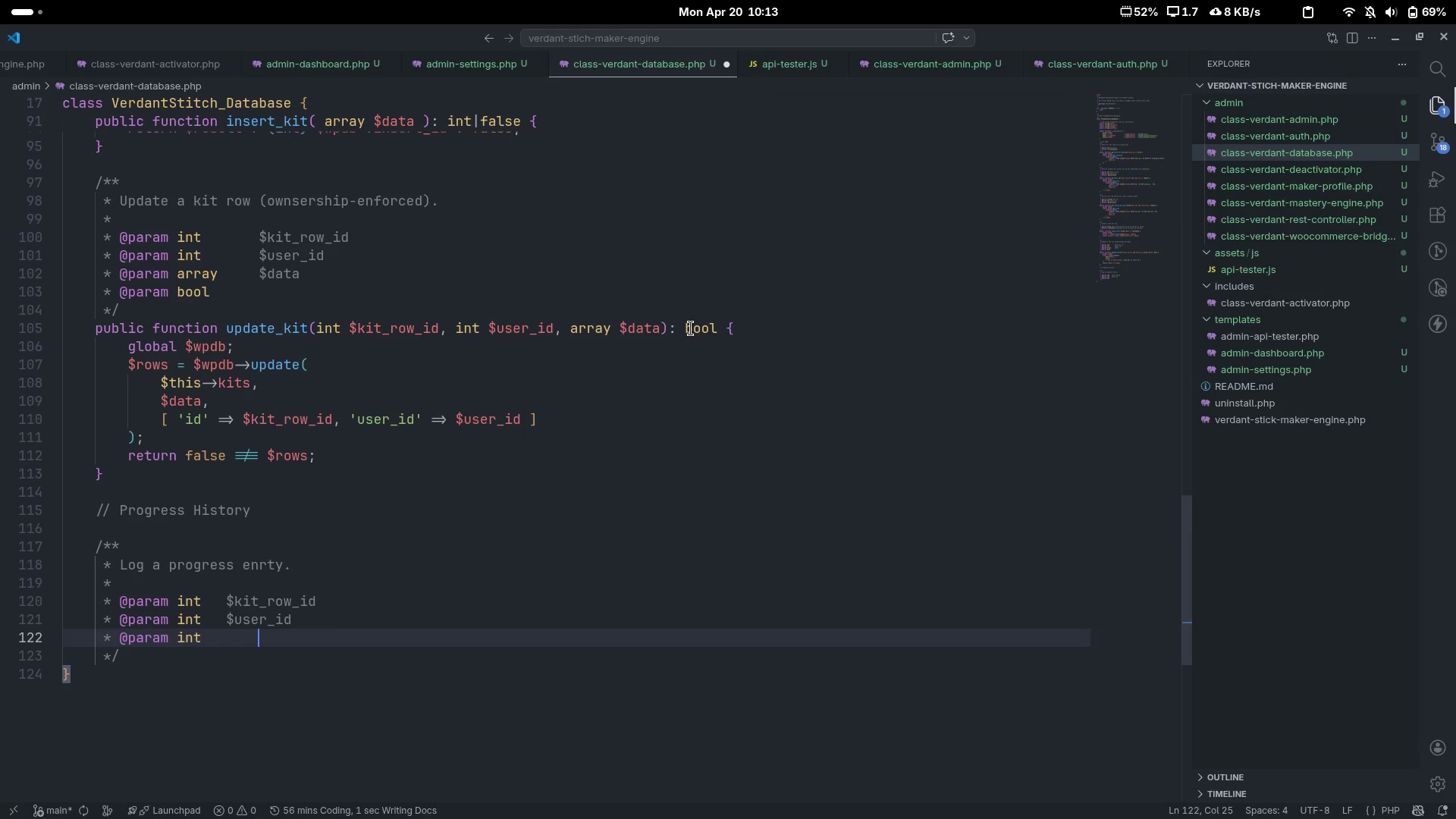 
key(Control+Z)
 